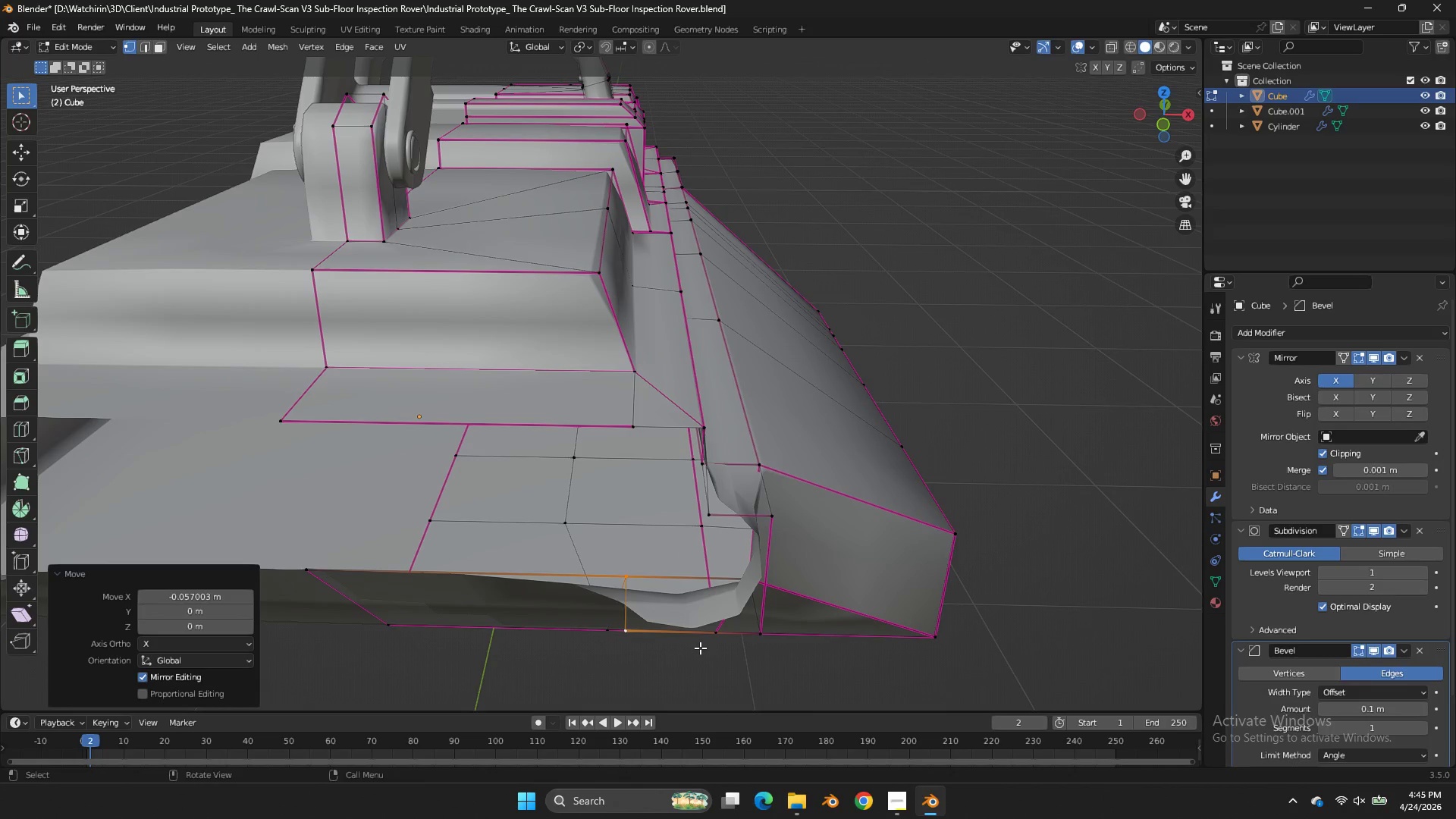 
left_click_drag(start_coordinate=[700, 648], to_coordinate=[701, 642])
 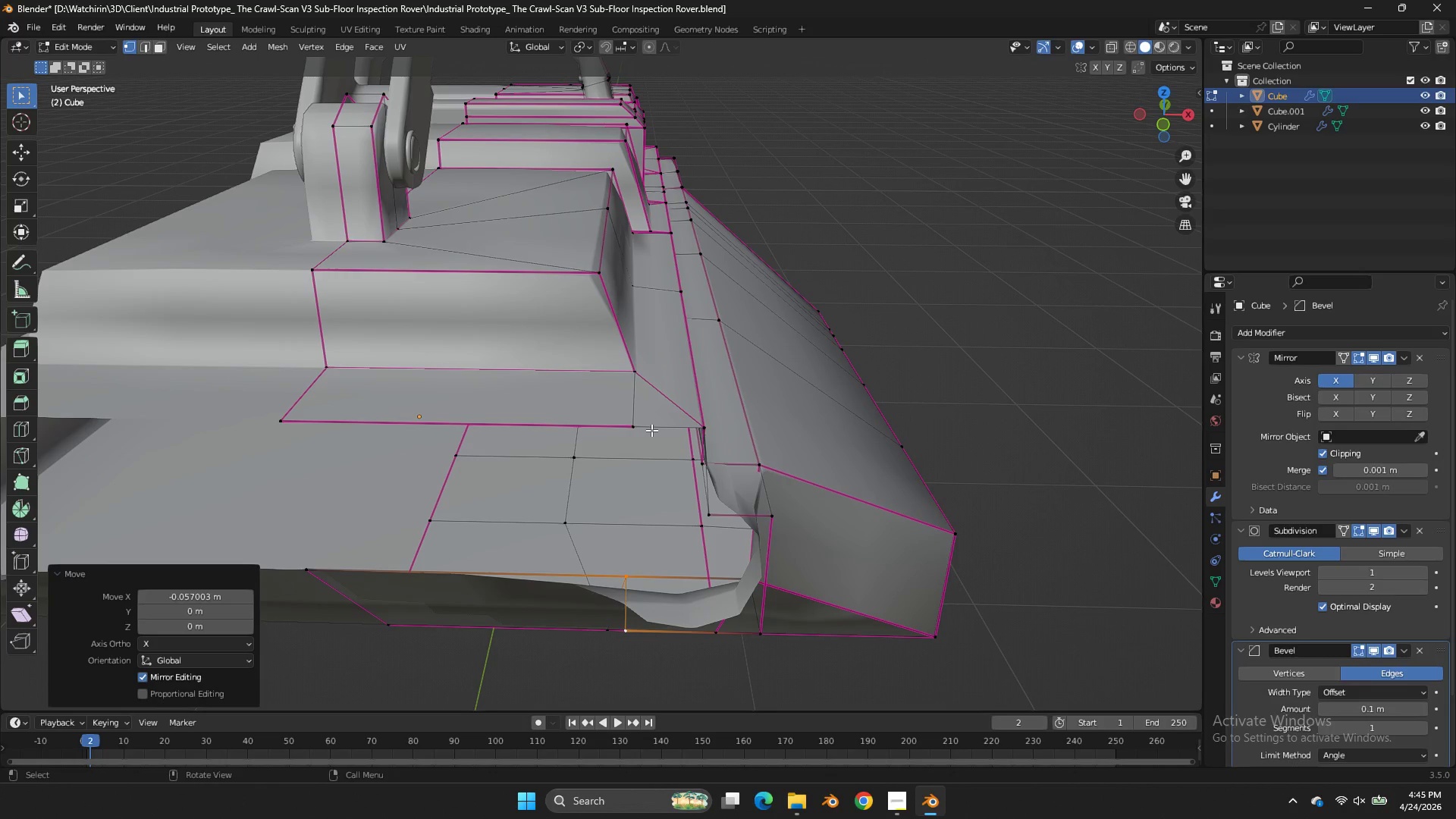 
left_click([651, 430])
 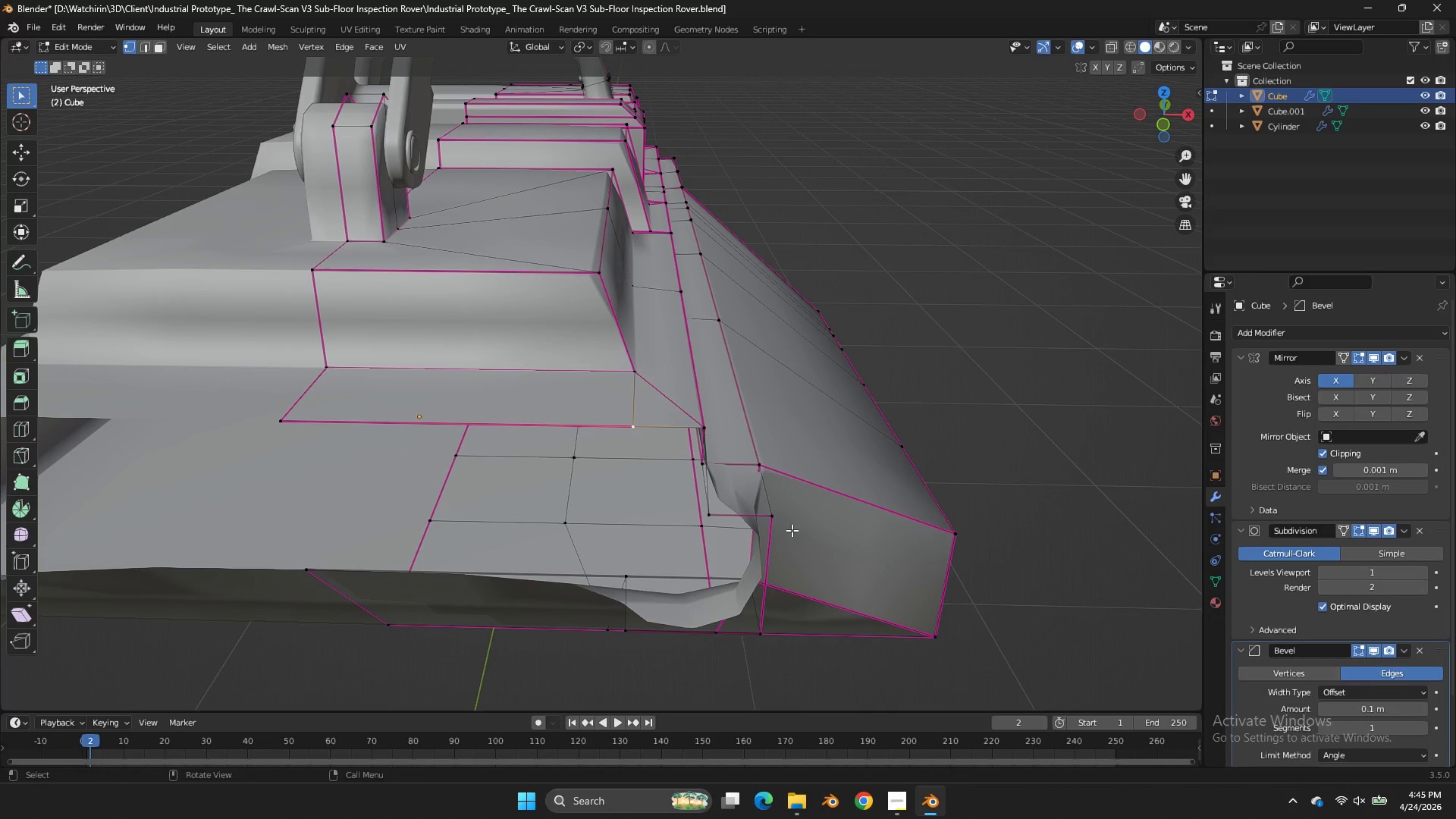 
left_click([788, 521])
 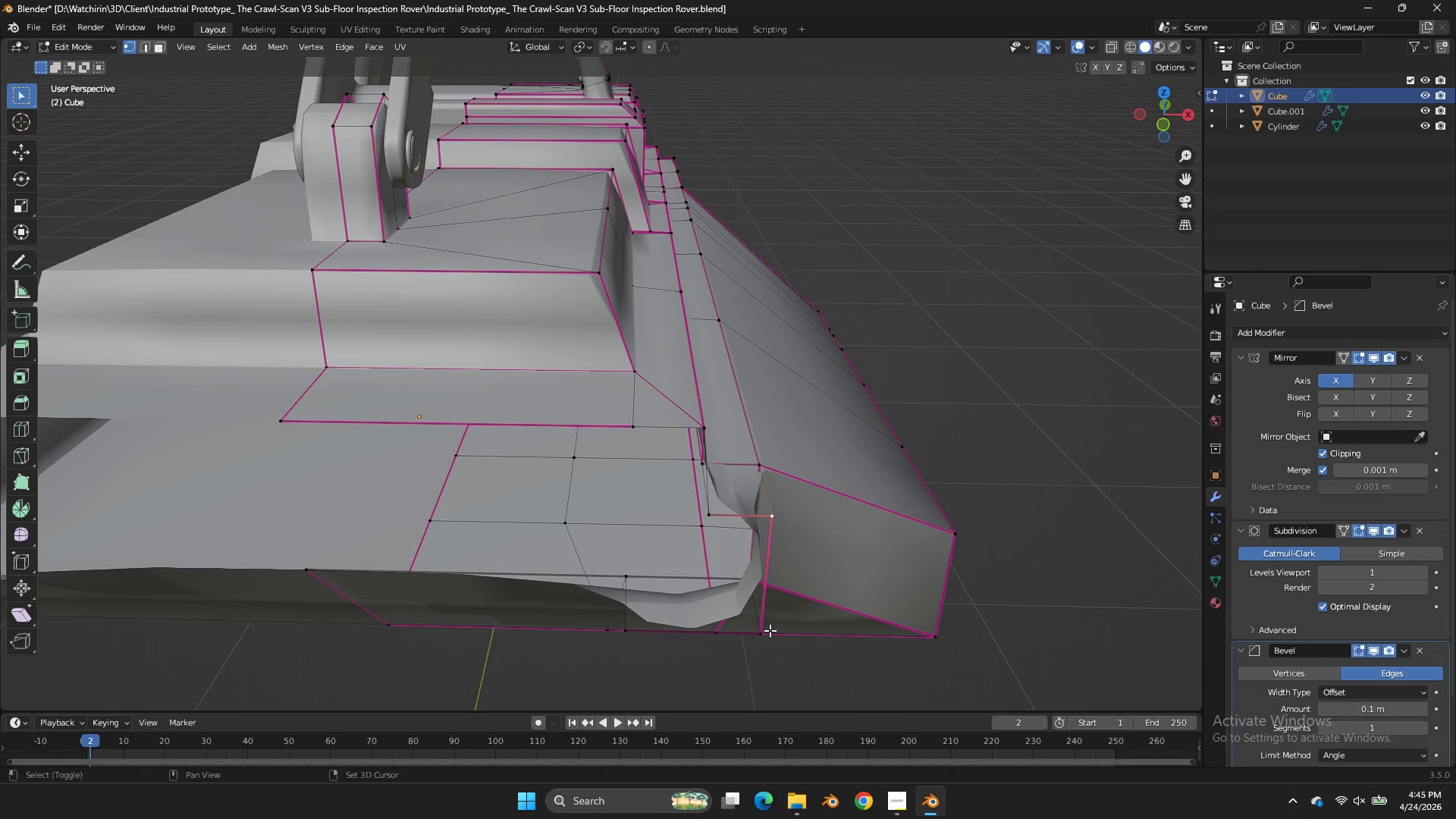 
hold_key(key=ShiftLeft, duration=0.31)
double_click([770, 634])
 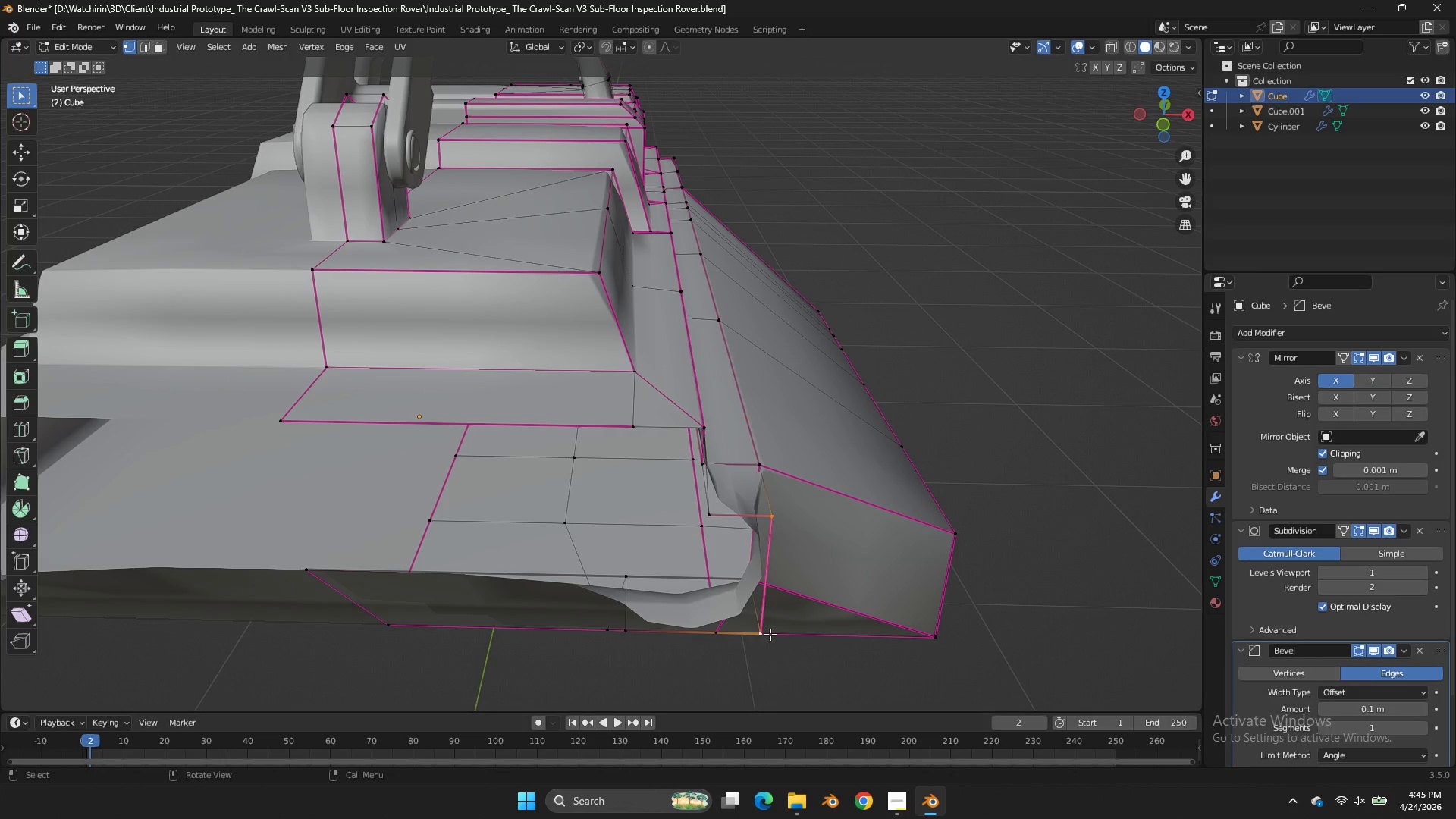 
key(F)
 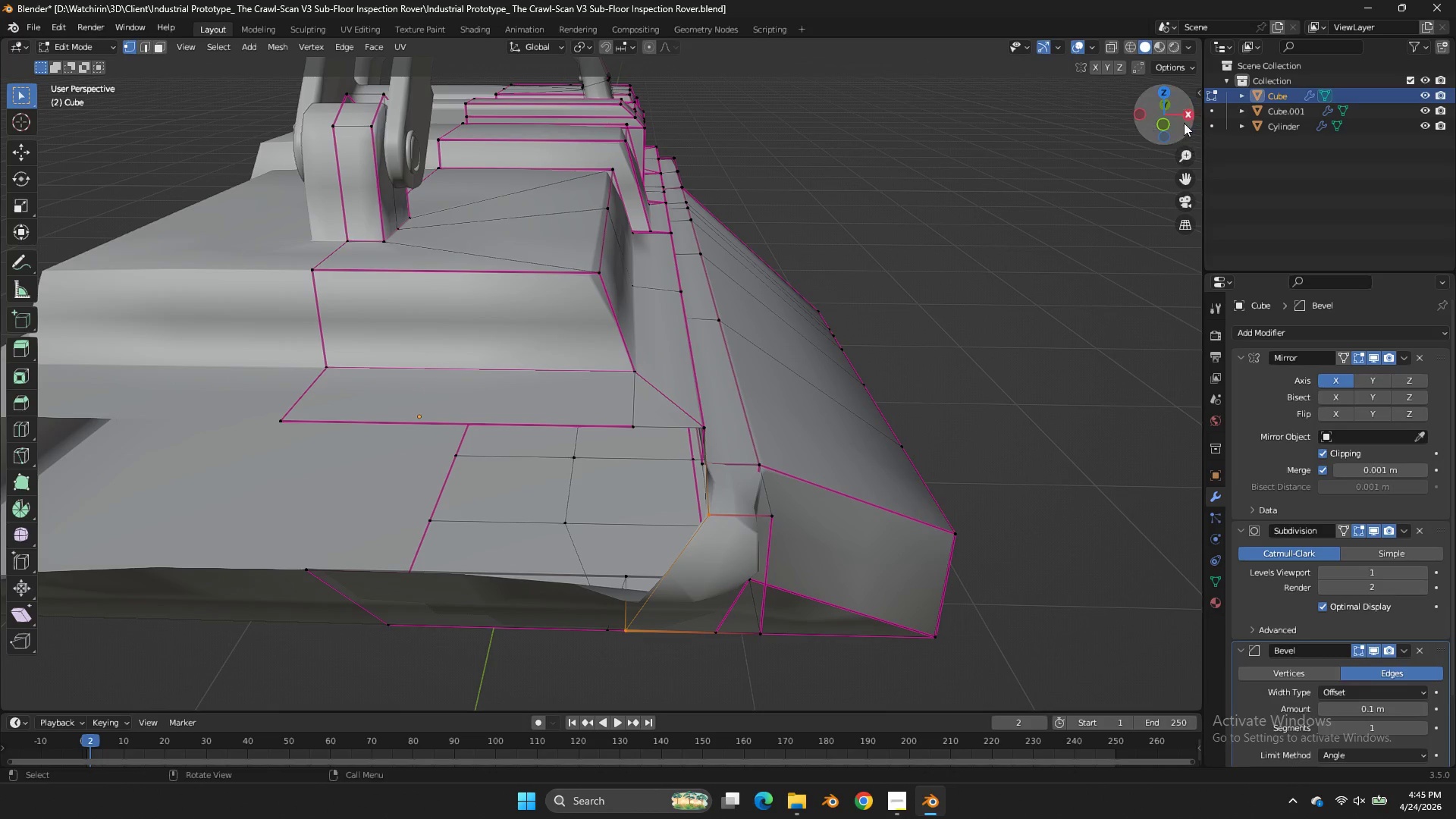 
left_click_drag(start_coordinate=[1169, 116], to_coordinate=[1111, 146])
 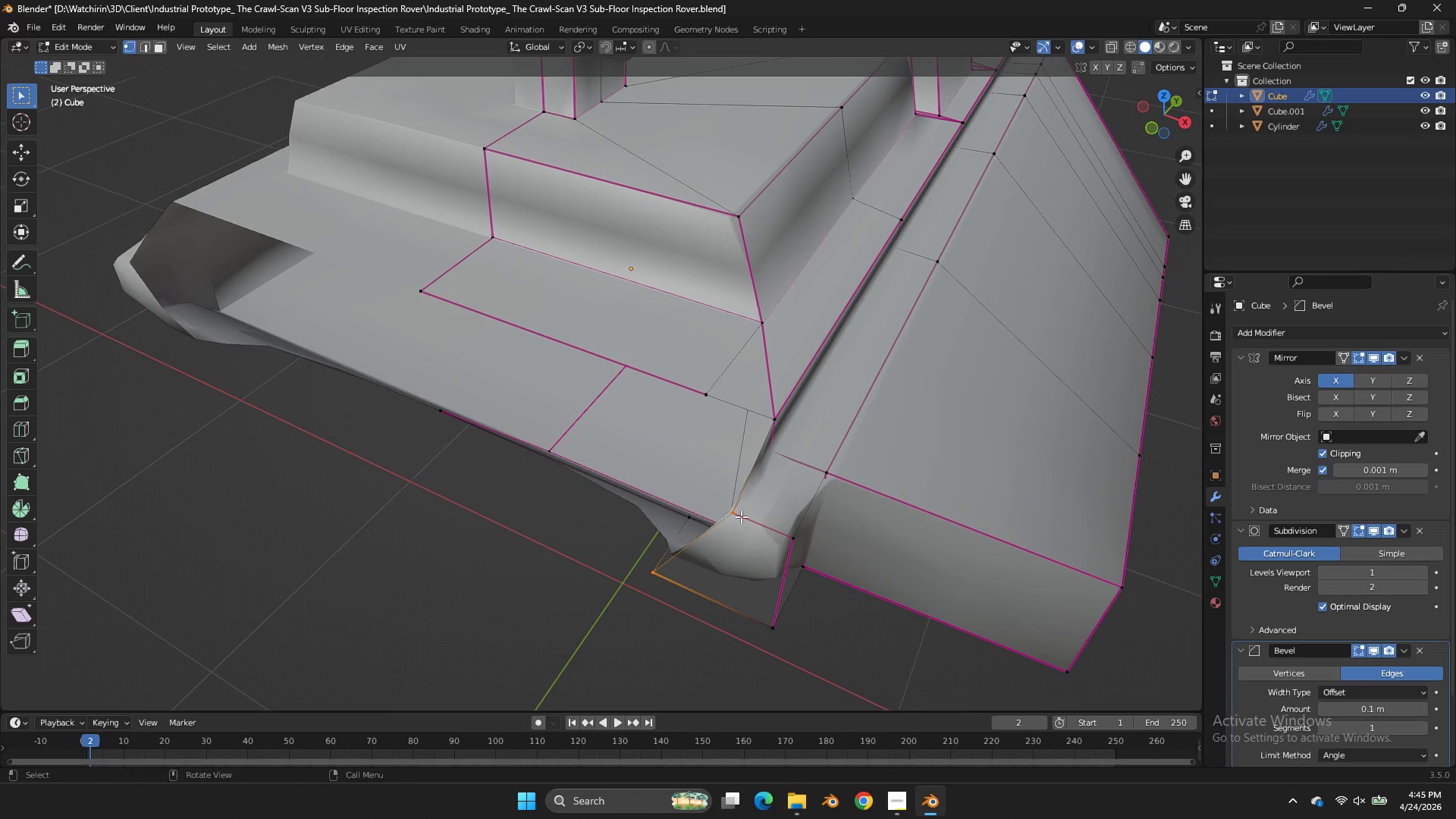 
left_click([741, 516])
 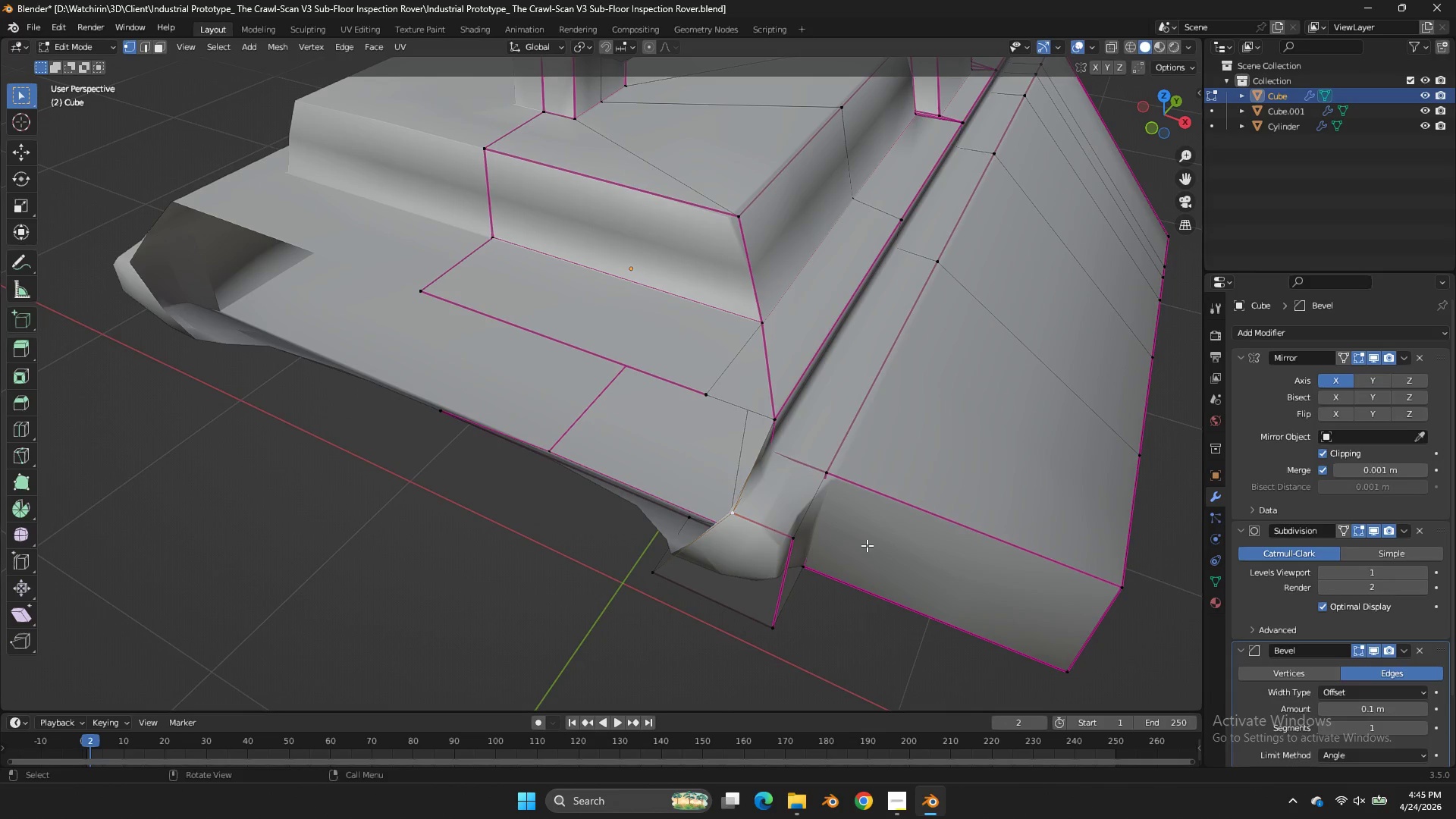 
type(gx)
 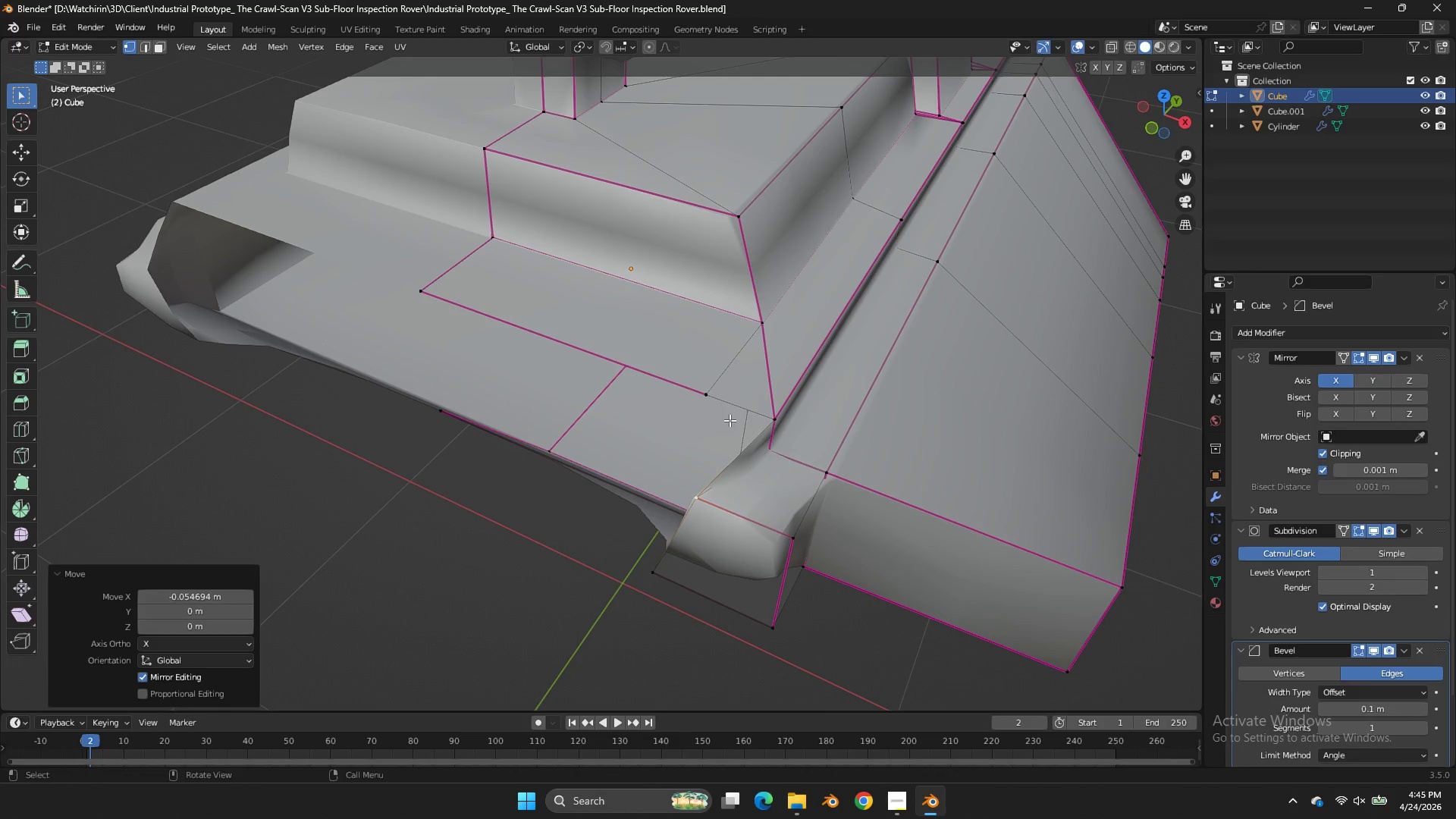 
left_click([714, 398])
 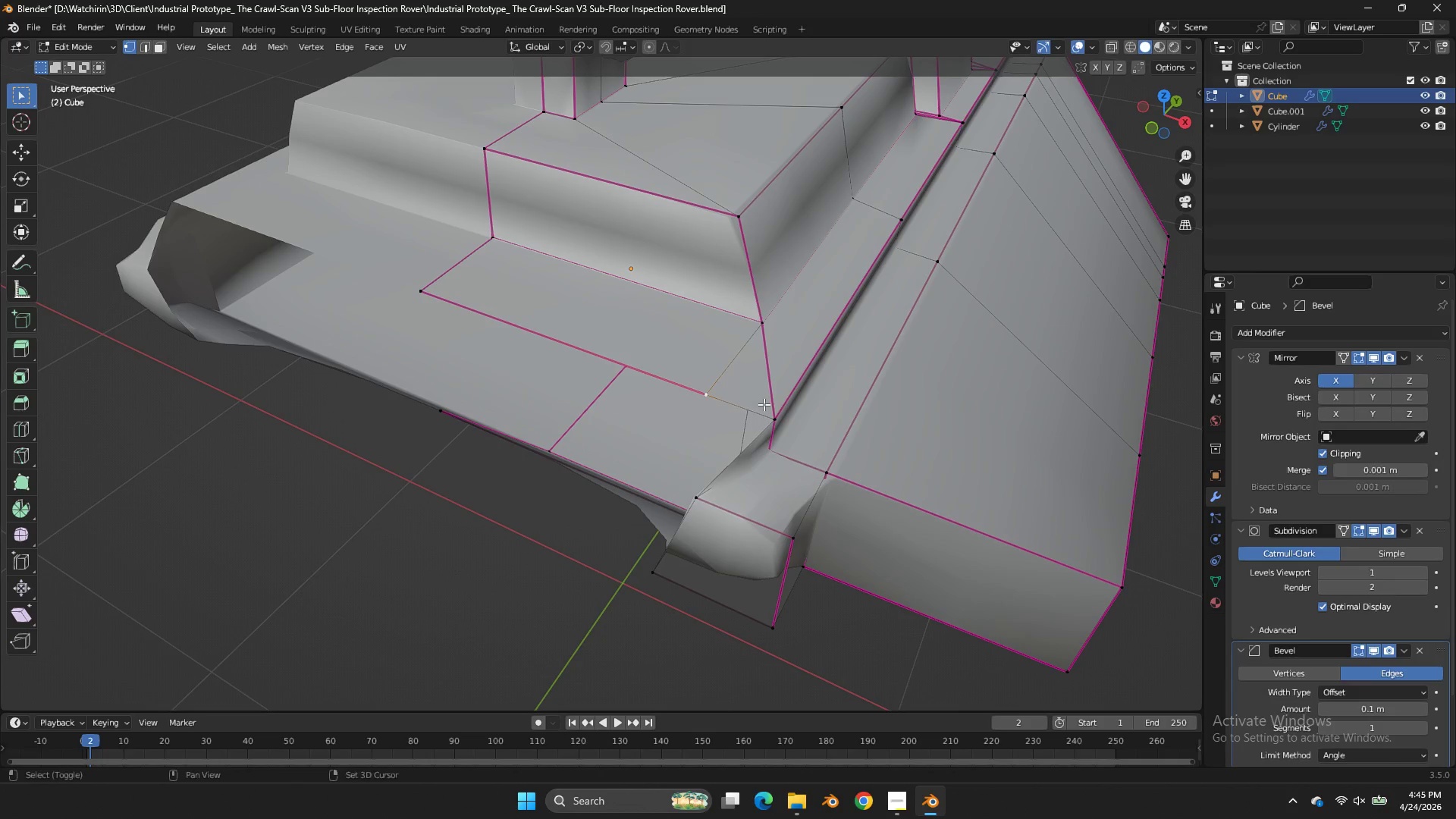 
hold_key(key=ShiftLeft, duration=0.38)
double_click([768, 406])
 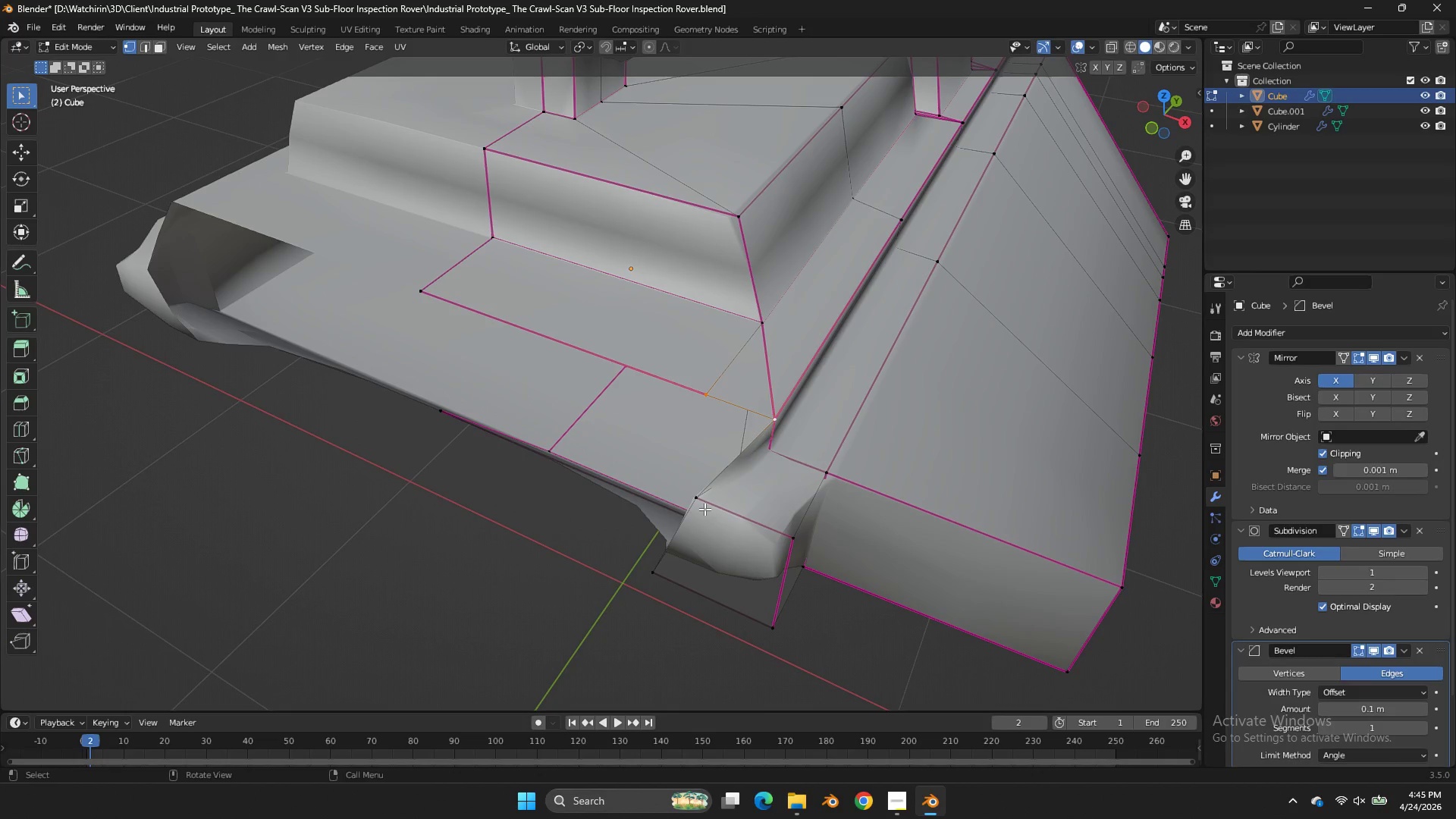 
hold_key(key=ShiftLeft, duration=0.47)
left_click([697, 512])
 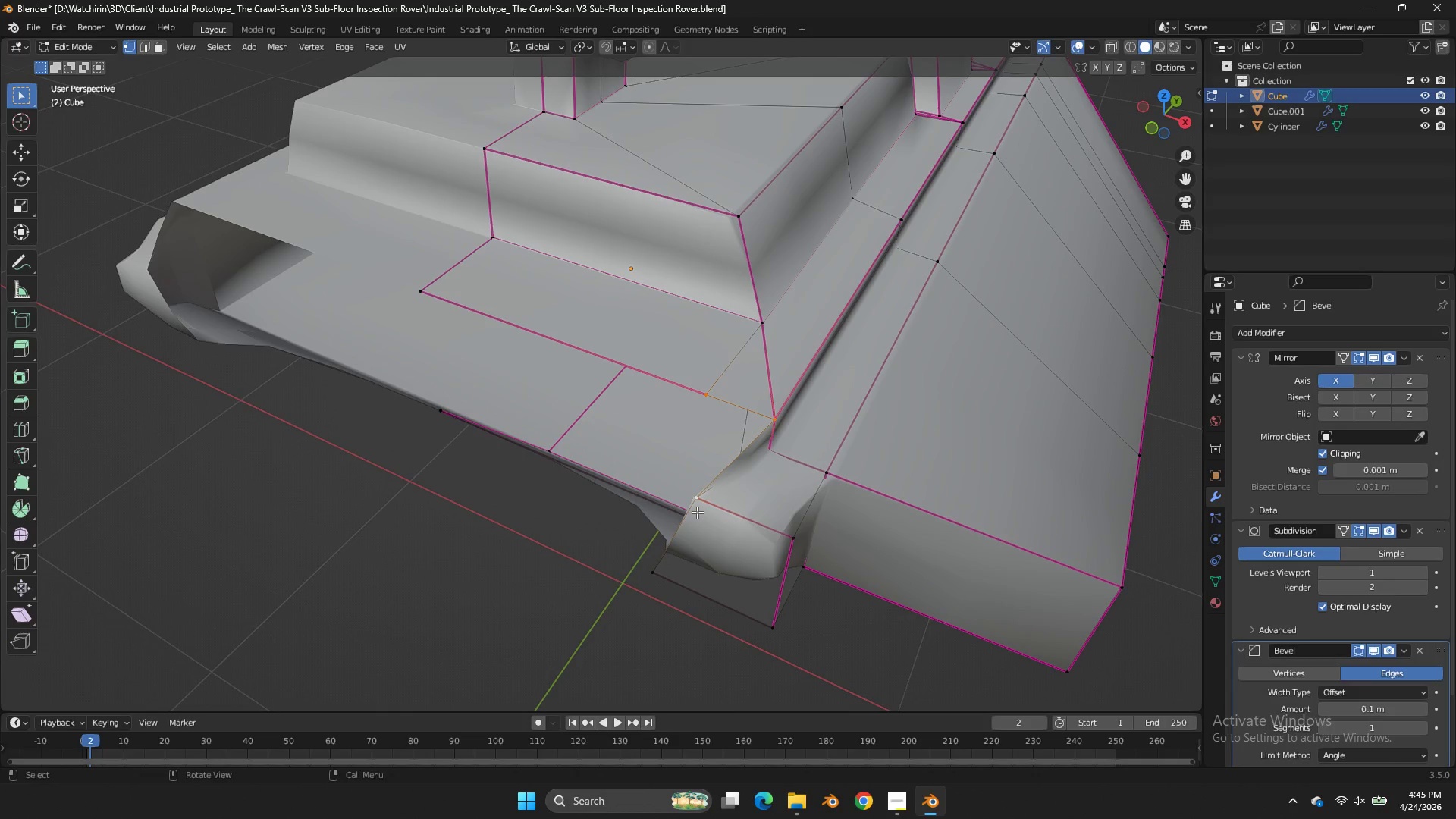 
key(F)
 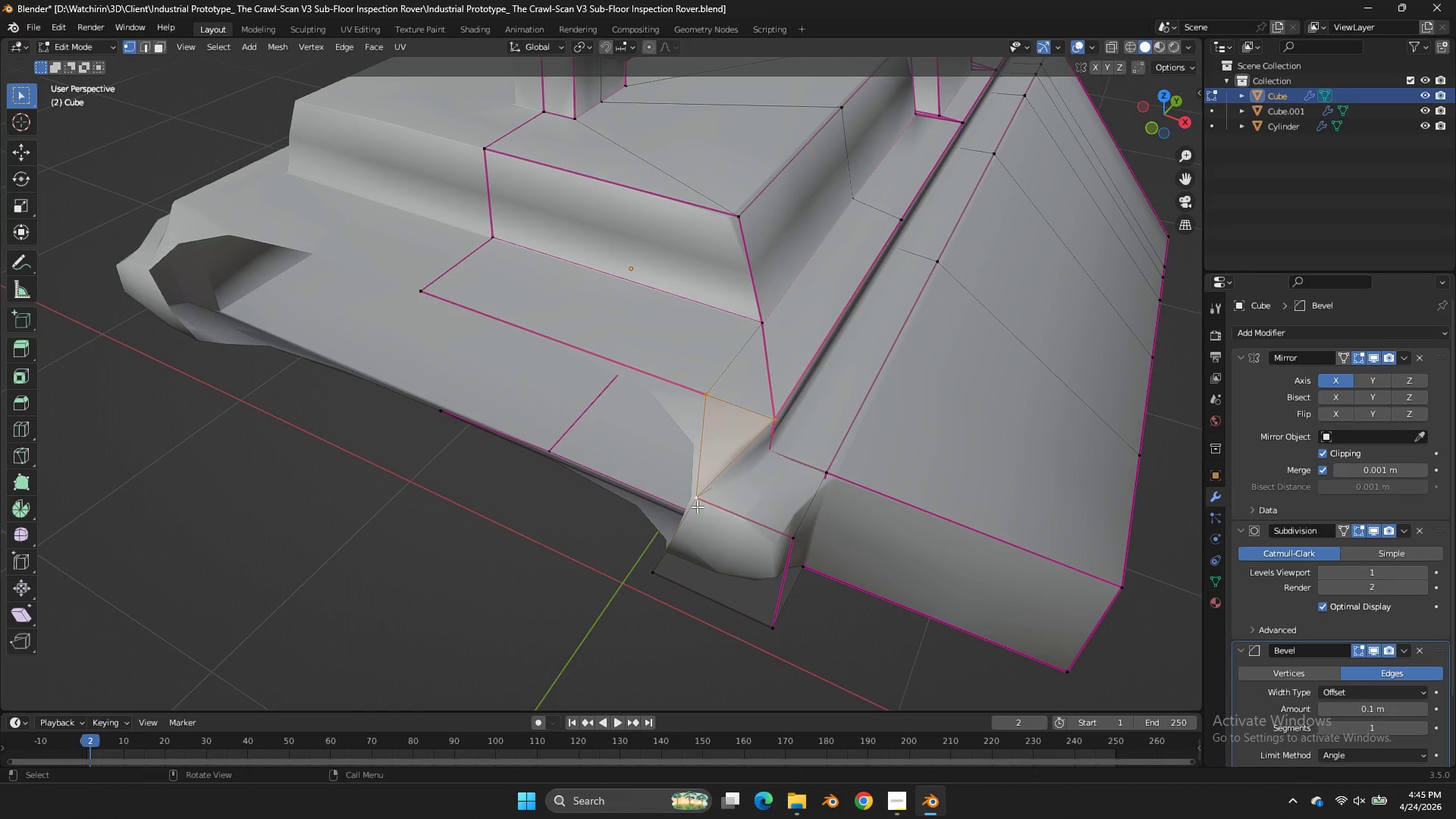 
left_click([697, 507])
 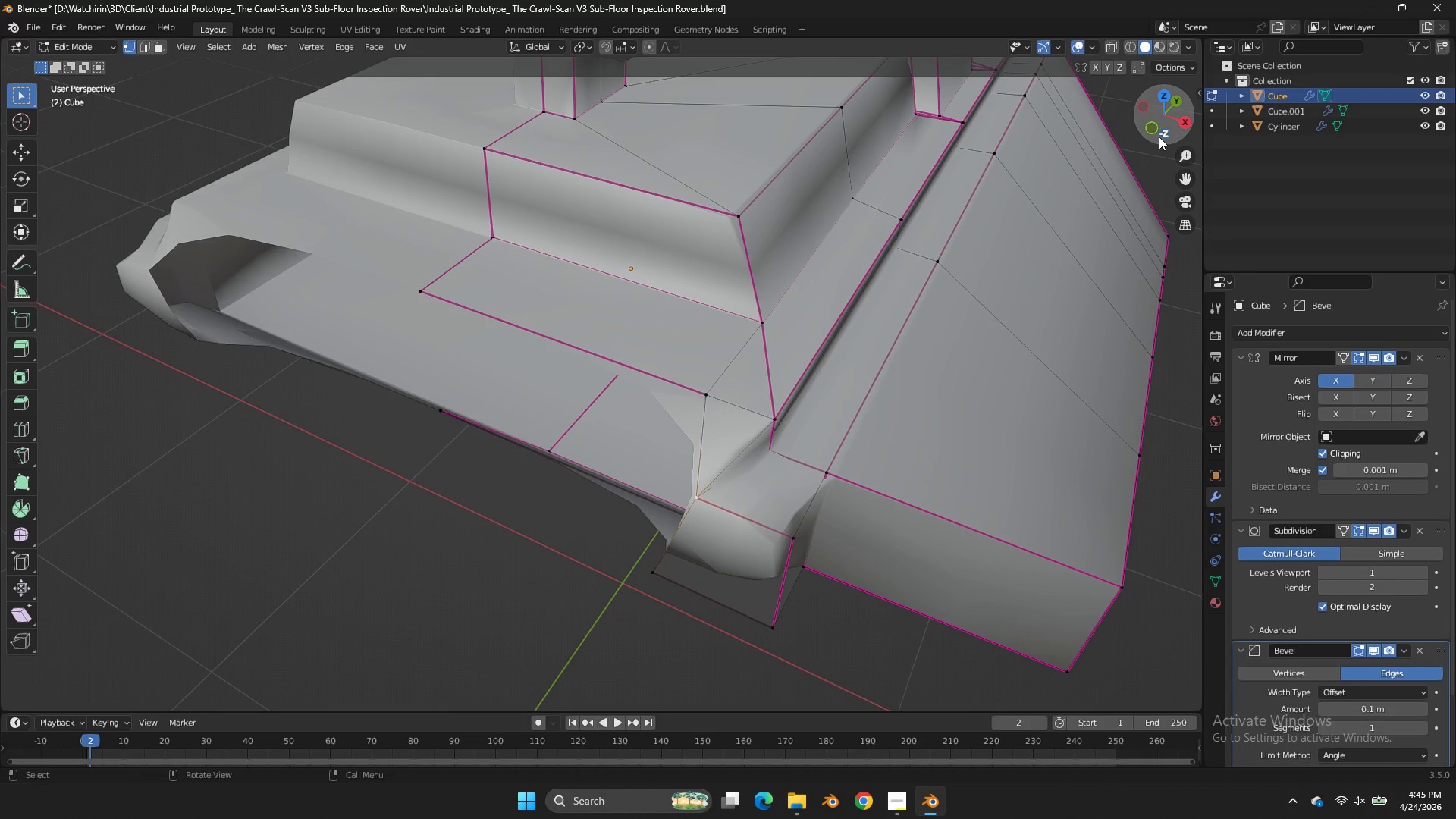 
left_click([1159, 136])
 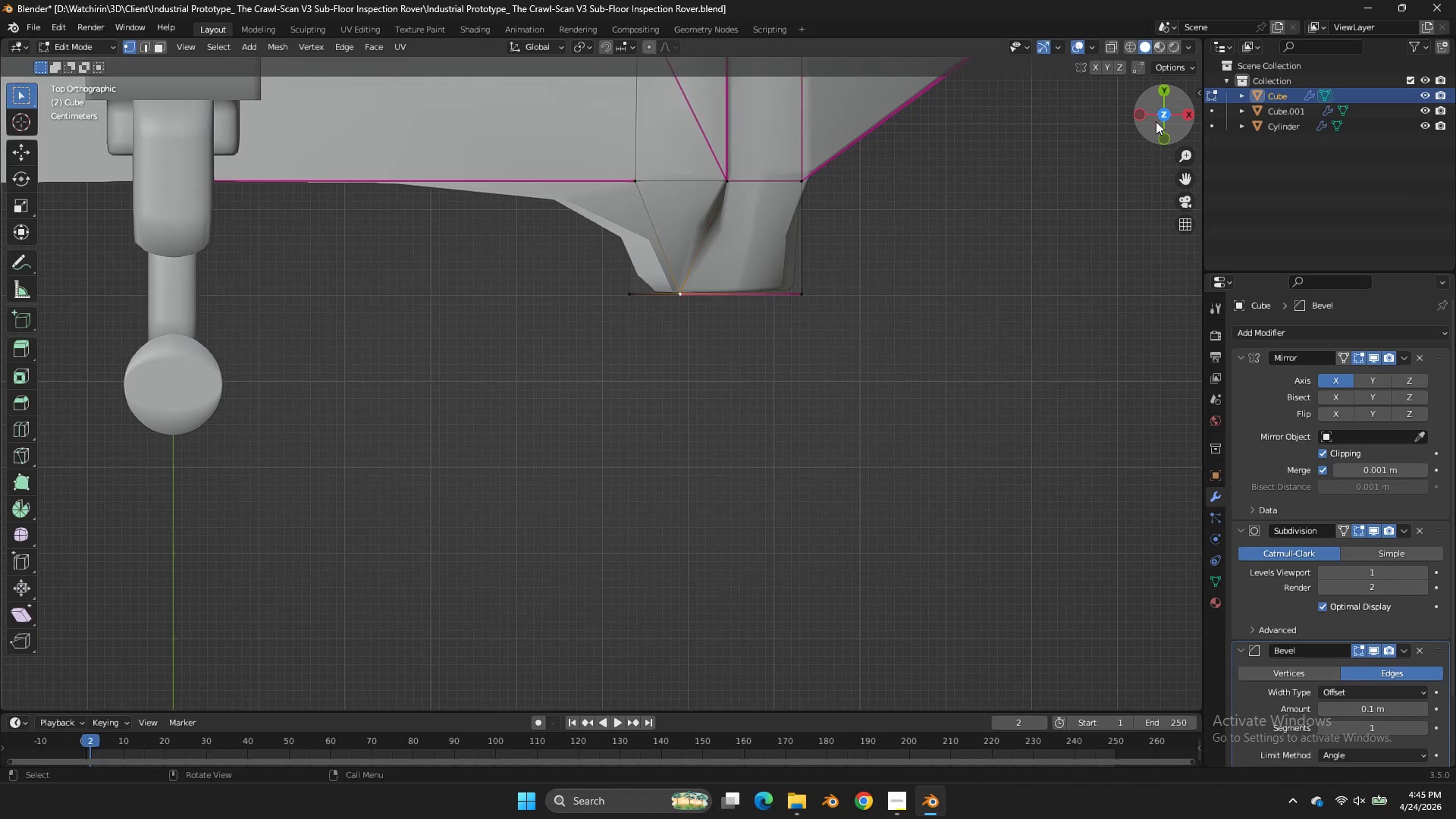 
left_click([1160, 142])
 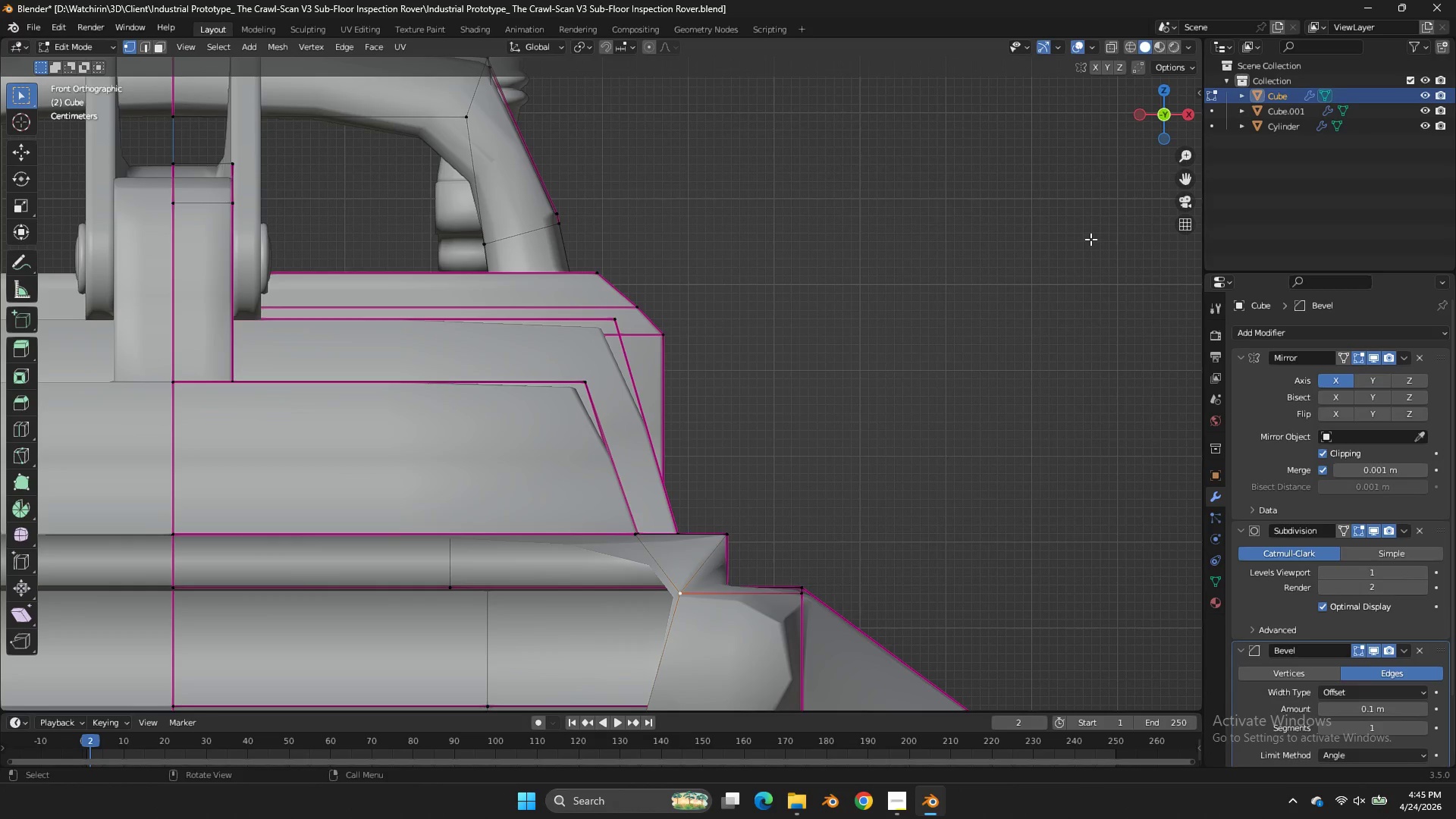 
type(gx)
 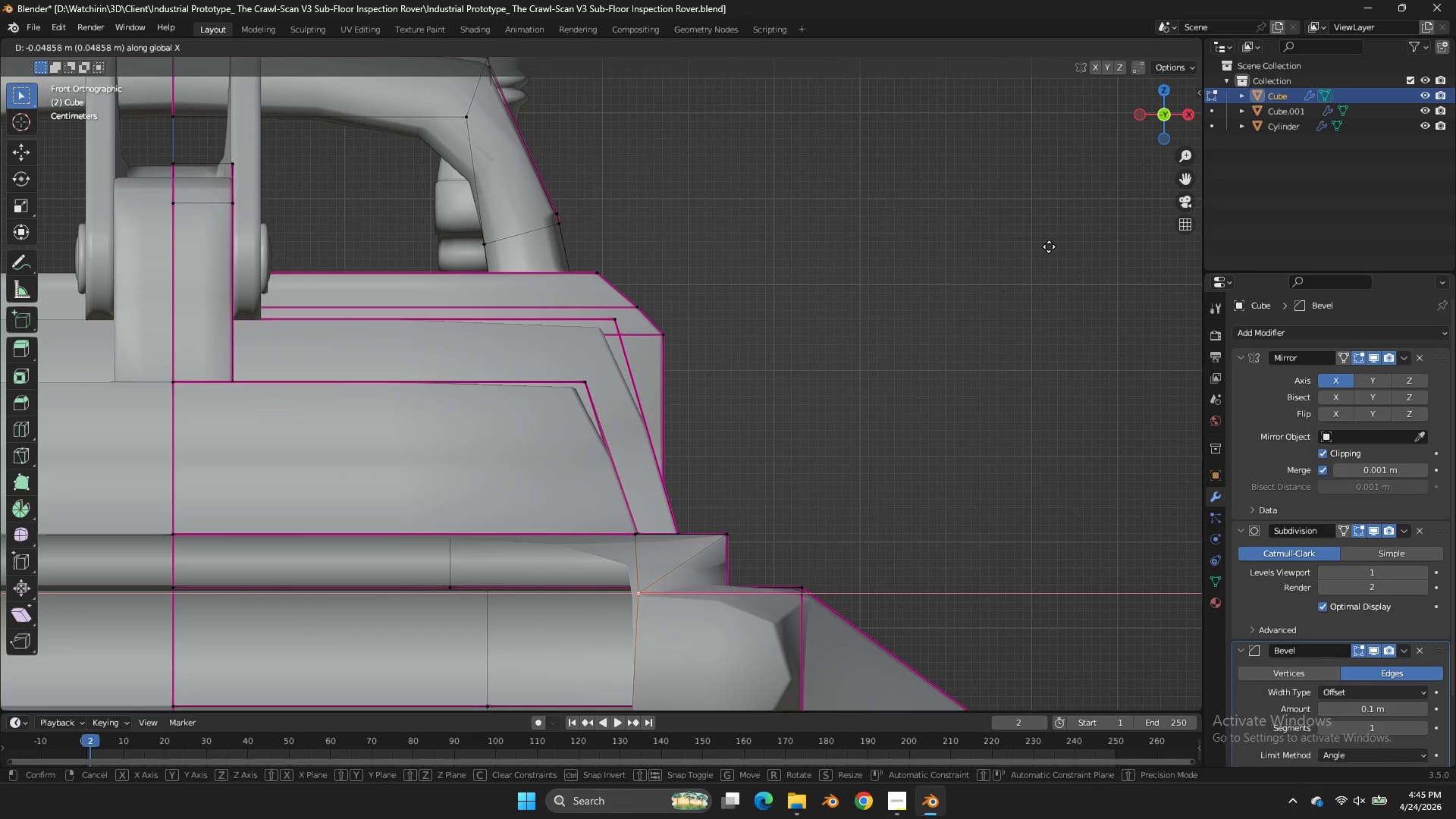 
hold_key(key=ShiftLeft, duration=0.62)
 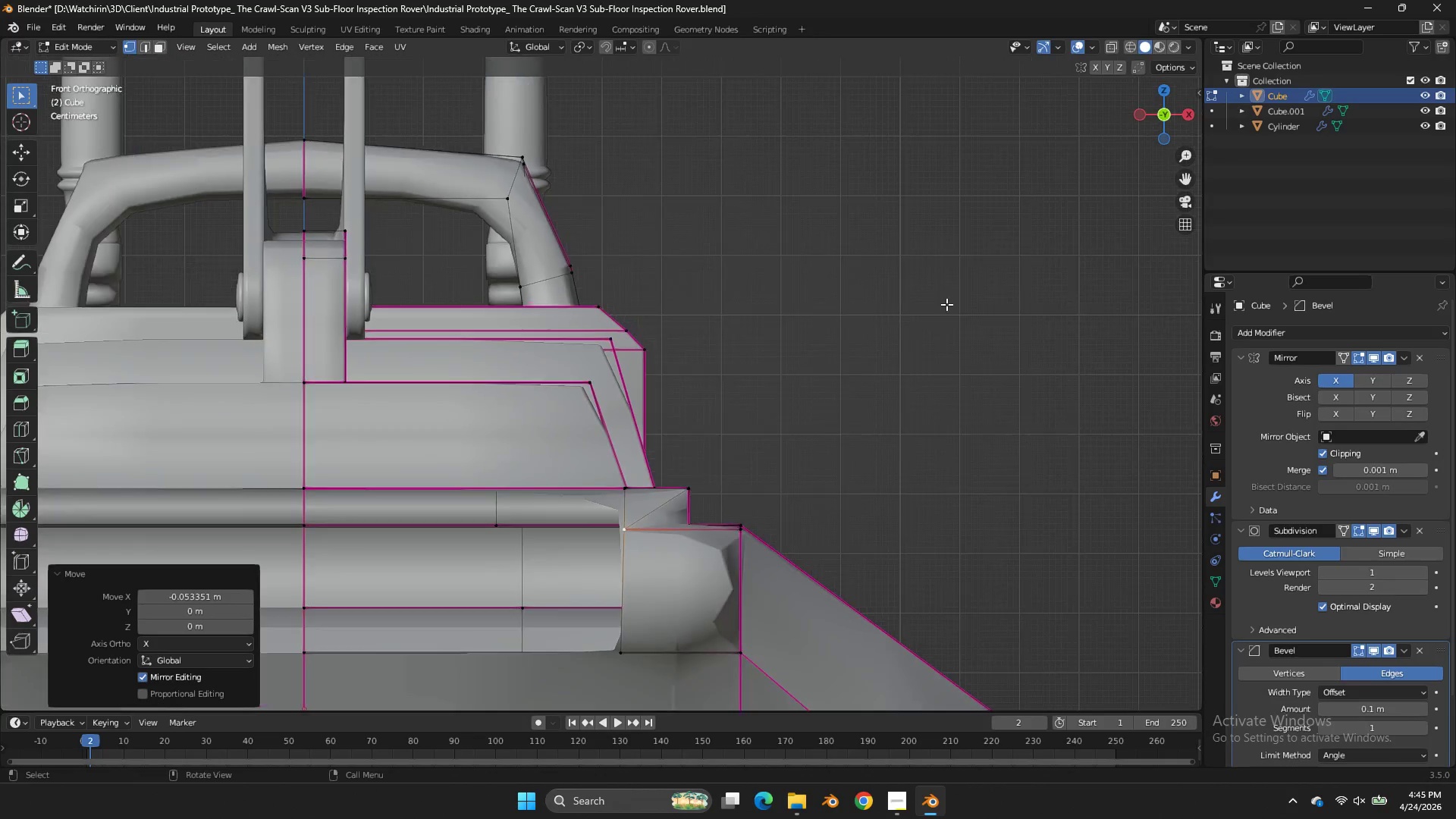 
scroll: coordinate [962, 284], scroll_direction: down, amount: 2.0
 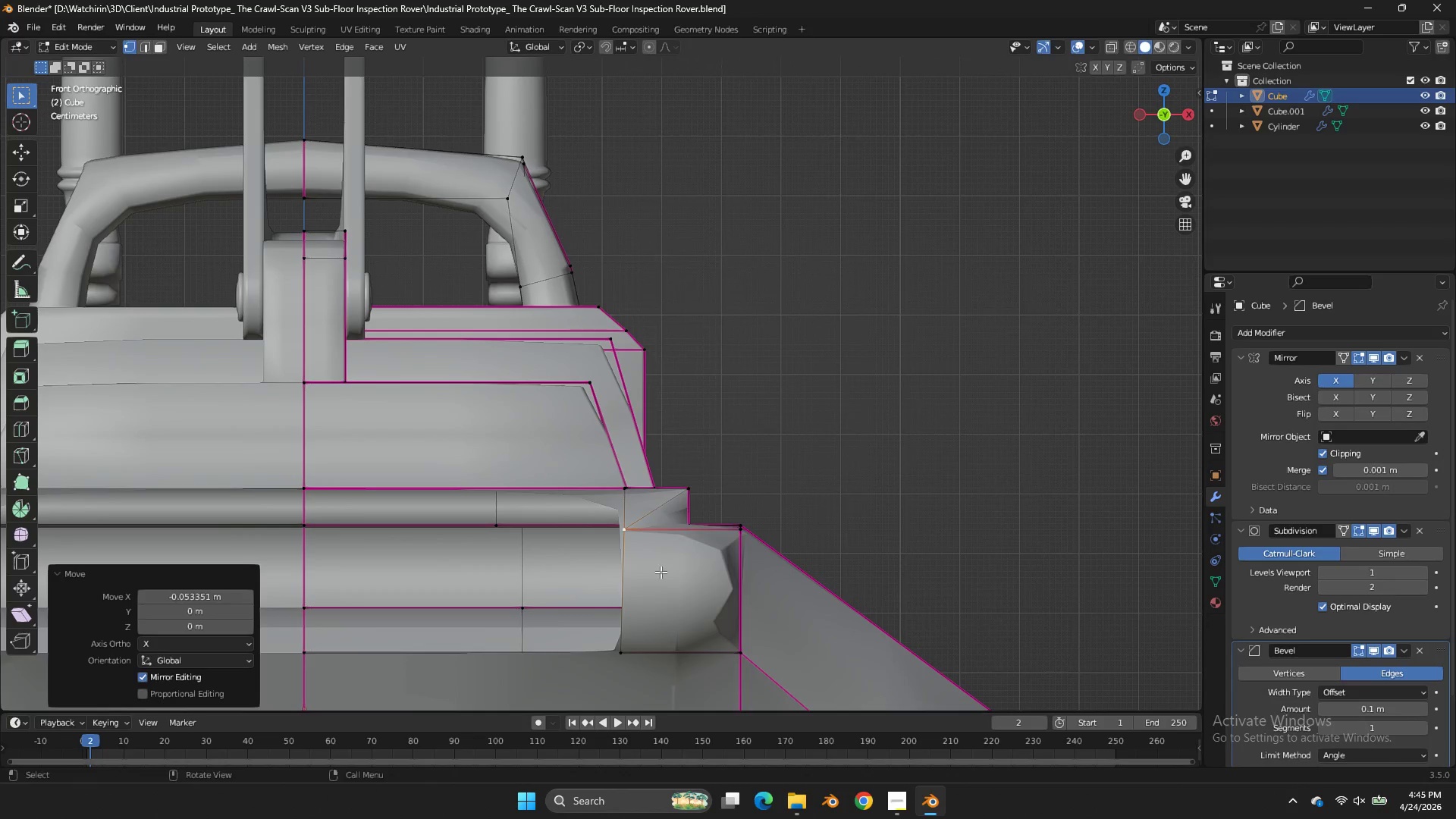 
hold_key(key=MetaLeft, duration=0.7)
left_click([632, 589])
 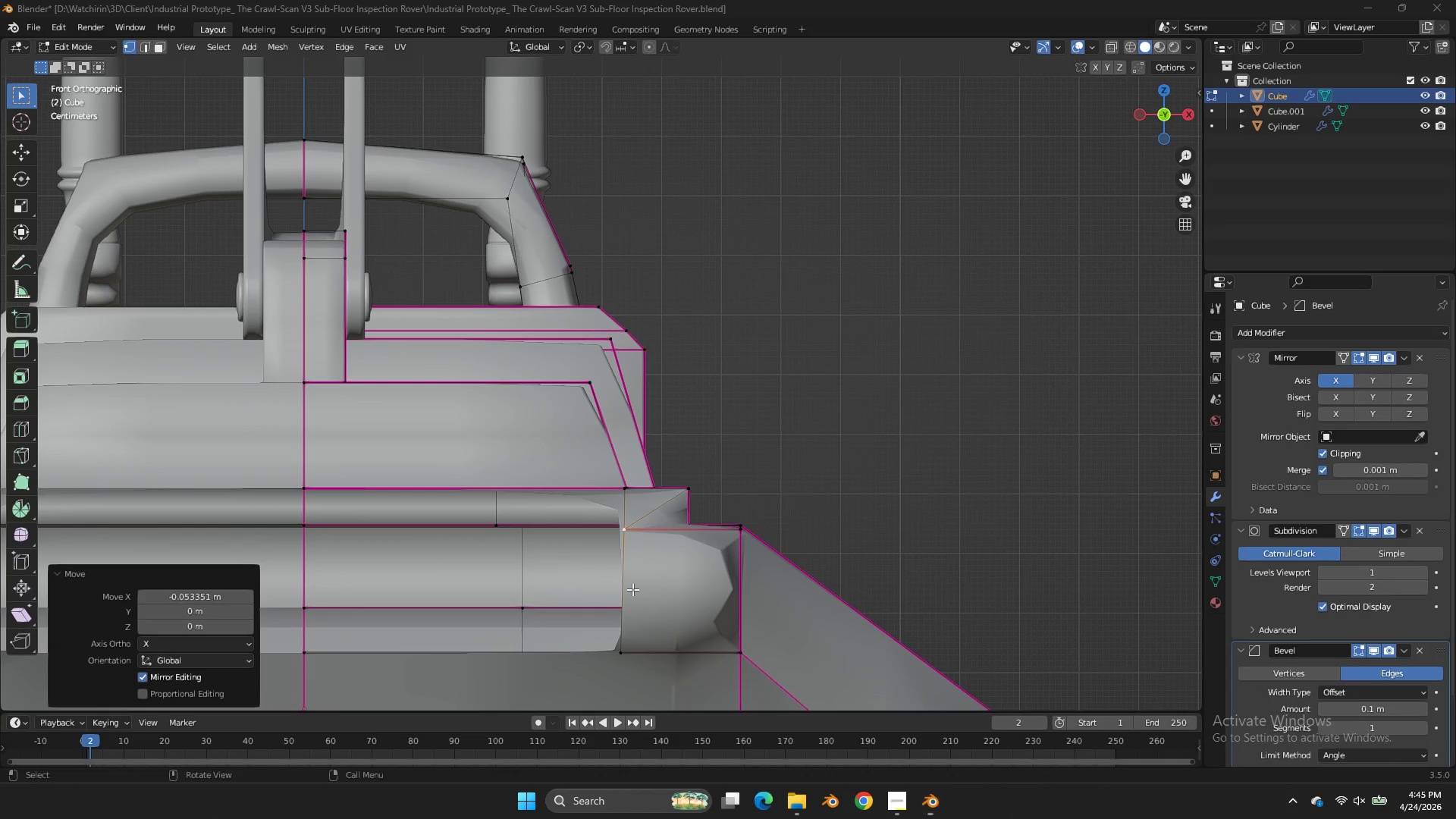 
hold_key(key=MetaLeft, duration=0.45)
left_click([629, 589])
 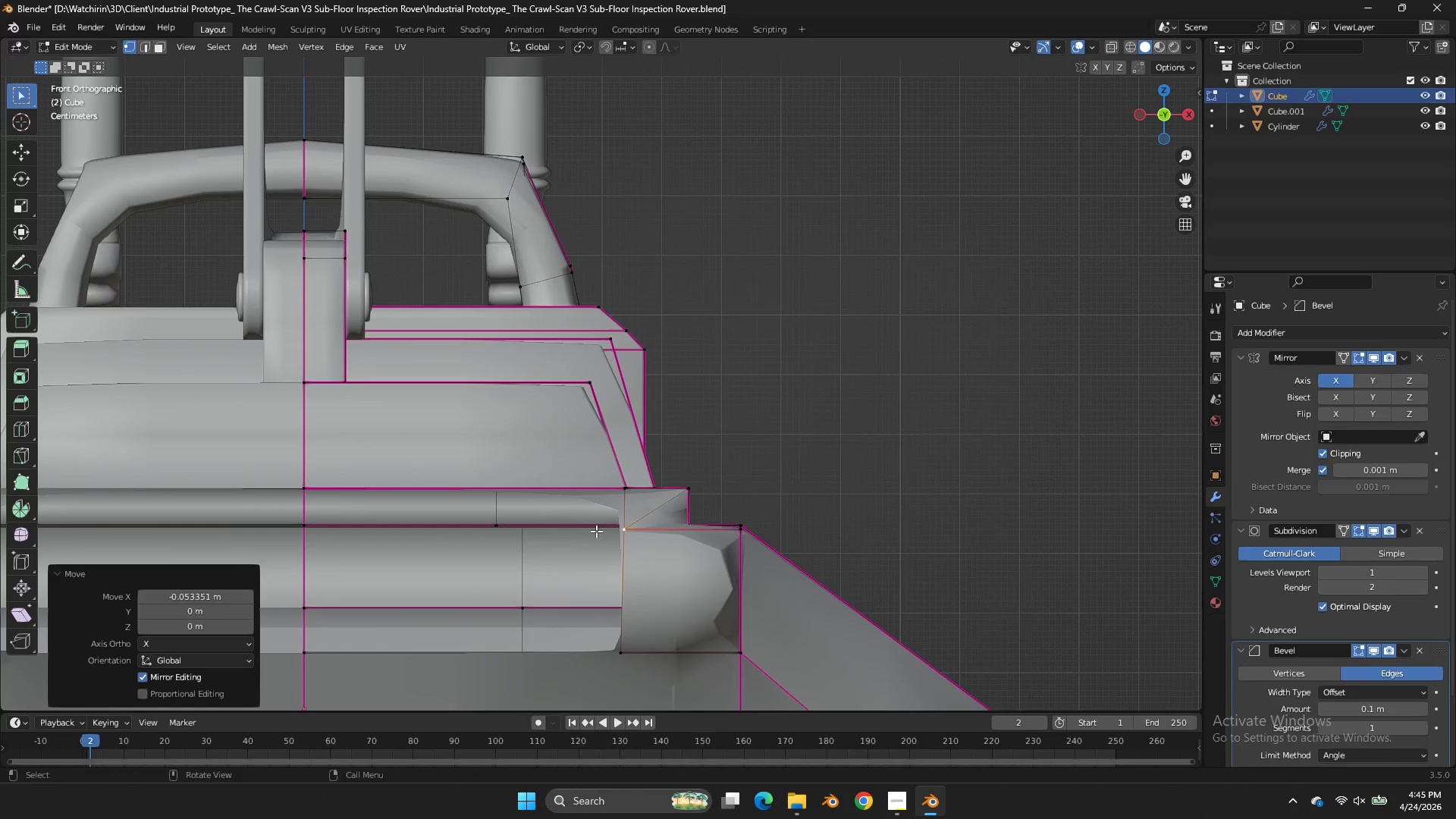 
hold_key(key=AltLeft, duration=0.83)
left_click([631, 563])
 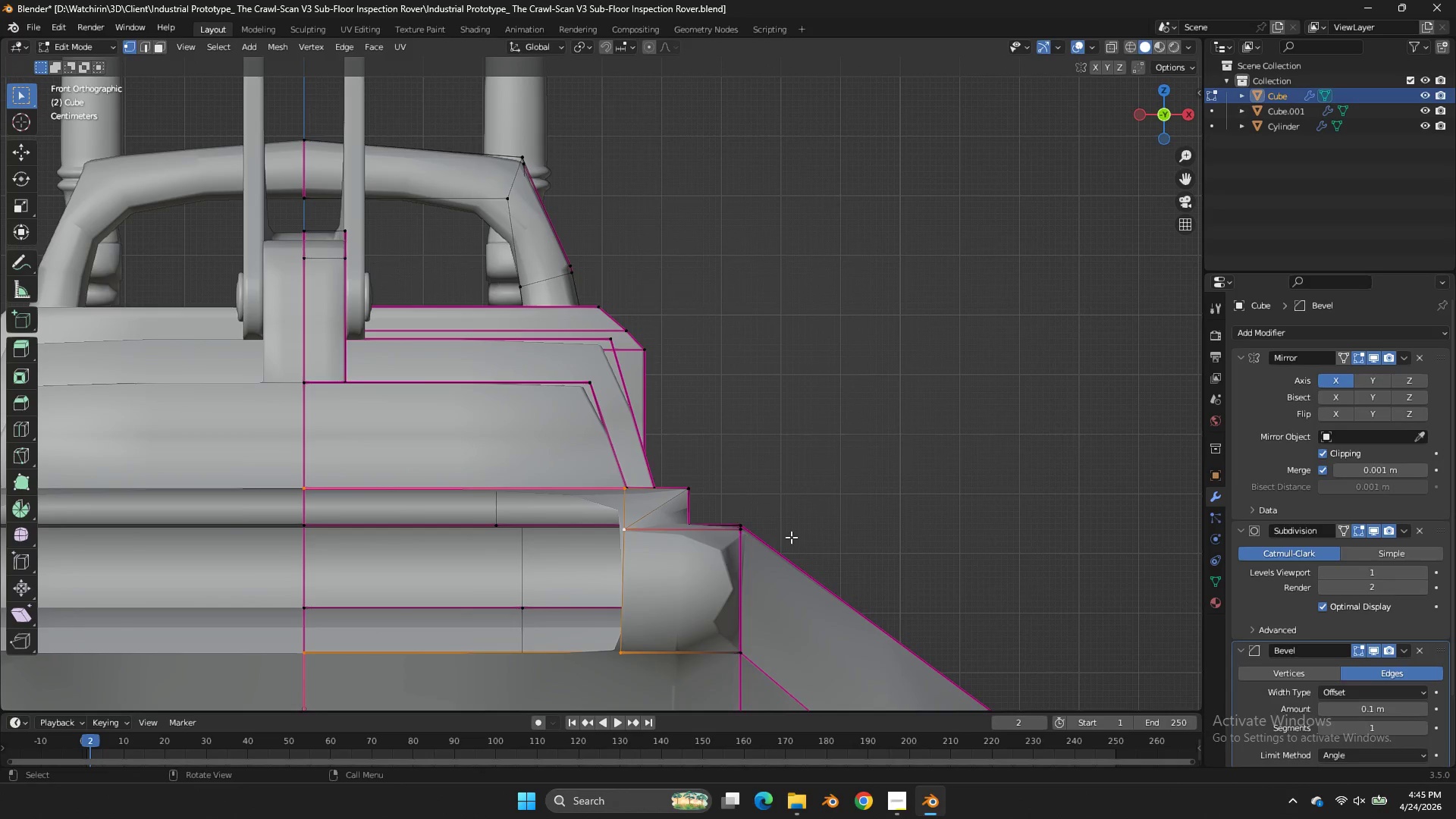 
key(Z)
 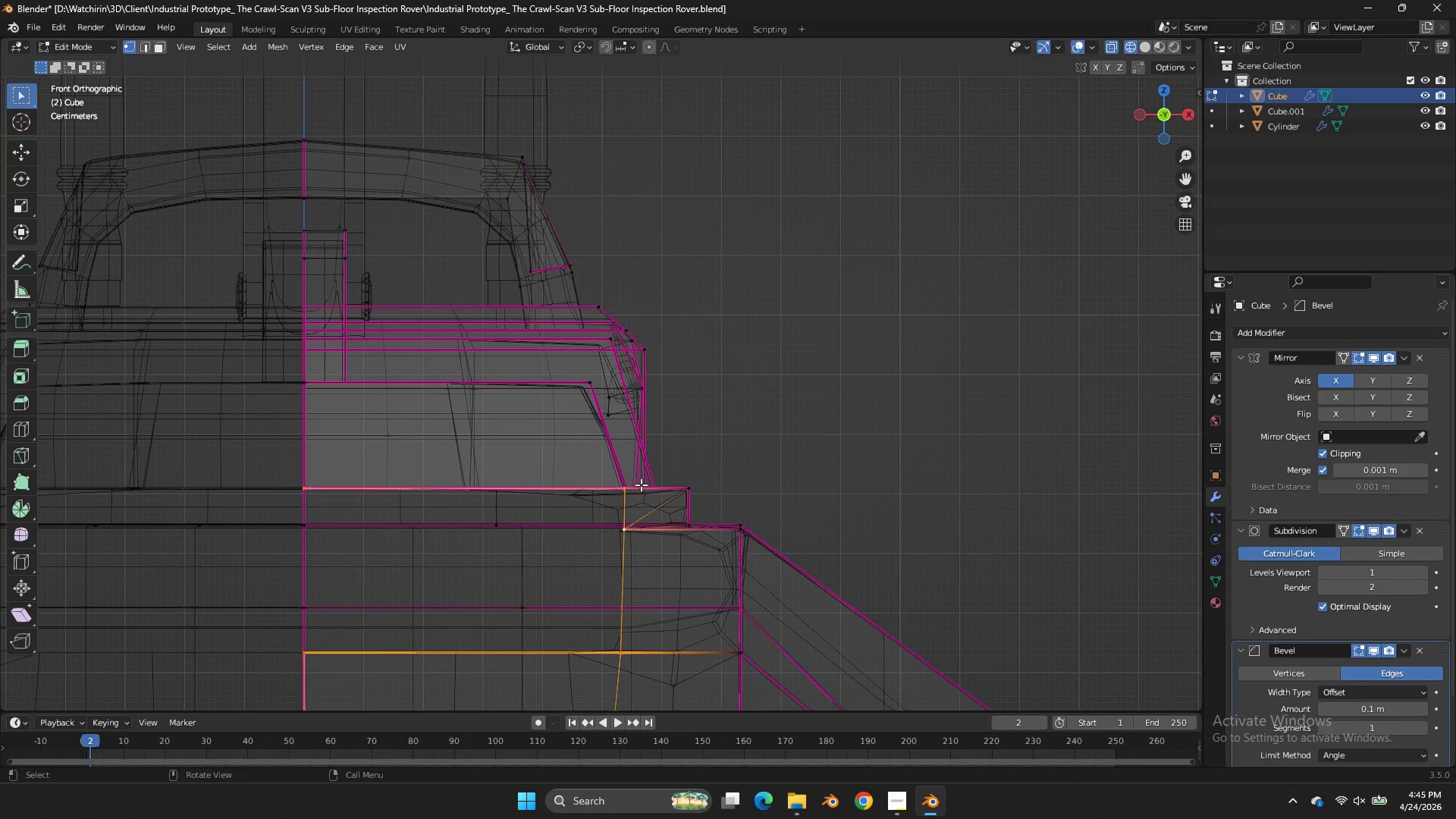 
left_click([639, 485])
 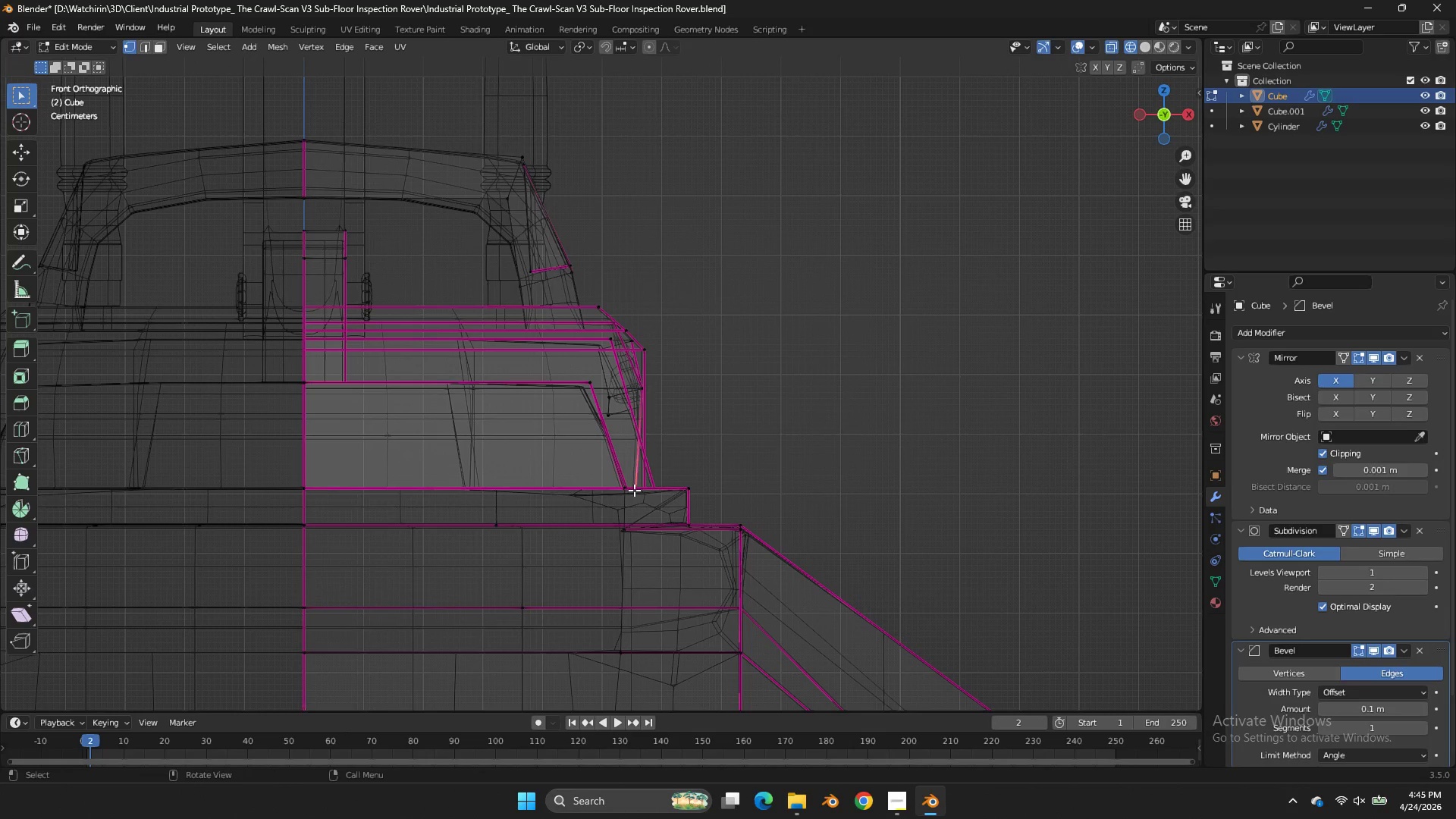 
left_click([631, 490])
 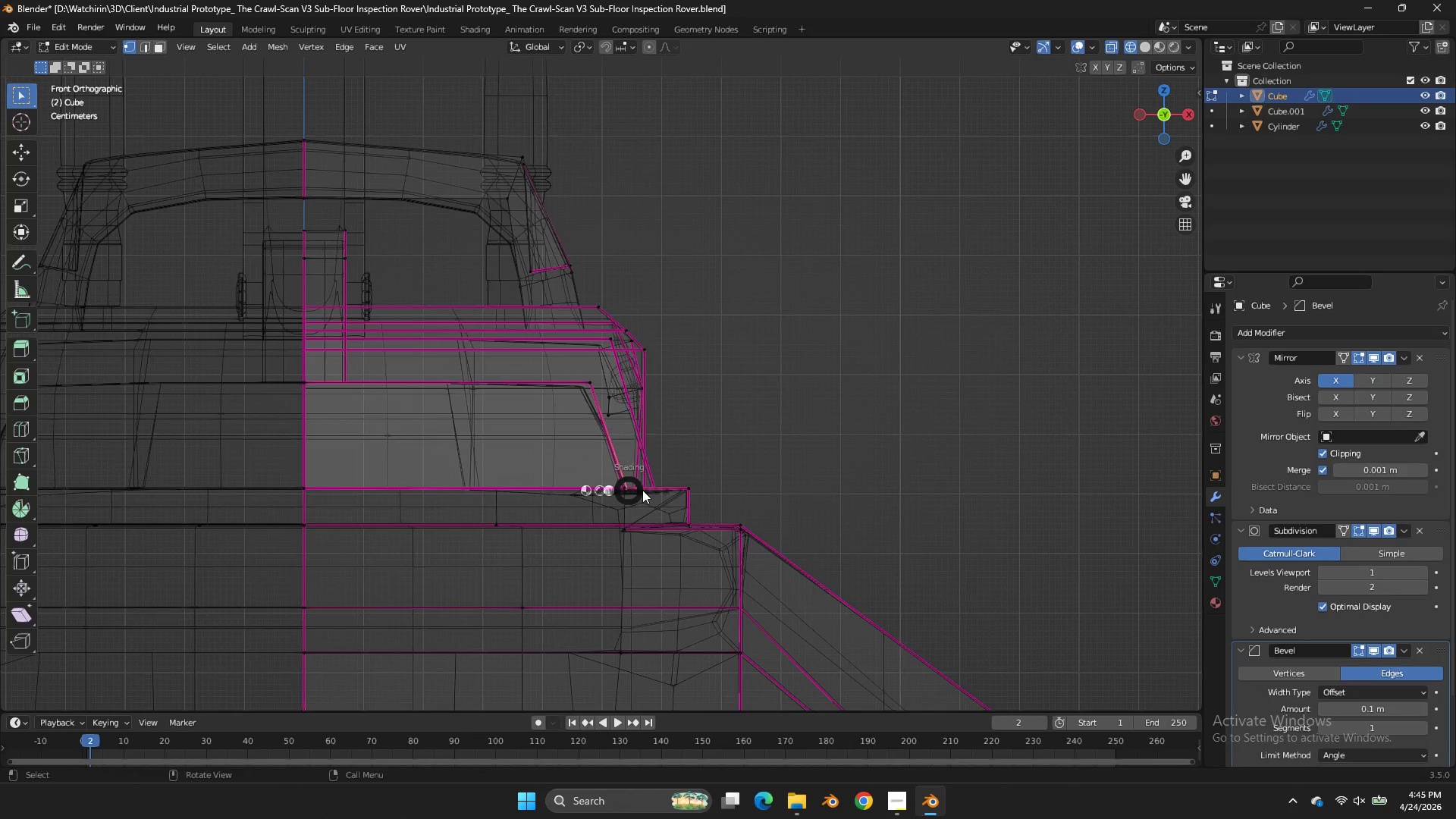 
key(Z)
 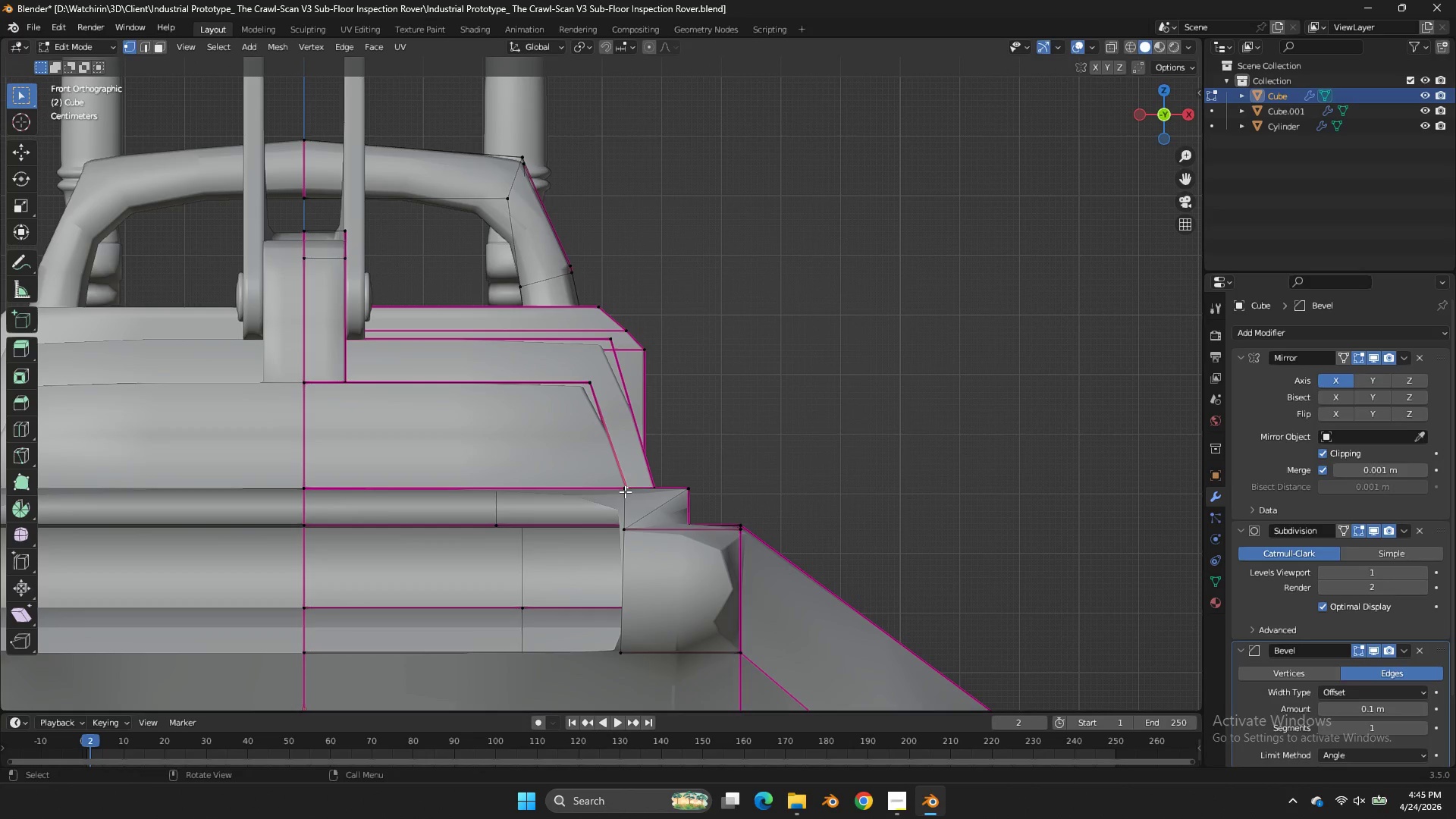 
left_click([625, 491])
 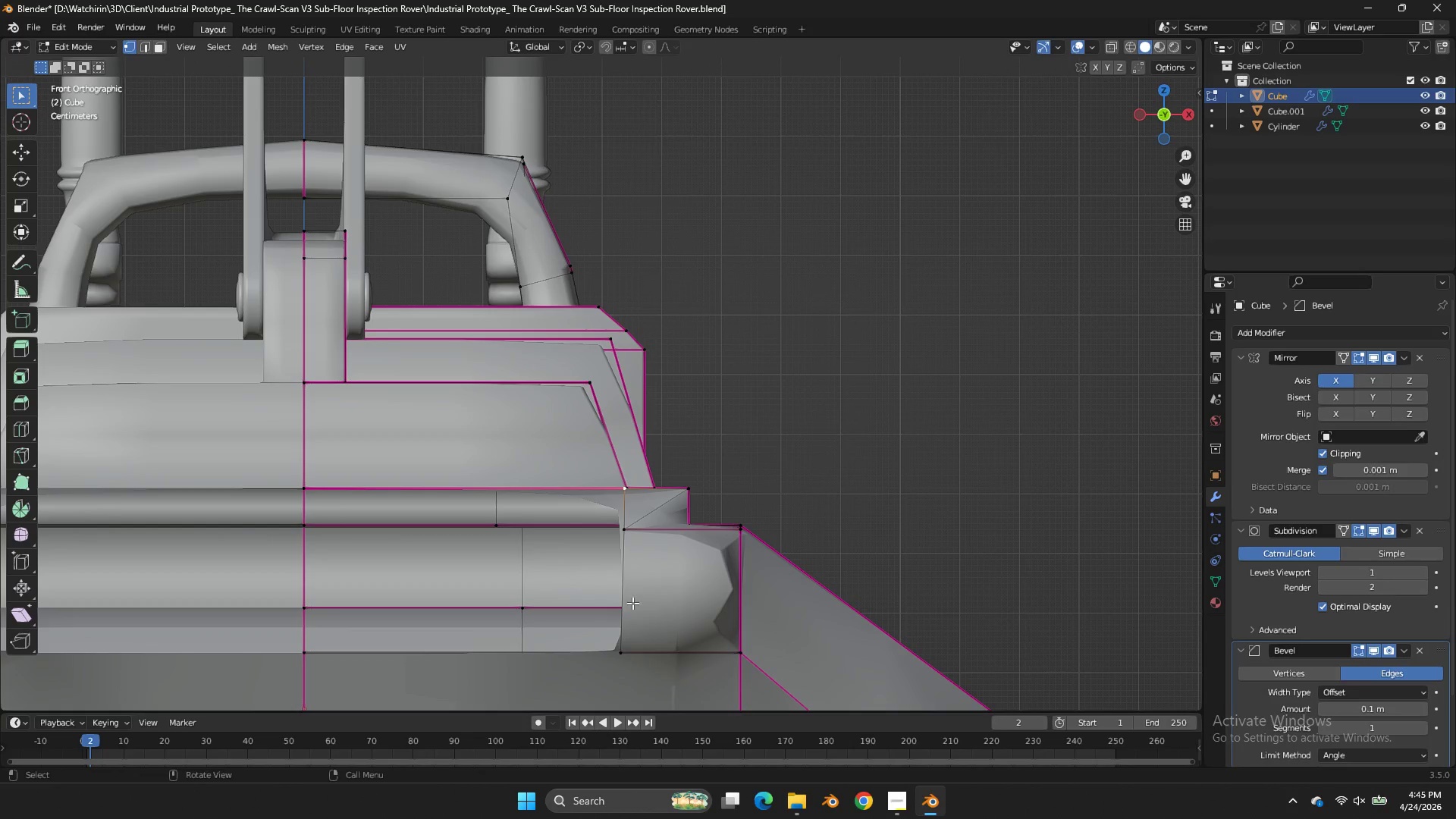 
hold_key(key=ControlLeft, duration=0.84)
left_click([626, 655])
 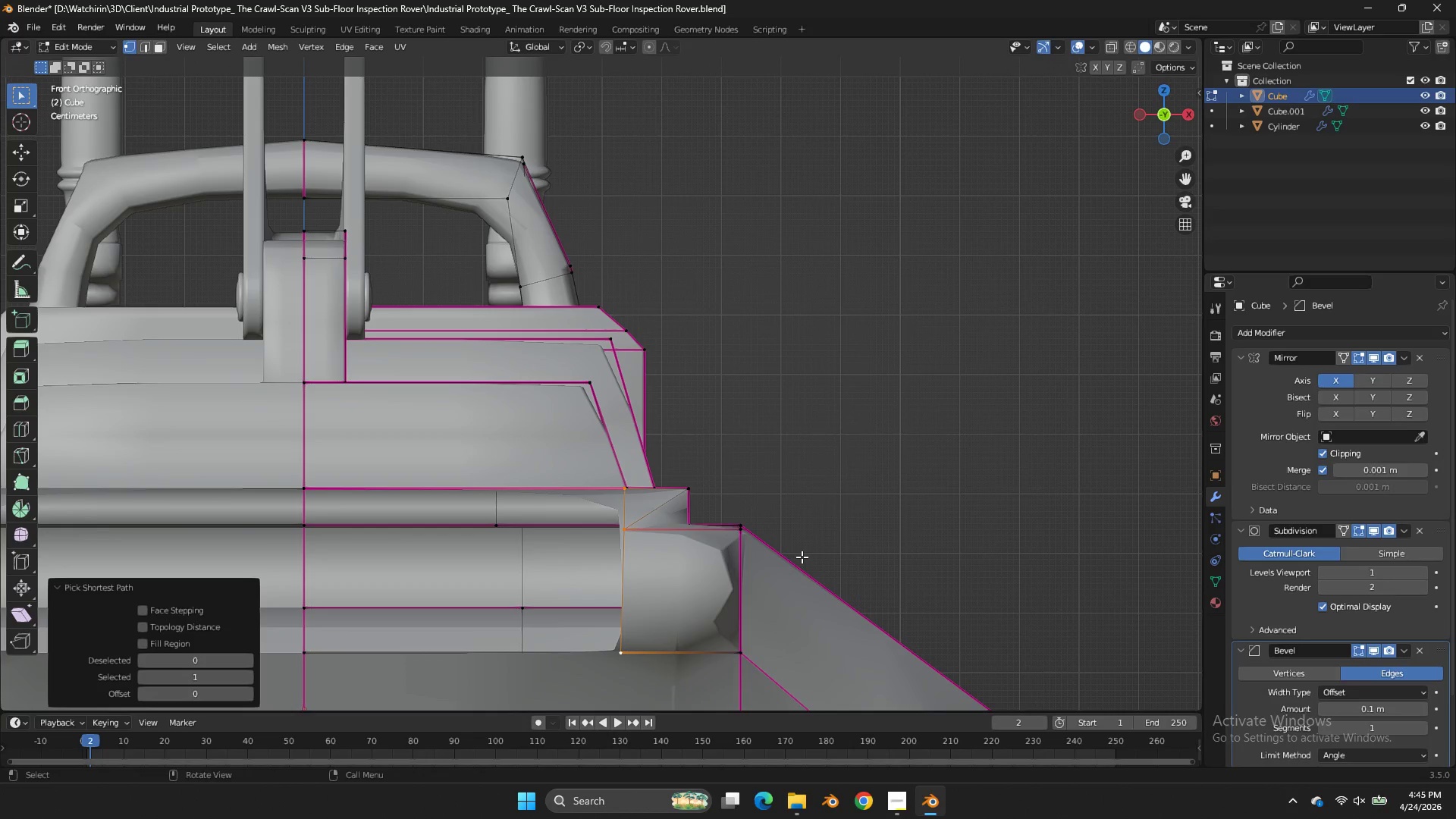 
type(sx0)
 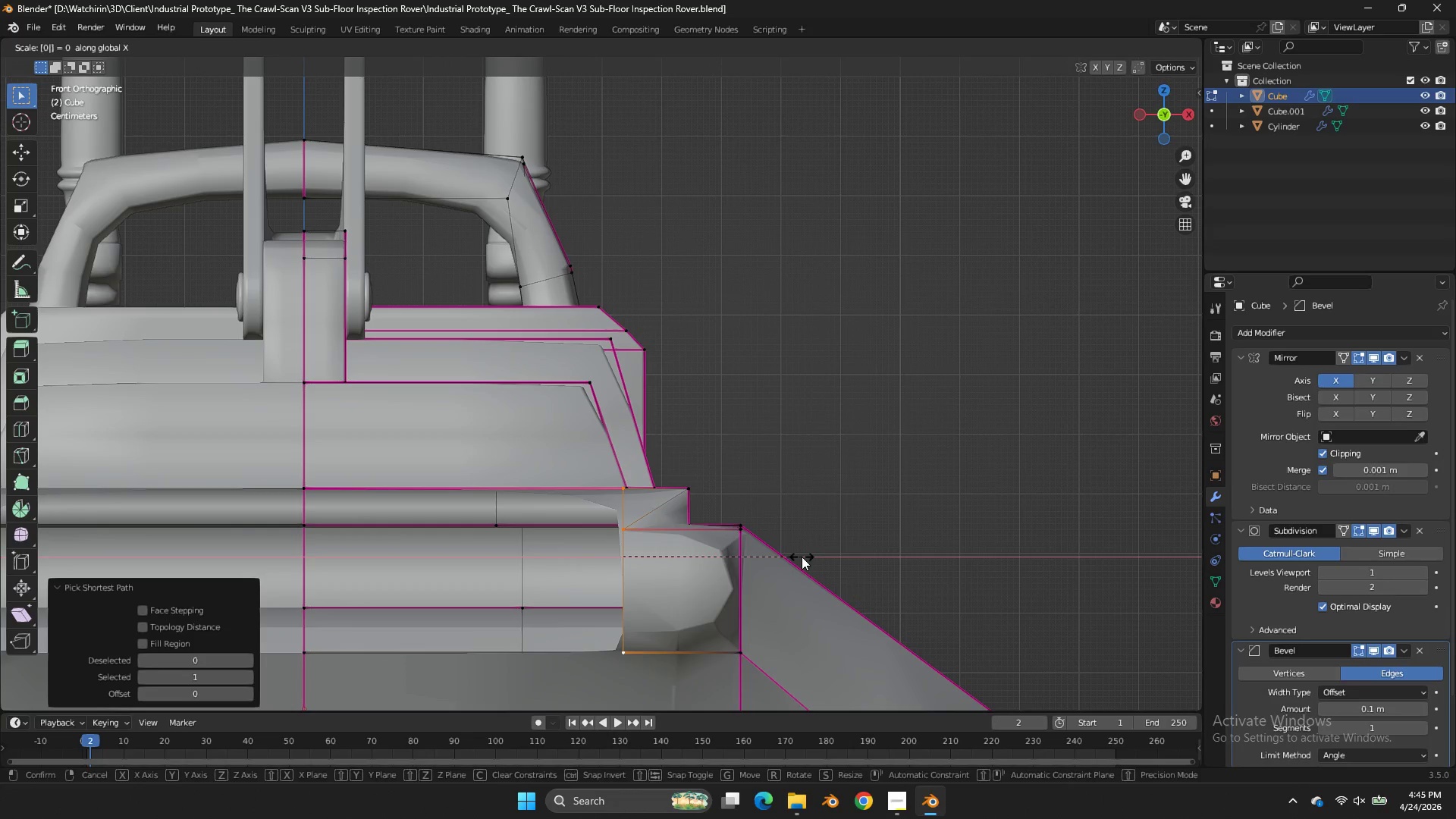 
key(Enter)
 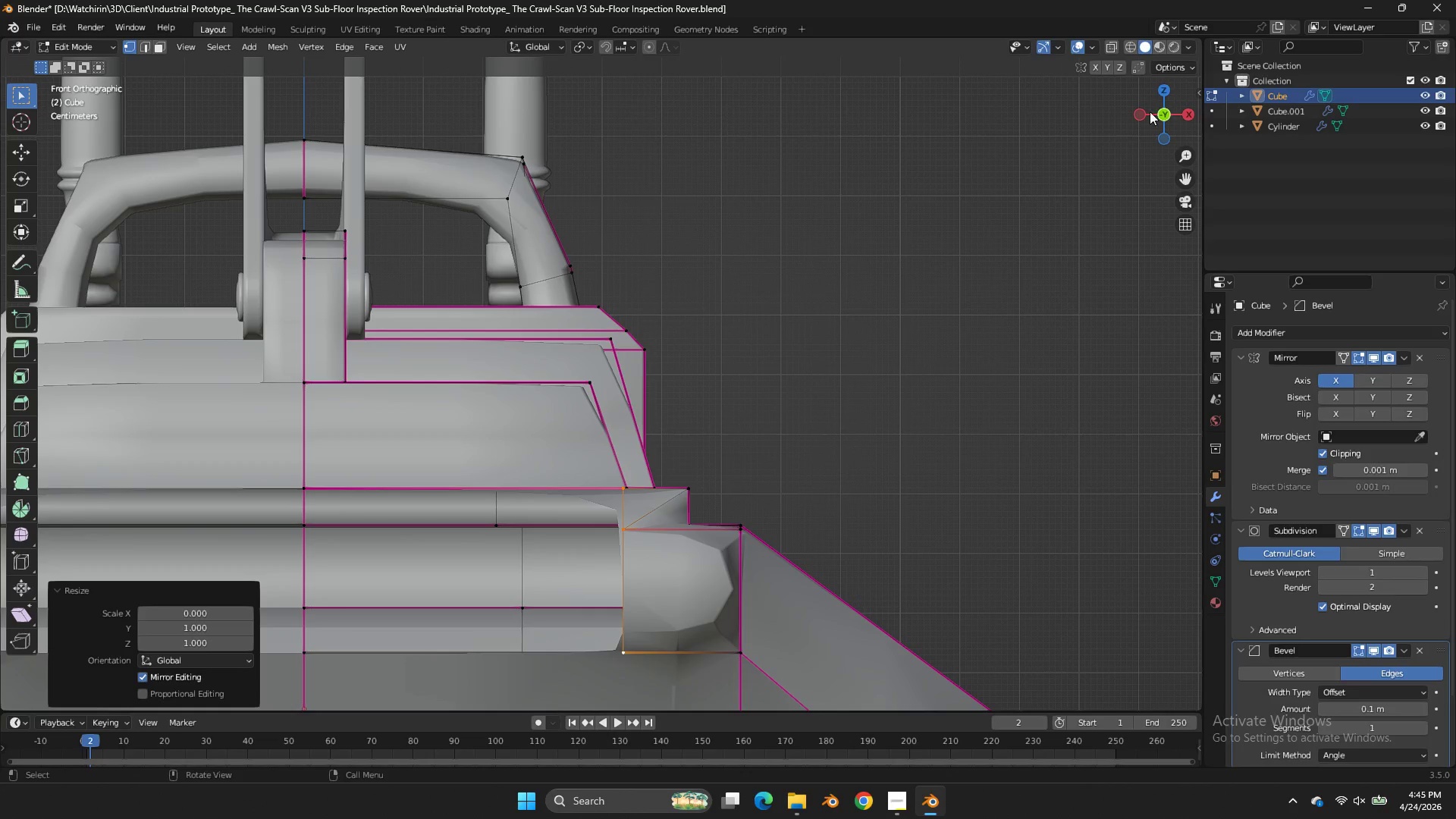 
left_click_drag(start_coordinate=[1169, 108], to_coordinate=[1165, 177])
 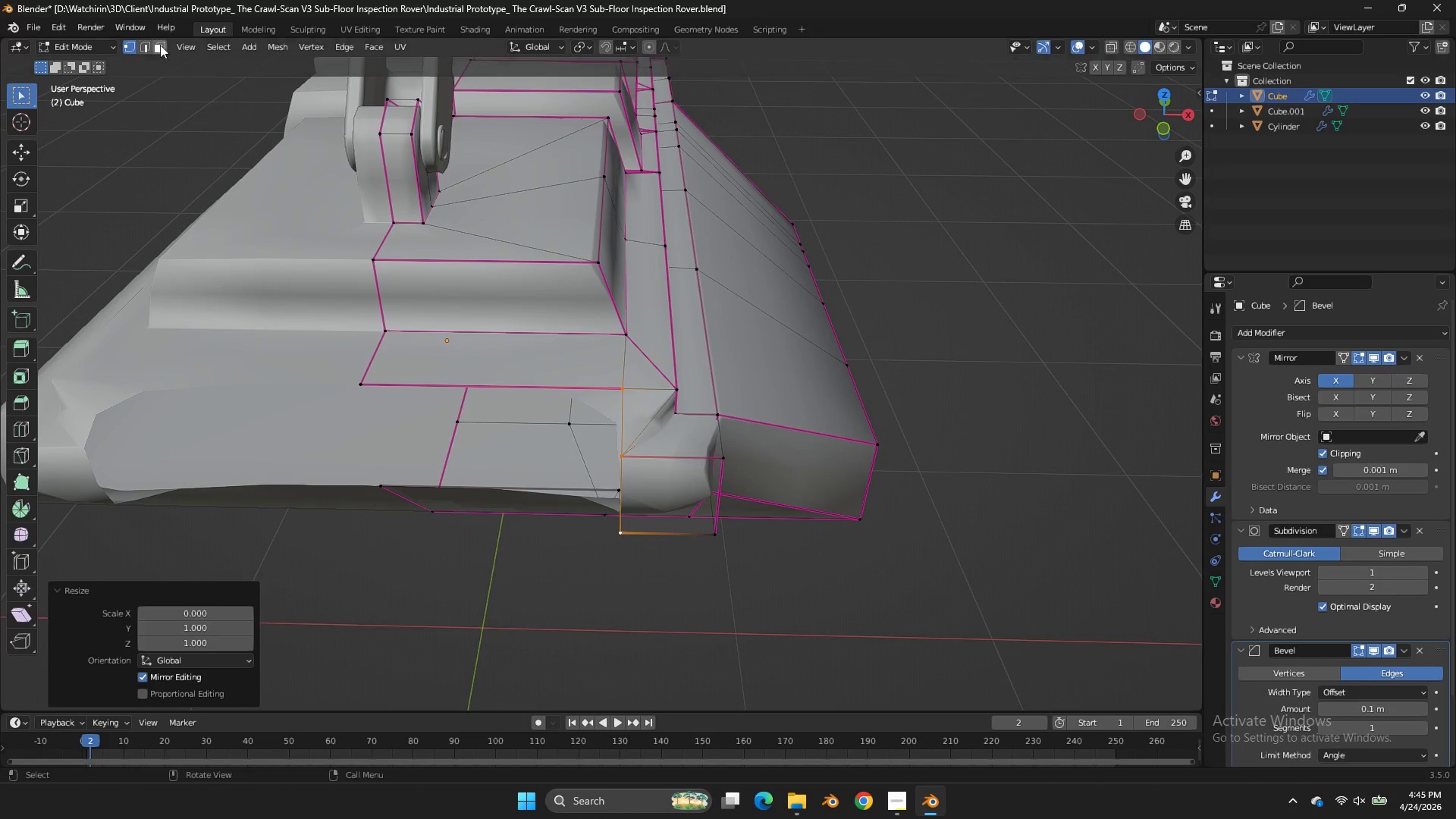 
left_click([160, 46])
 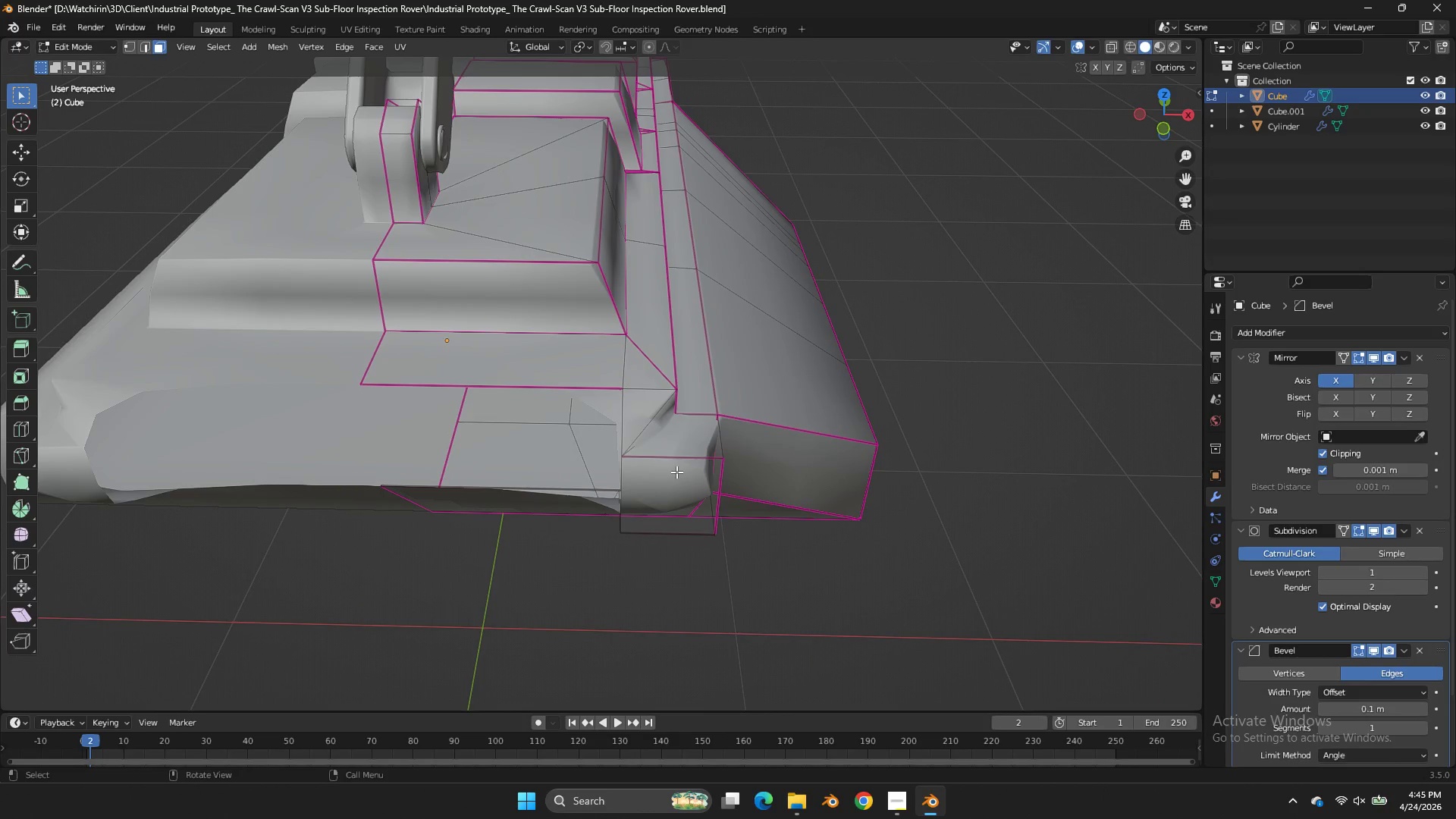 
left_click([676, 472])
 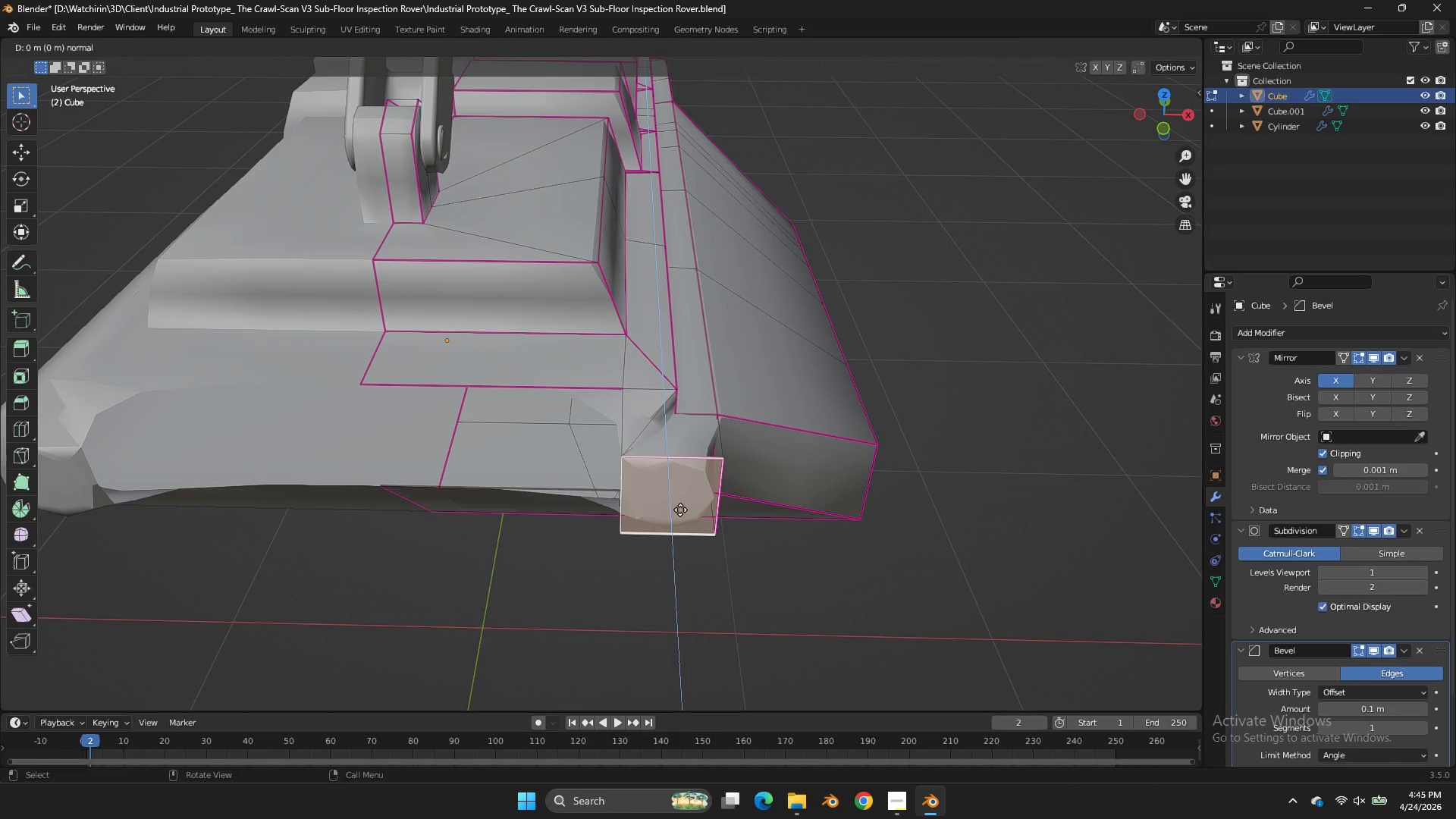 
key(E)
 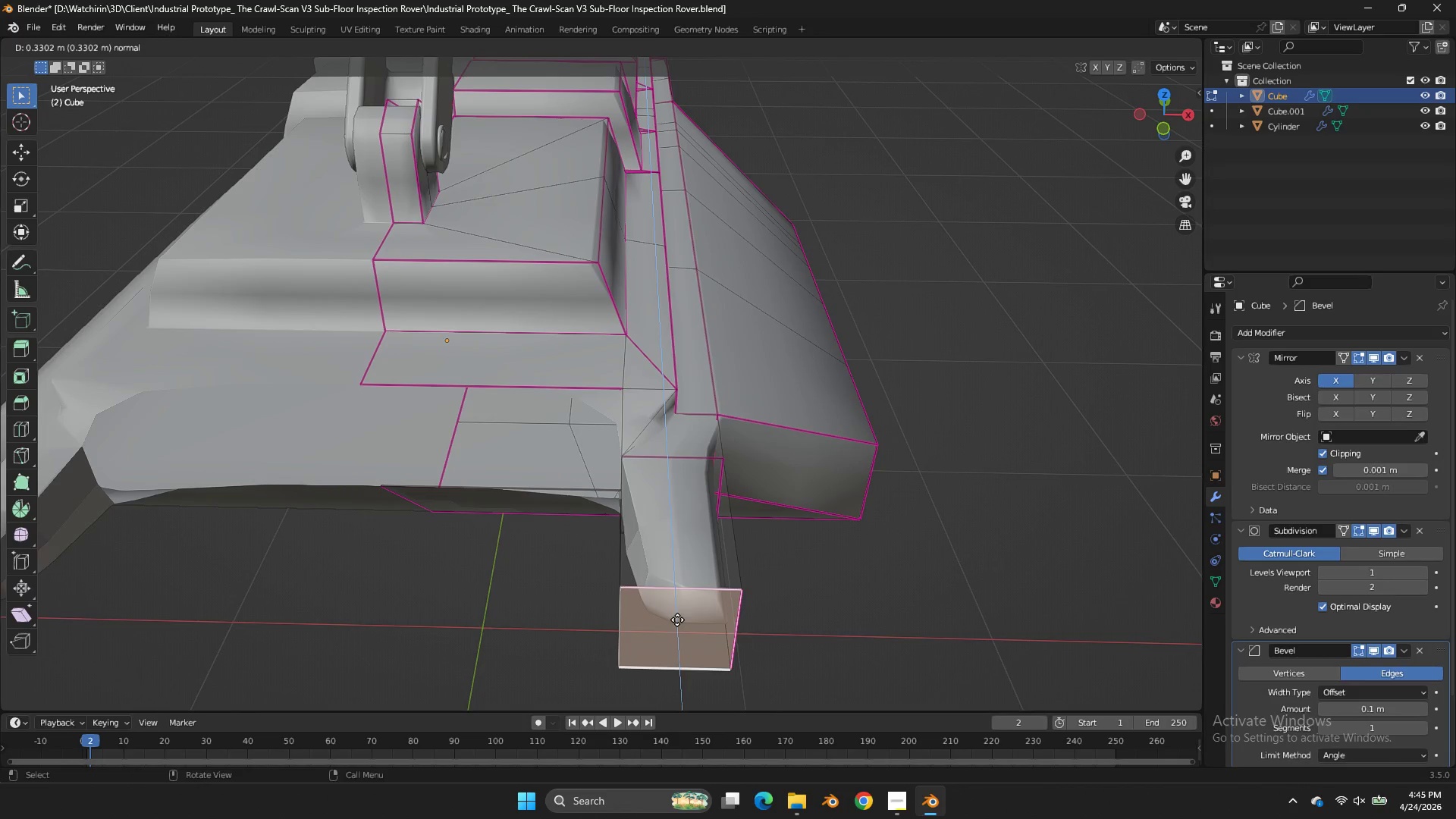 
left_click_drag(start_coordinate=[677, 620], to_coordinate=[684, 611])
 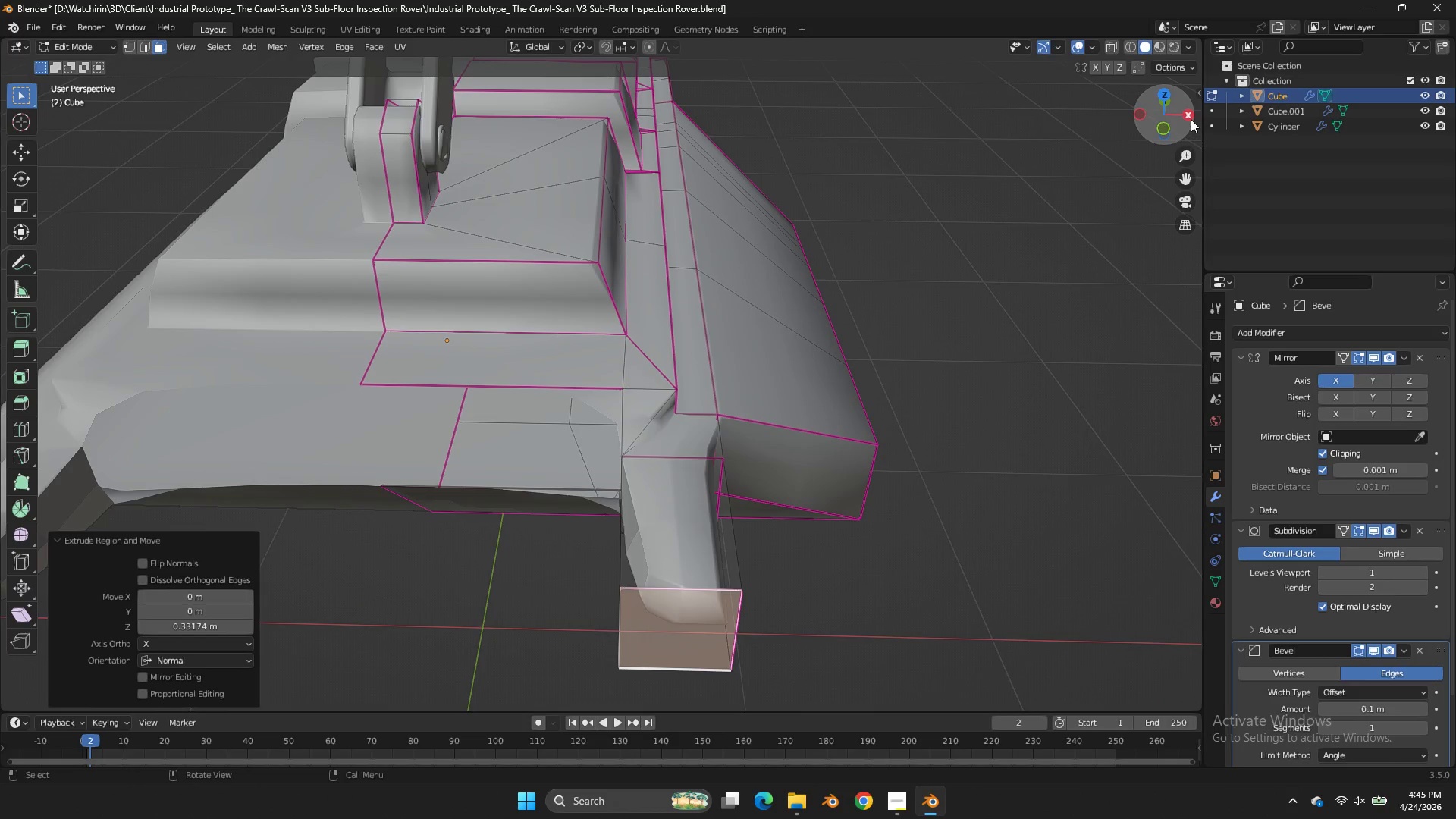 
left_click([1191, 119])
 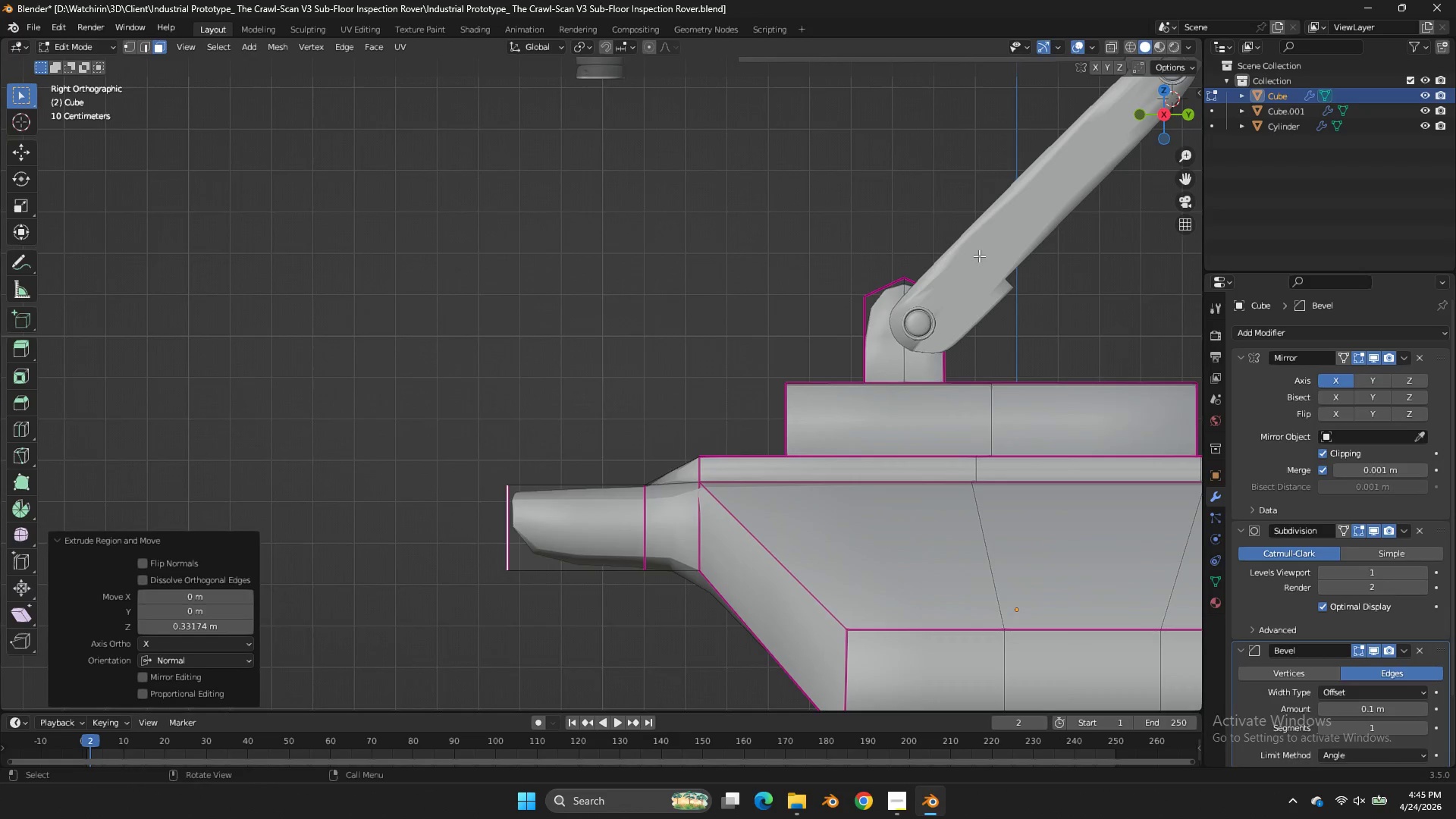 
scroll: coordinate [814, 376], scroll_direction: down, amount: 6.0
 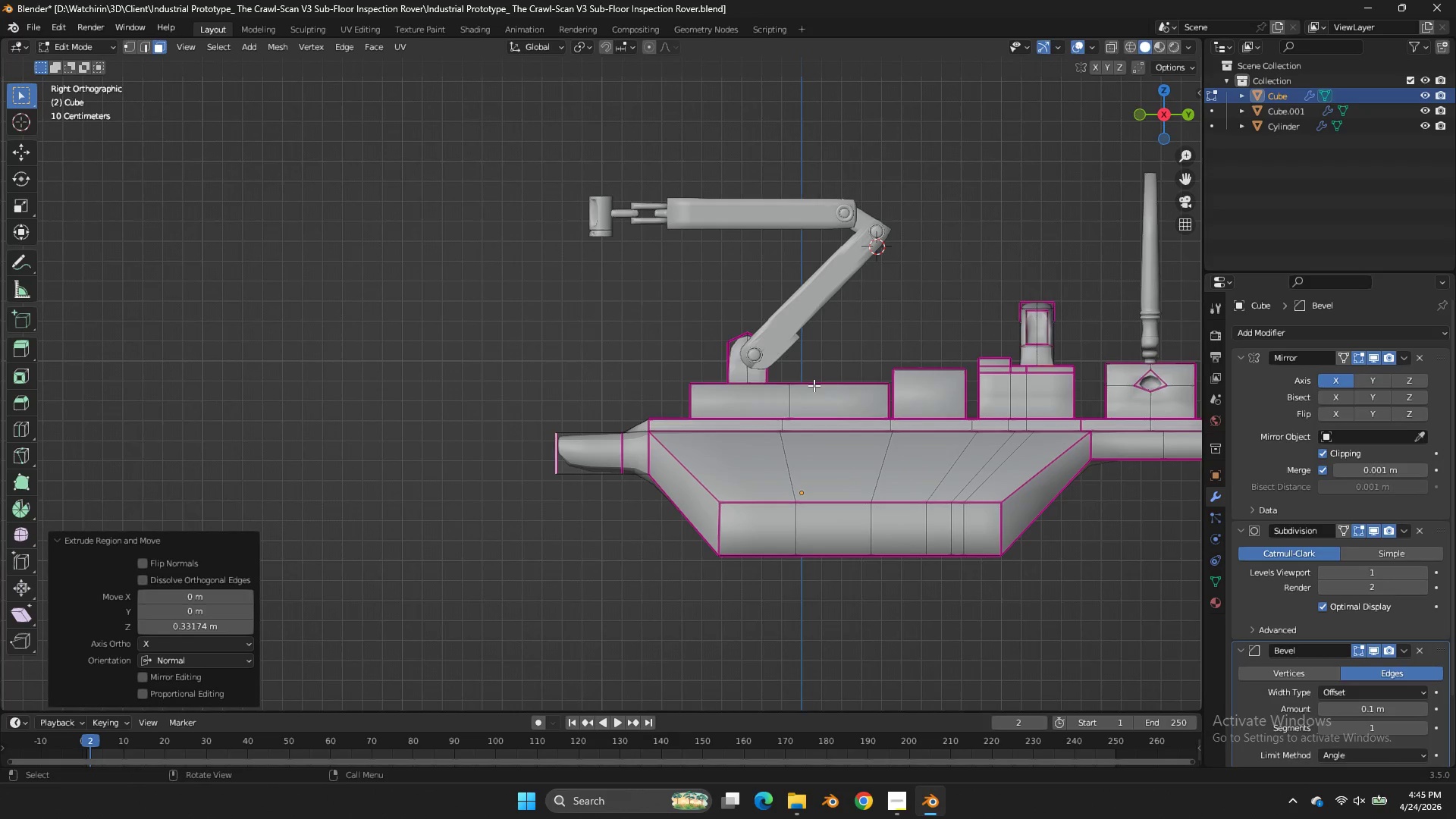 
key(E)
 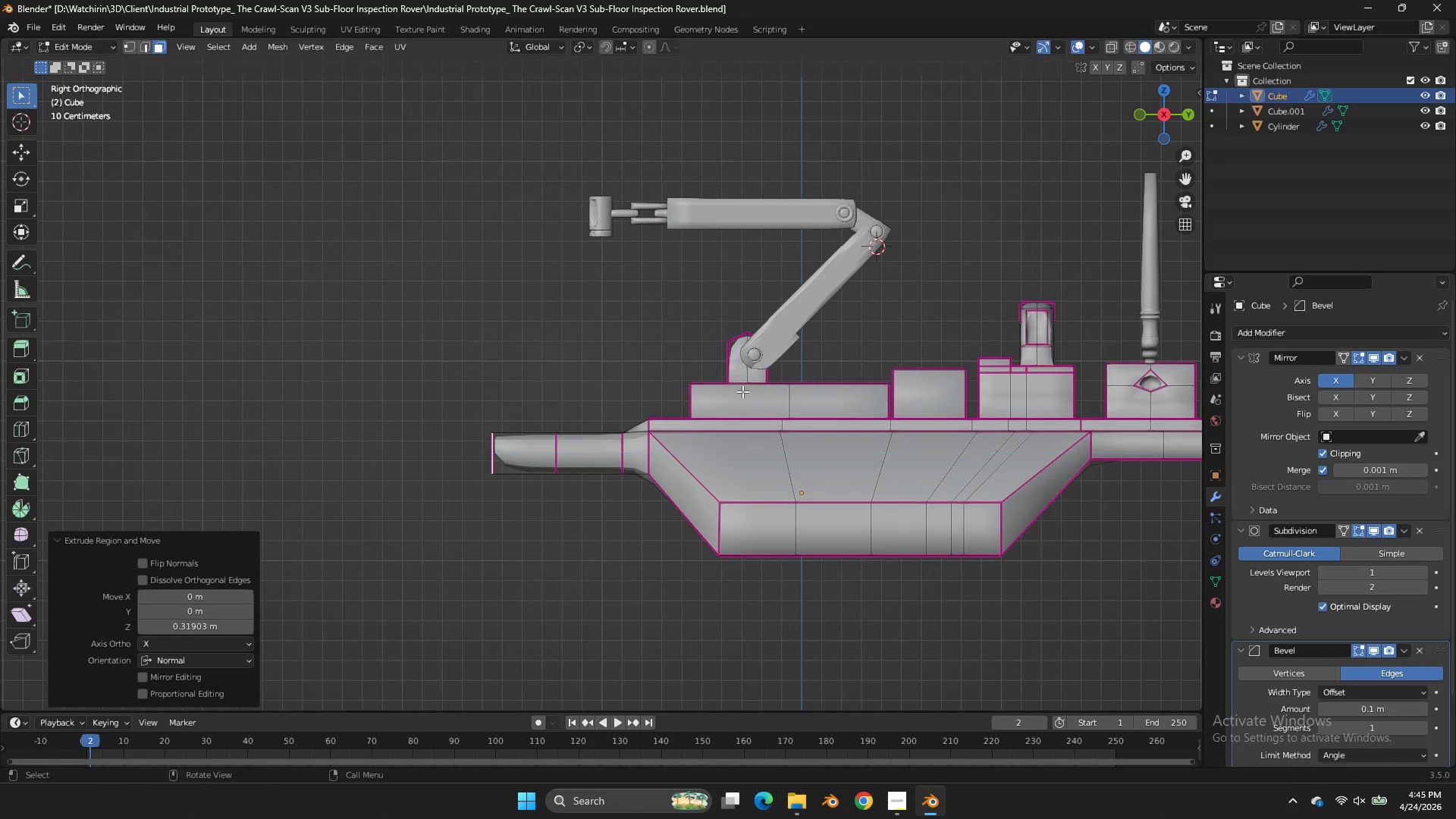 
left_click([742, 391])
 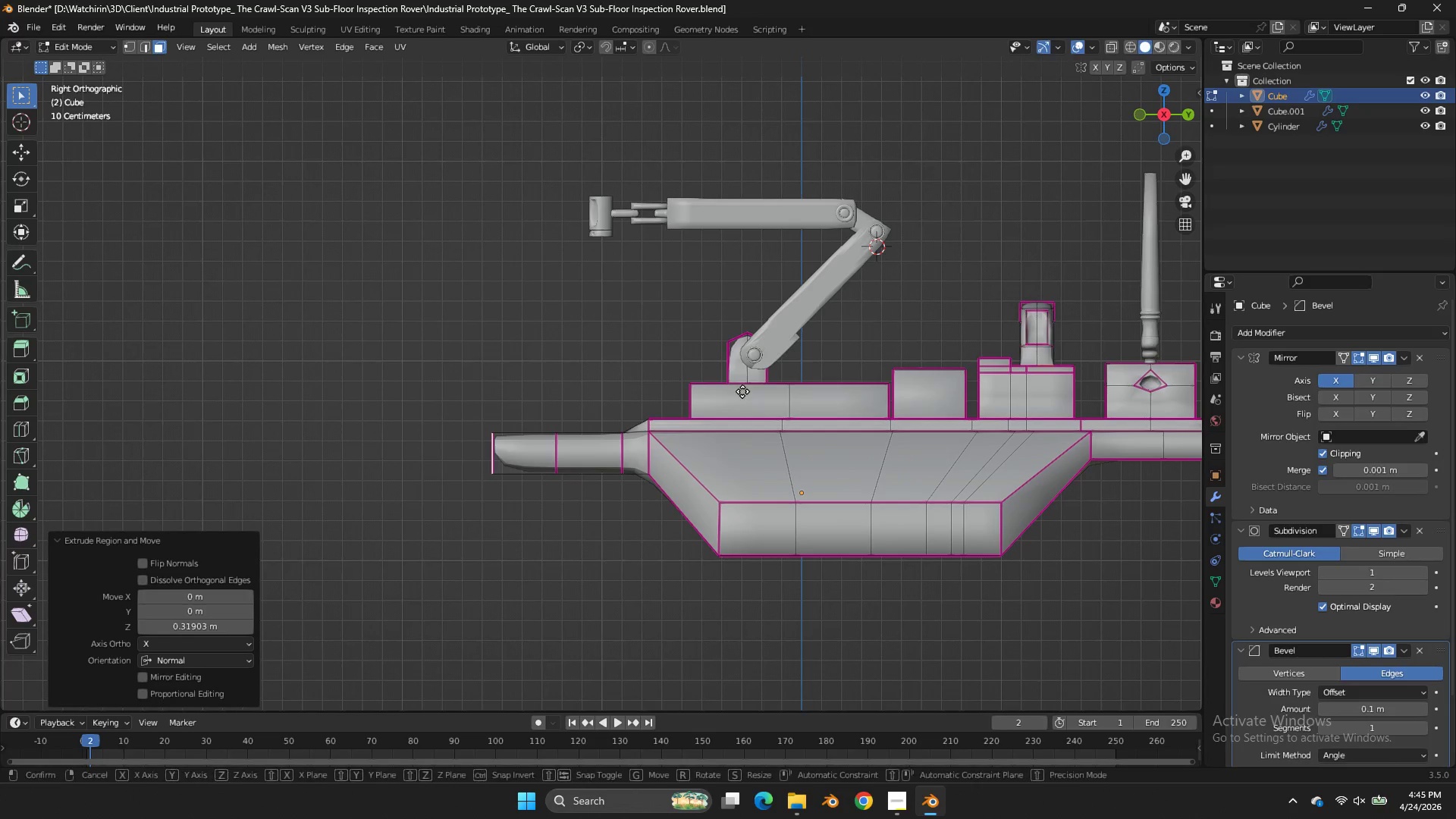 
type(gz)
 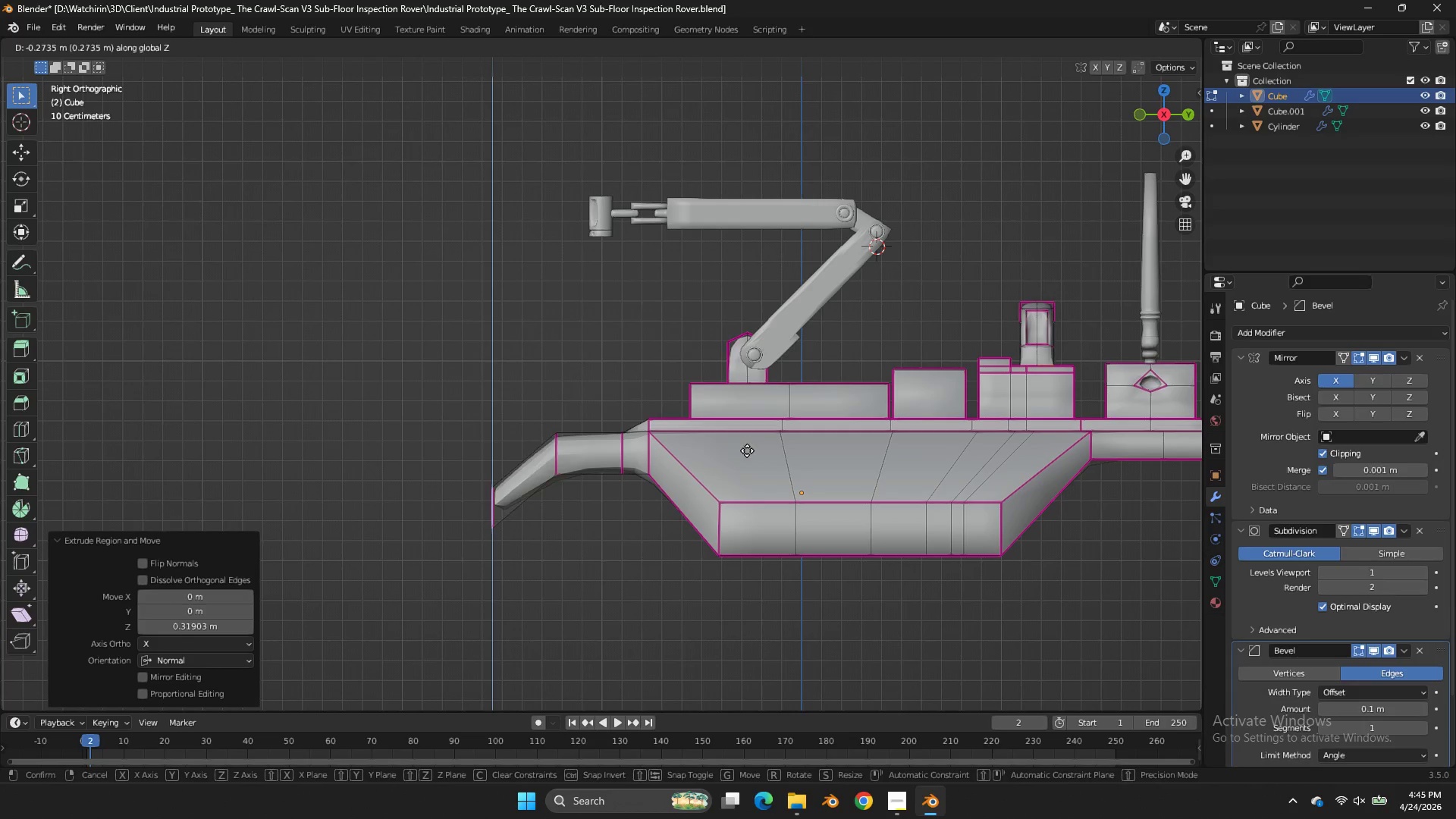 
left_click([747, 451])
 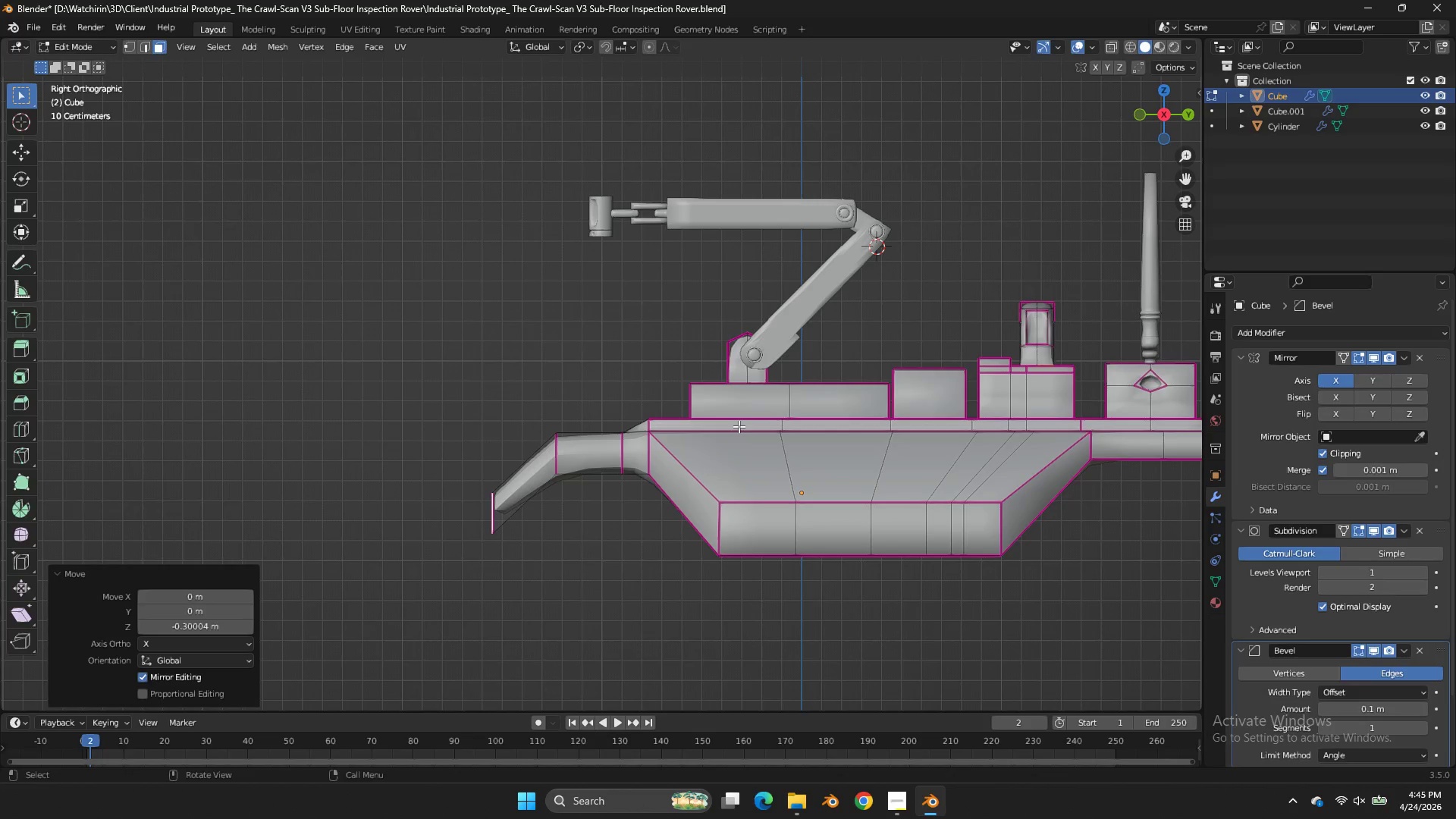 
key(Tab)
 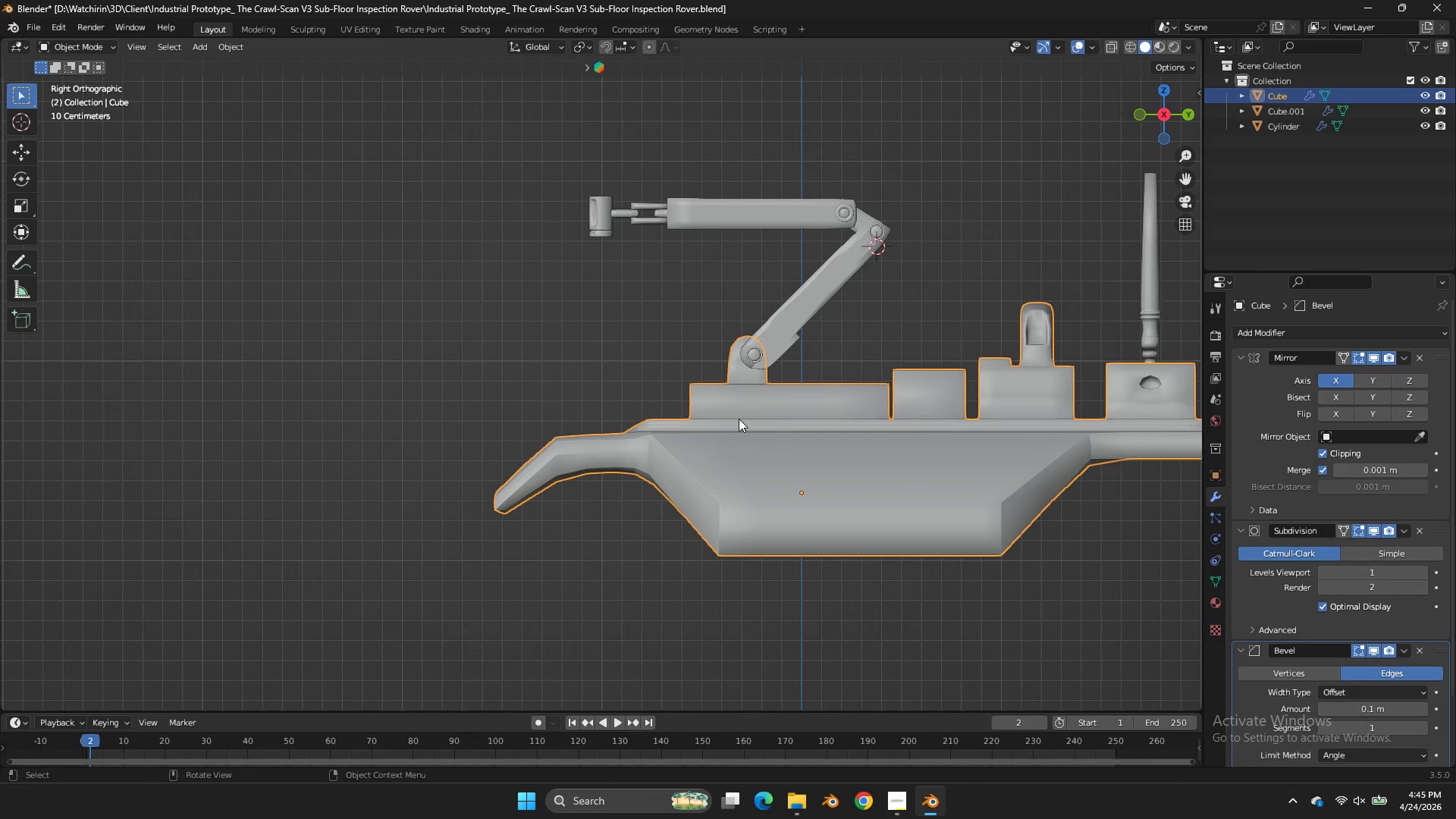 
key(Control+ControlLeft)
 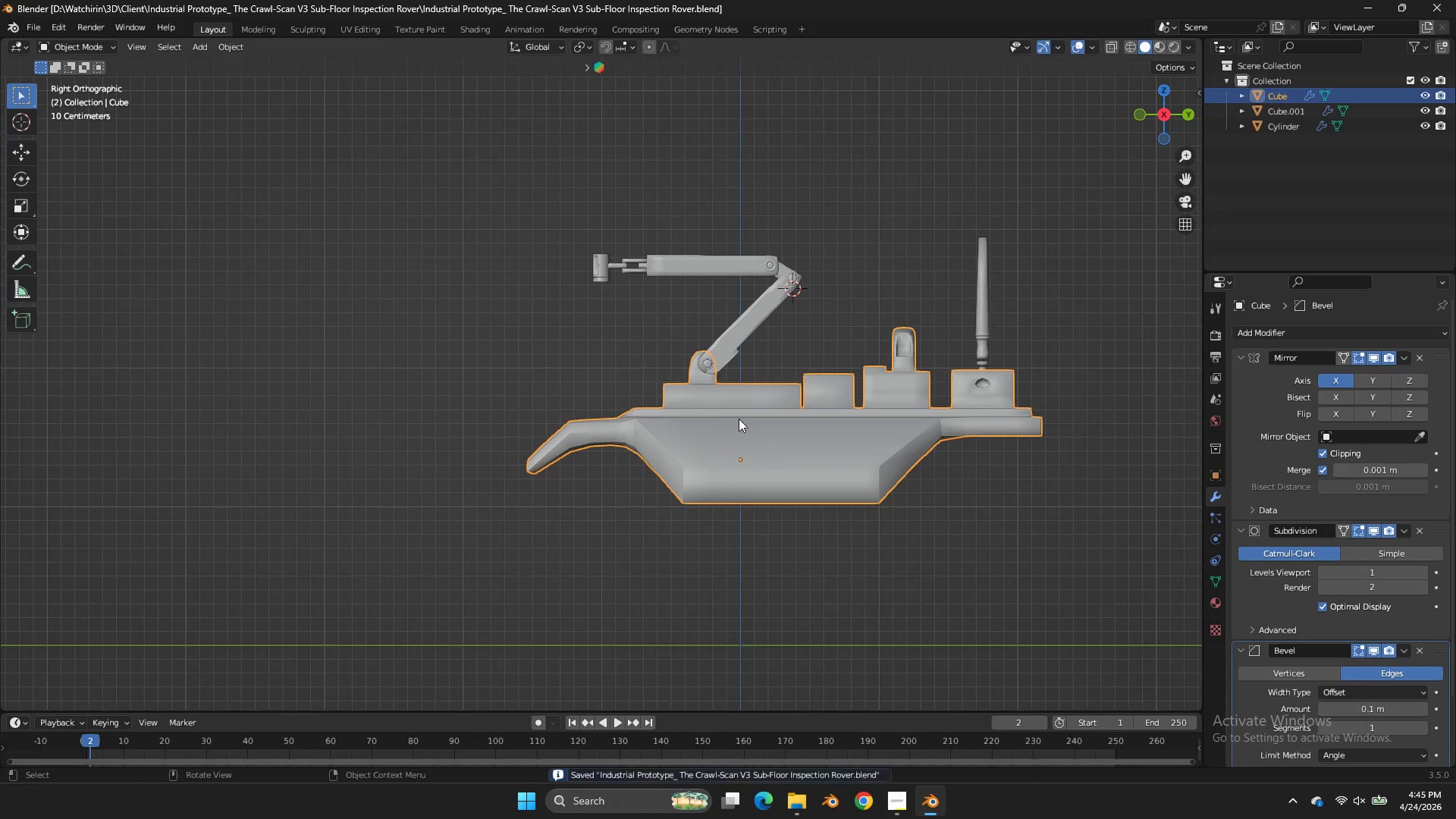 
key(Control+S)
 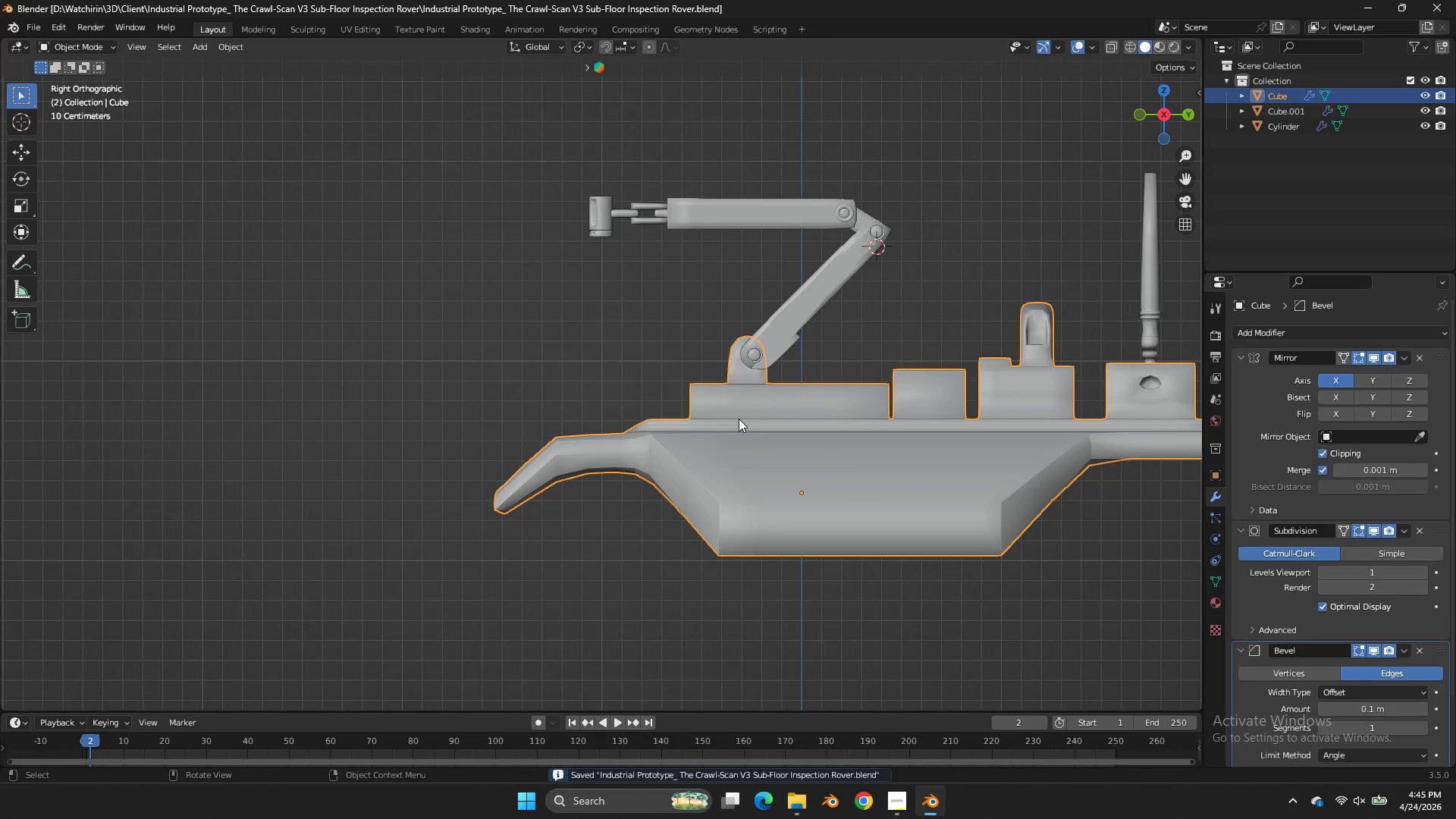 
scroll: coordinate [739, 419], scroll_direction: down, amount: 2.0
 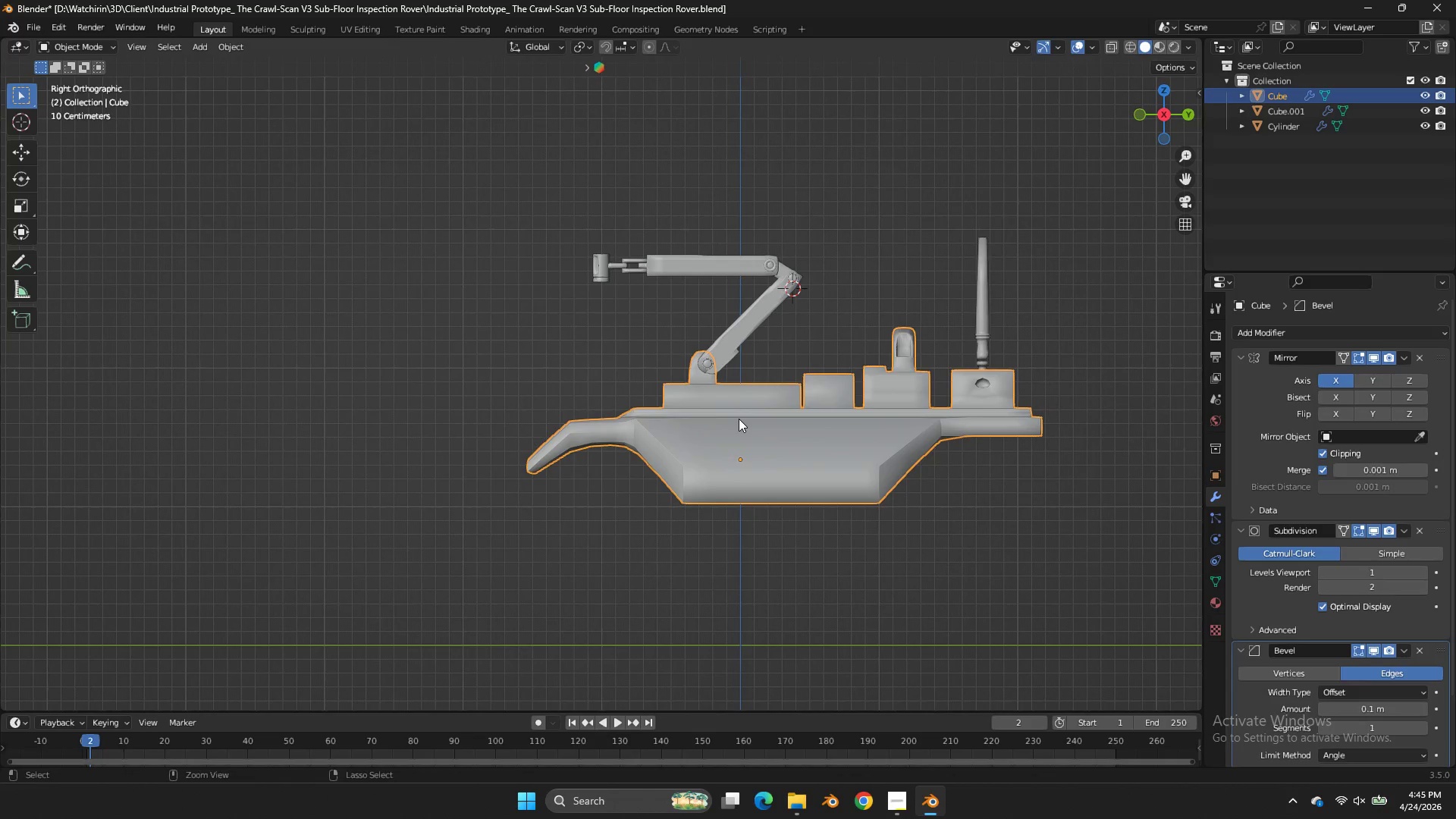 
scroll: coordinate [743, 415], scroll_direction: up, amount: 1.0
 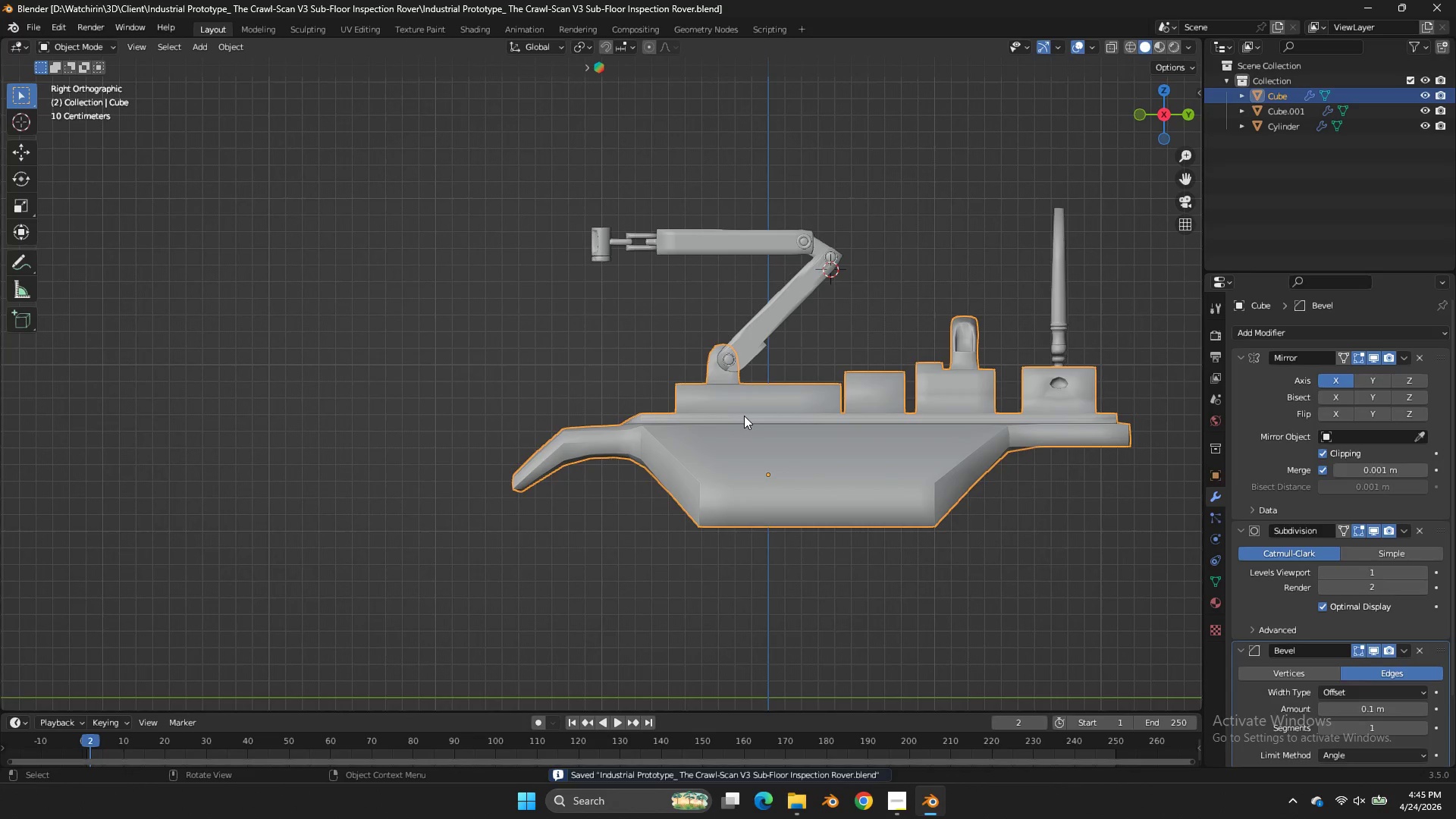 
key(Tab)
 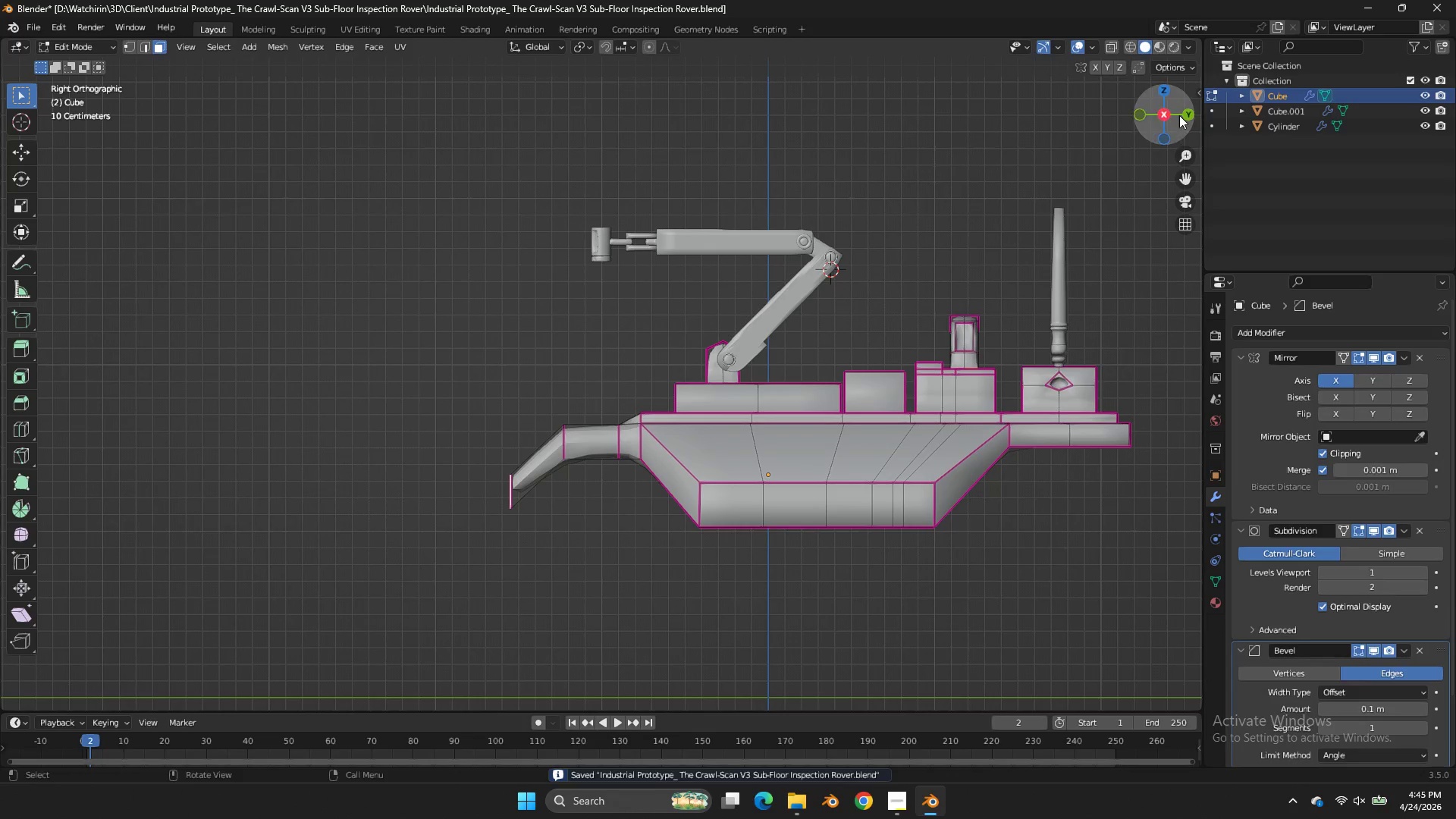 
left_click_drag(start_coordinate=[1179, 115], to_coordinate=[128, 180])
 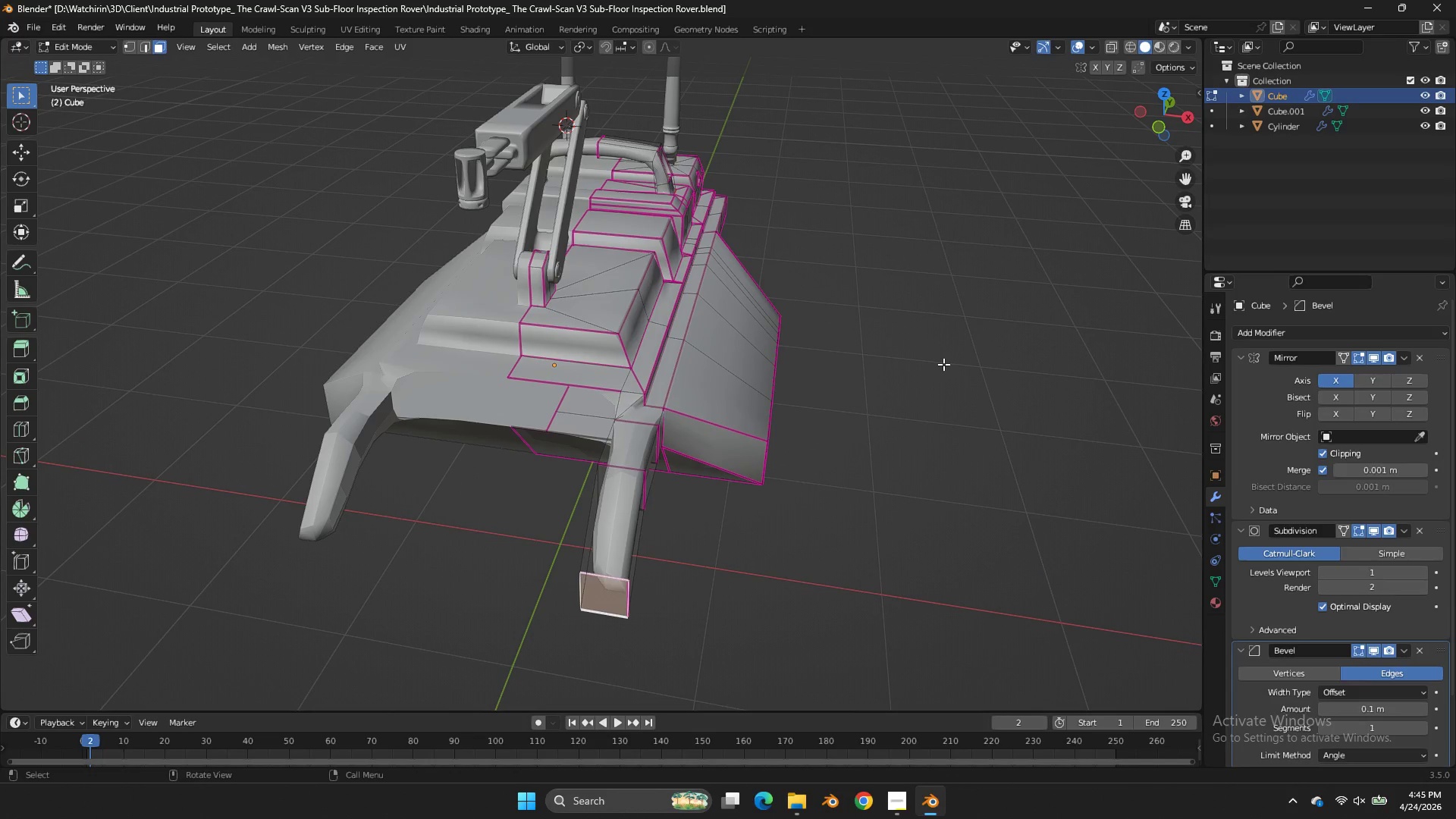 
key(Tab)
 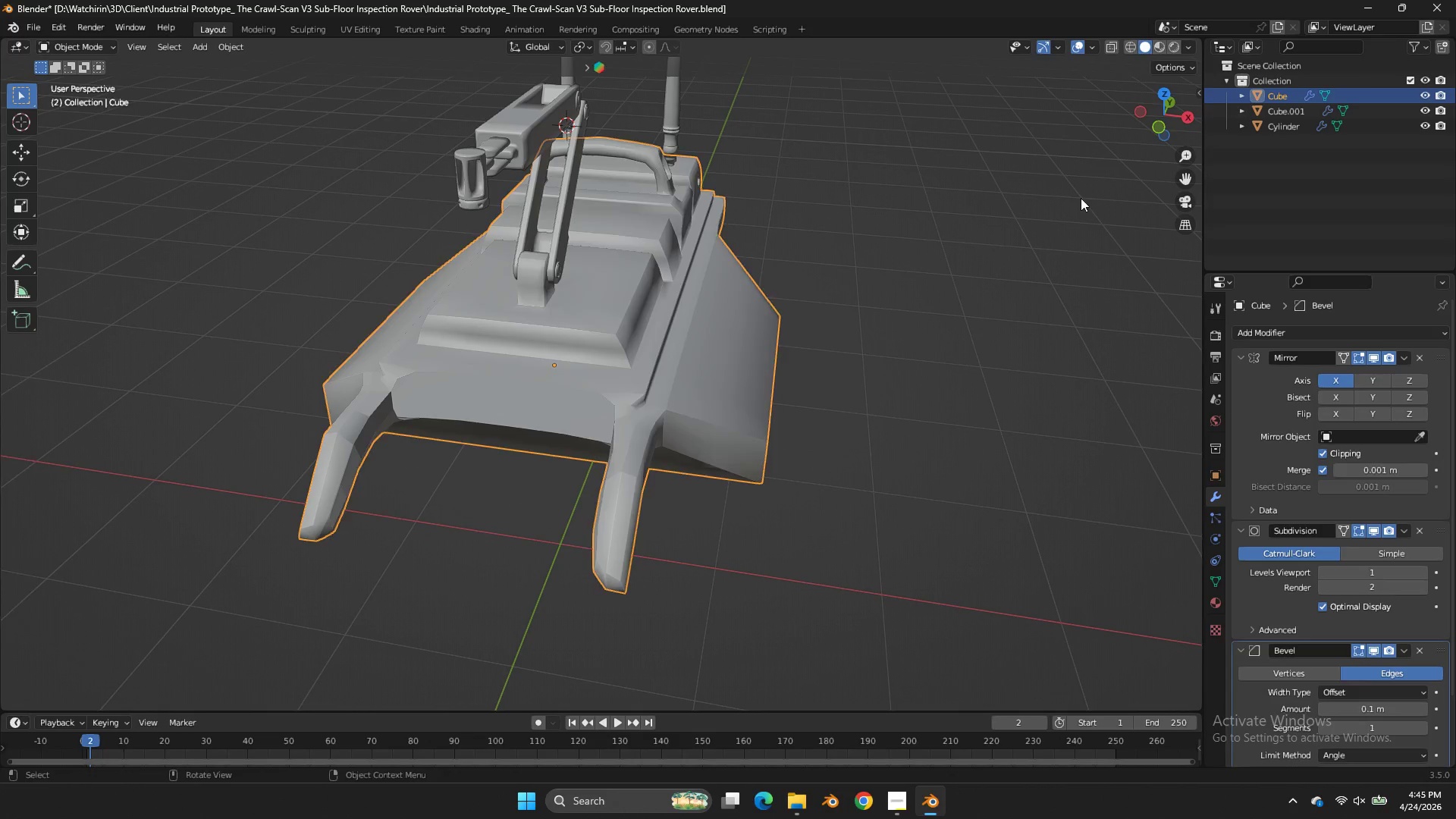 
scroll: coordinate [943, 364], scroll_direction: up, amount: 2.0
 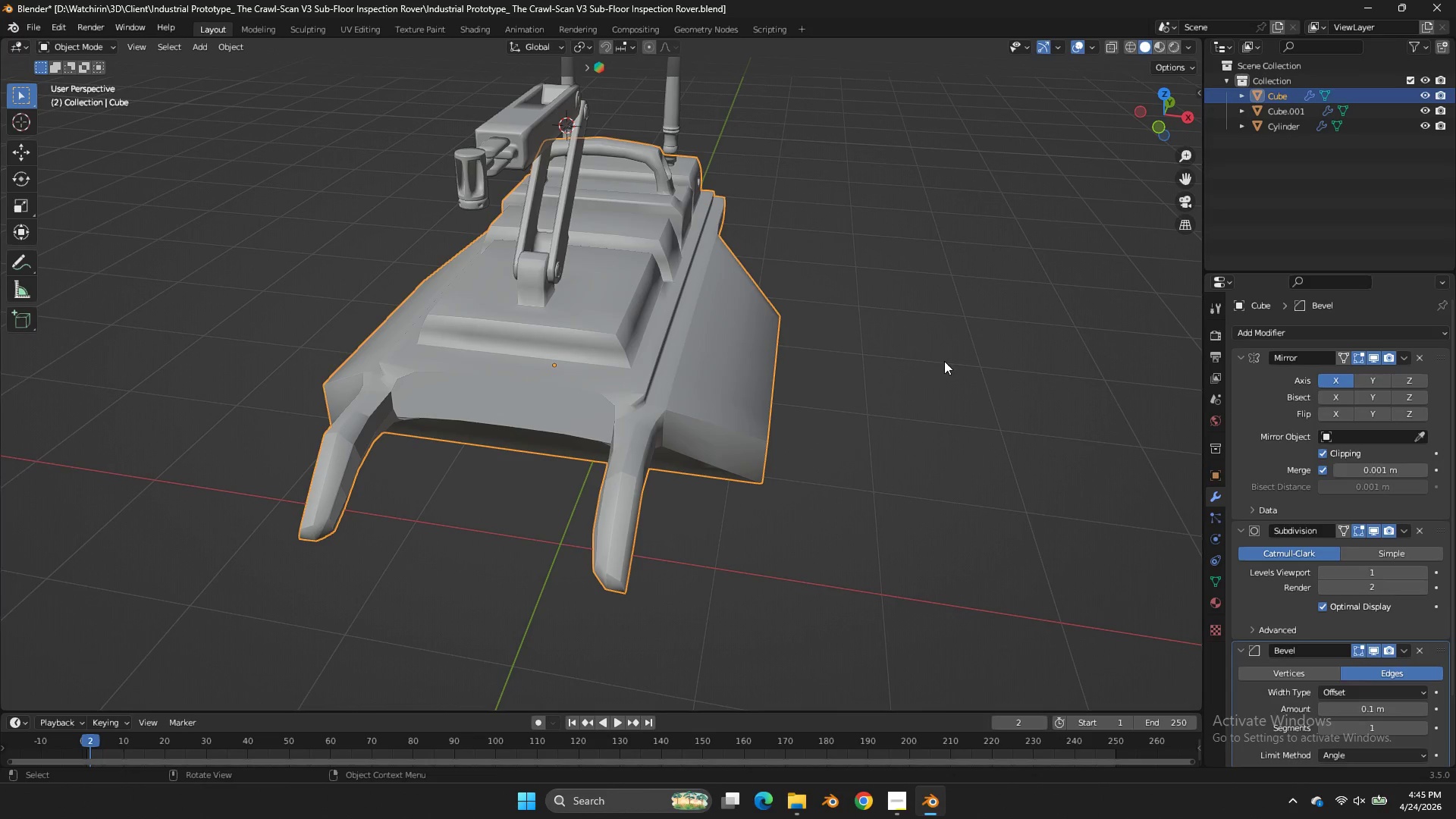 
key(Tab)
 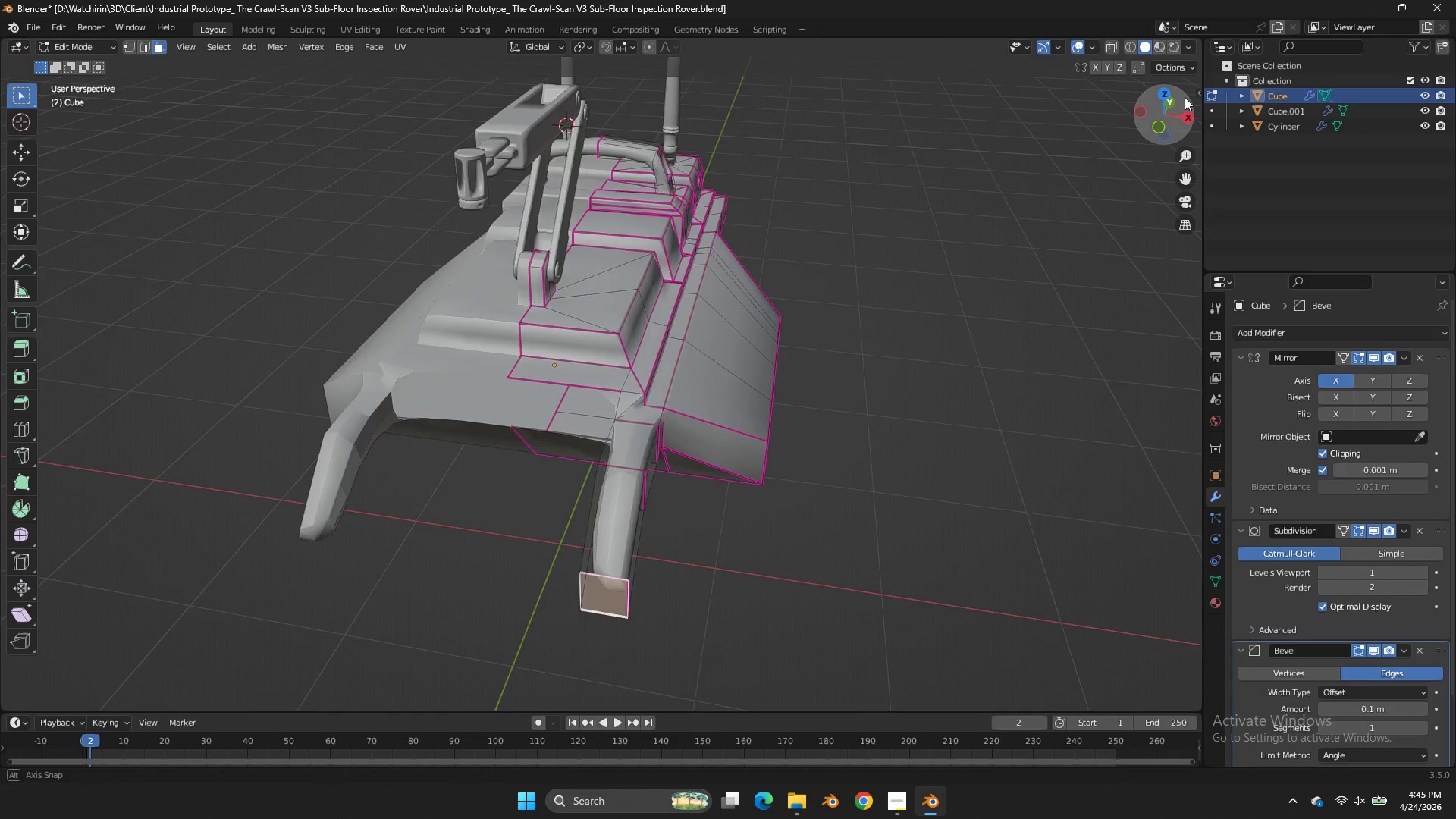 
left_click_drag(start_coordinate=[1181, 98], to_coordinate=[36, 107])
 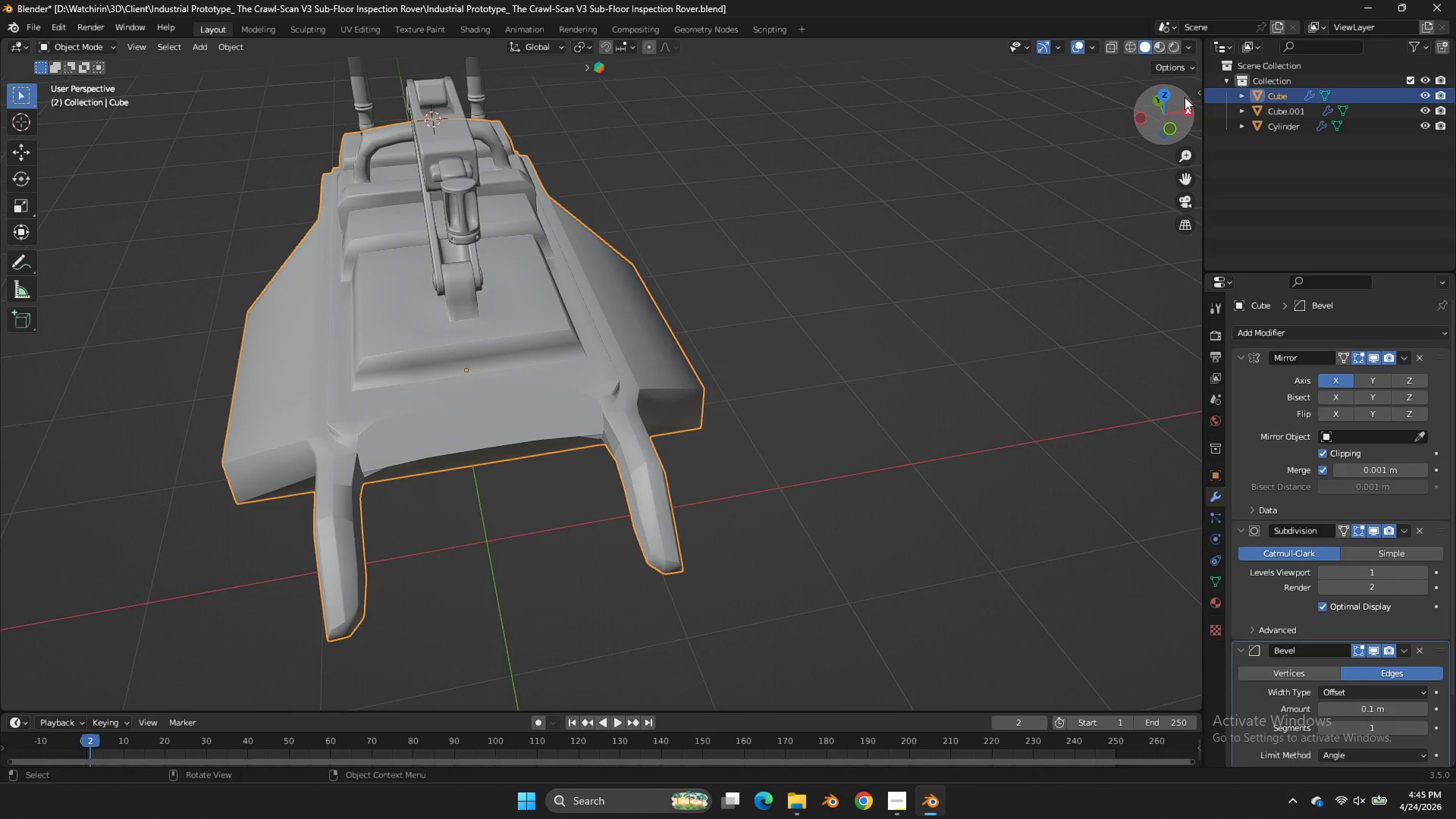 
key(Tab)
 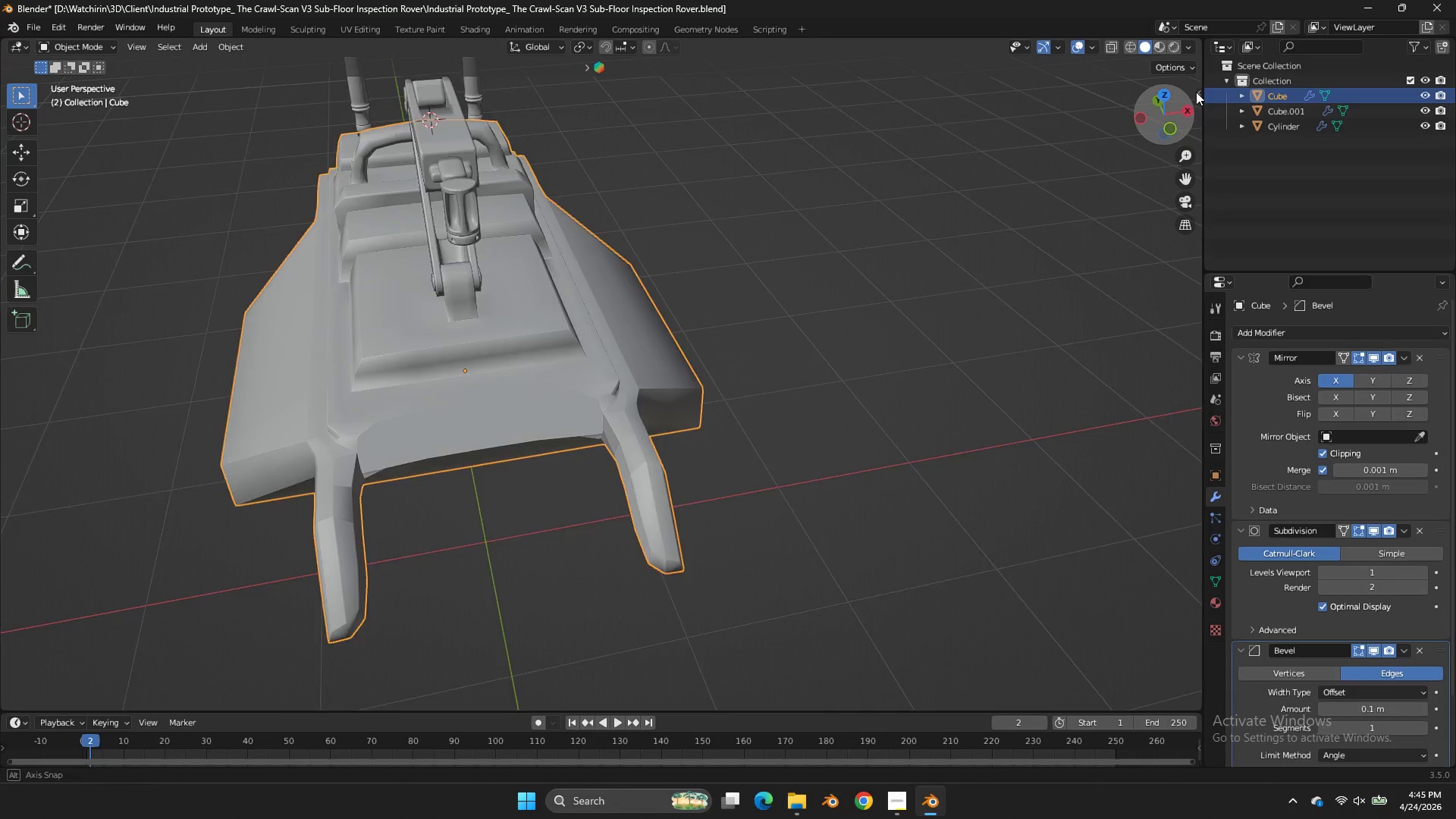 
left_click_drag(start_coordinate=[1188, 96], to_coordinate=[64, 64])
 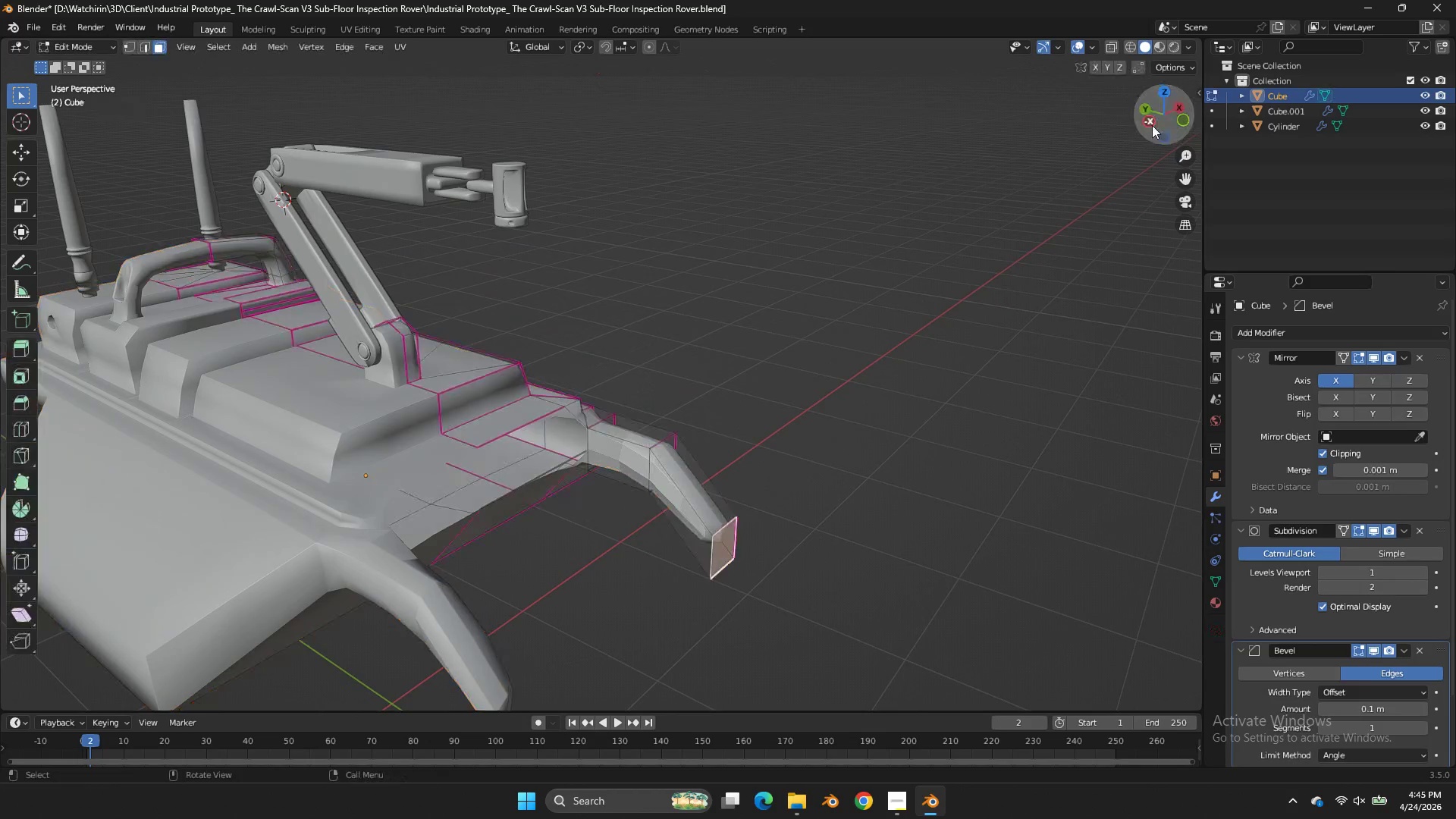 
key(Tab)
 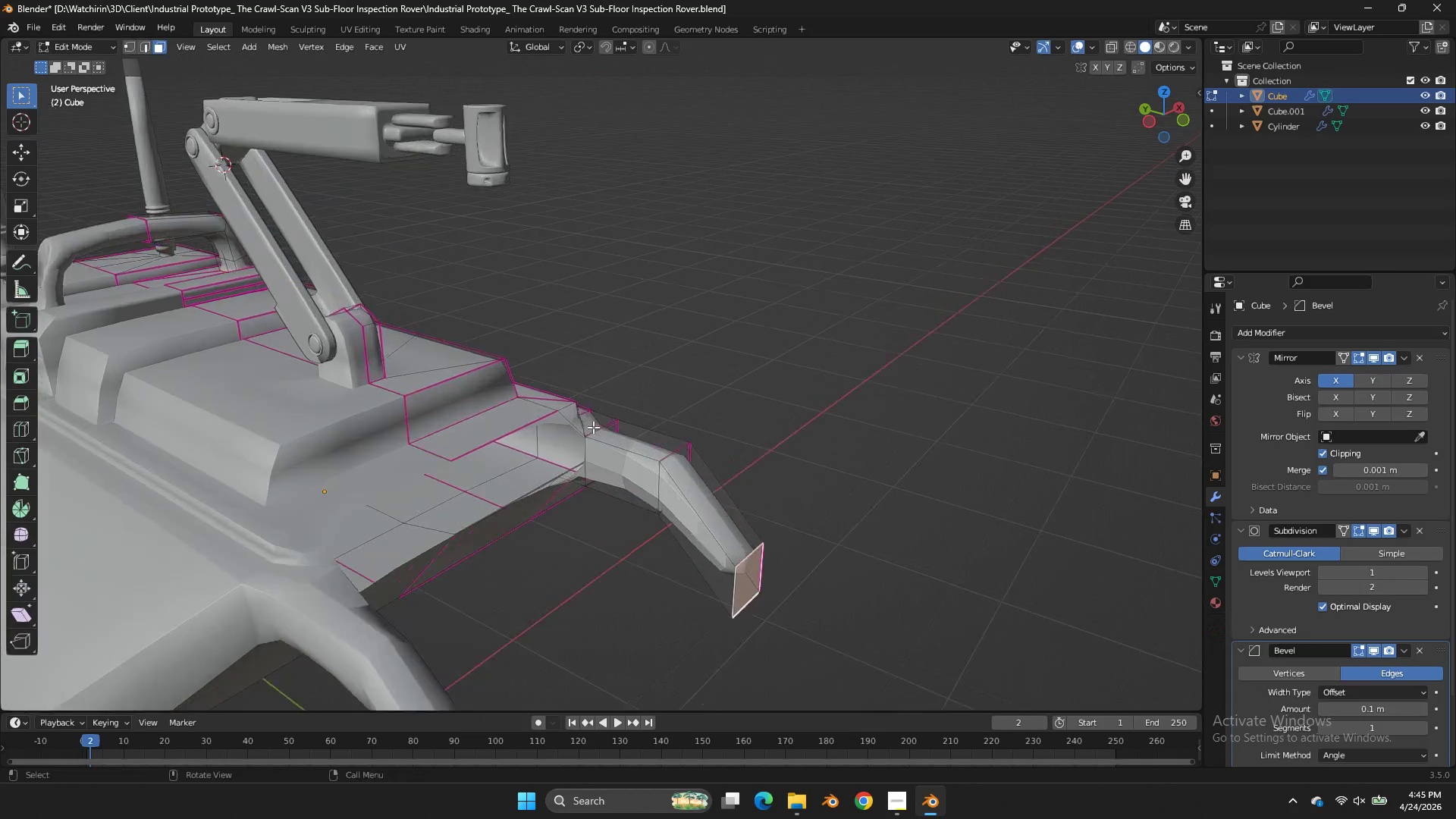 
scroll: coordinate [601, 447], scroll_direction: up, amount: 5.0
 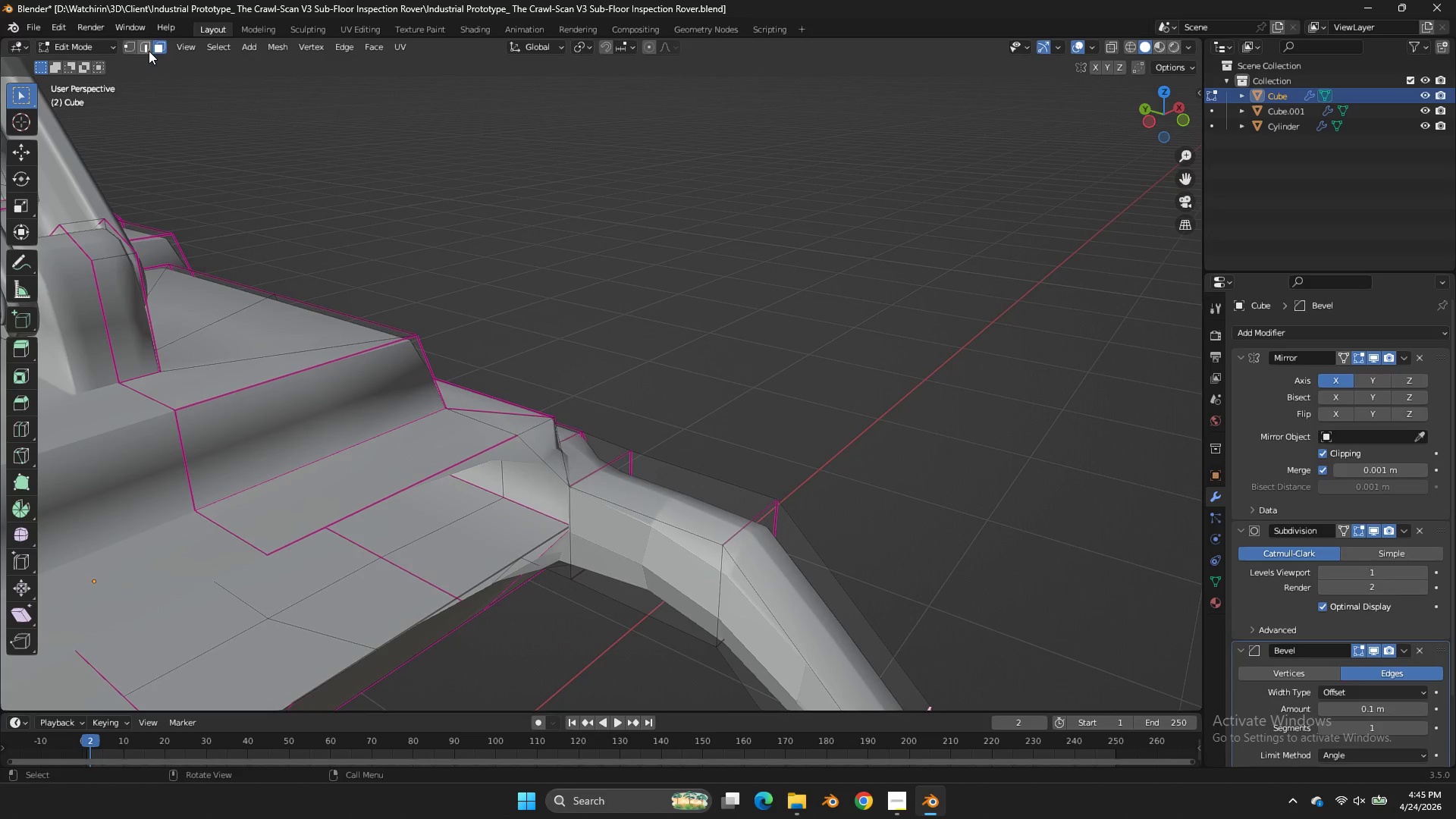 
left_click([147, 49])
 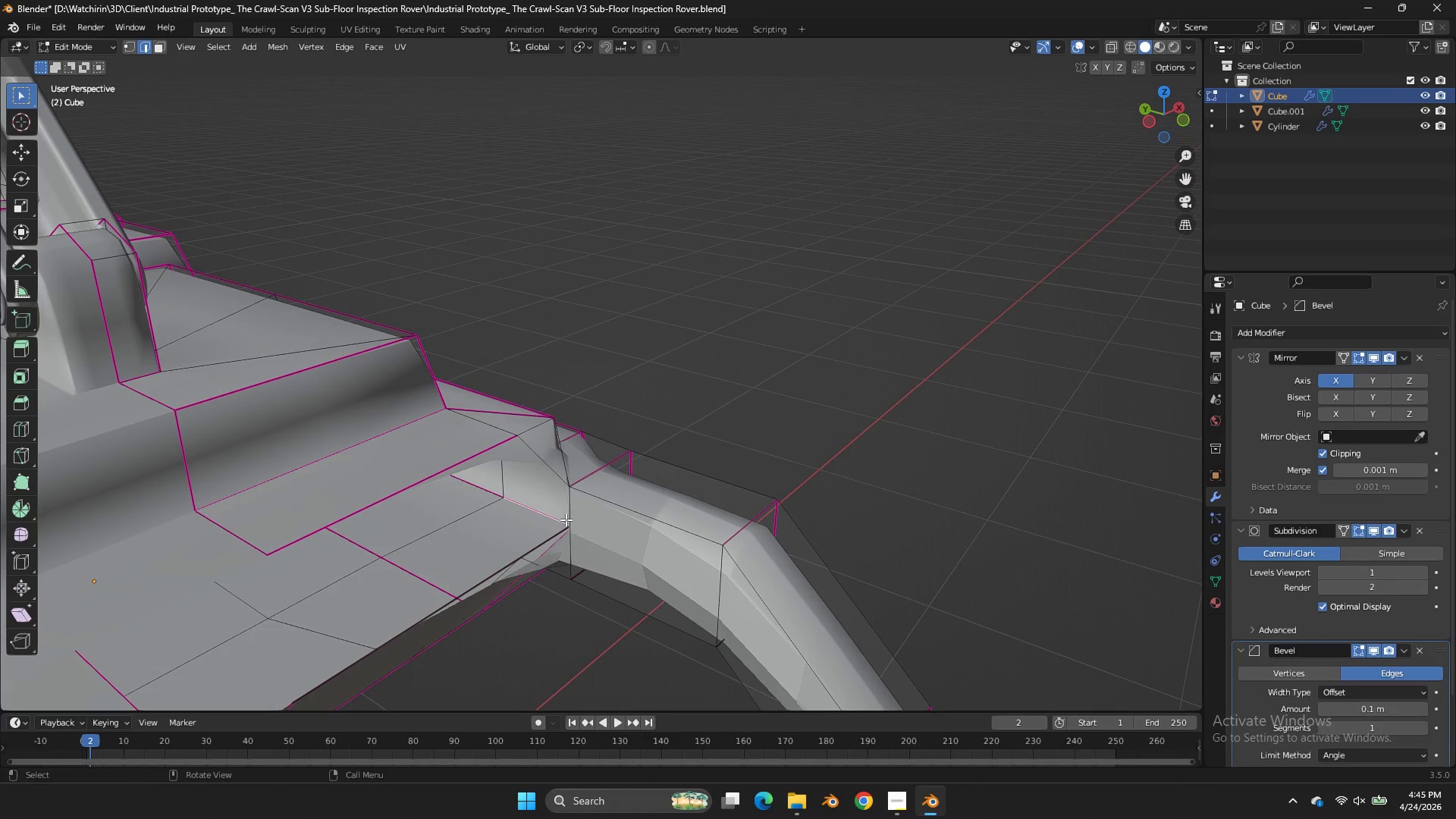 
double_click([568, 521])
 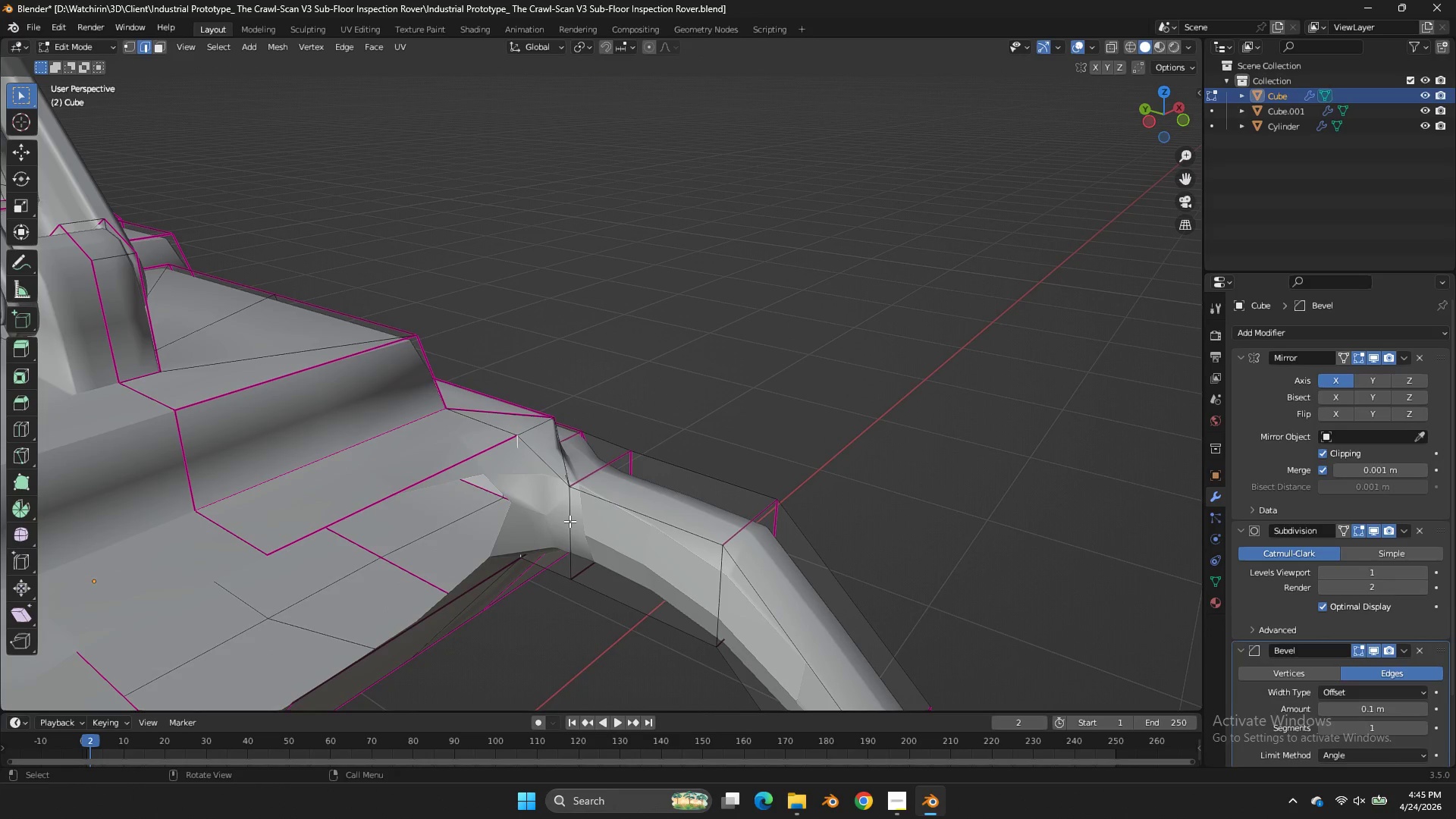 
type(ff)
key(Tab)
 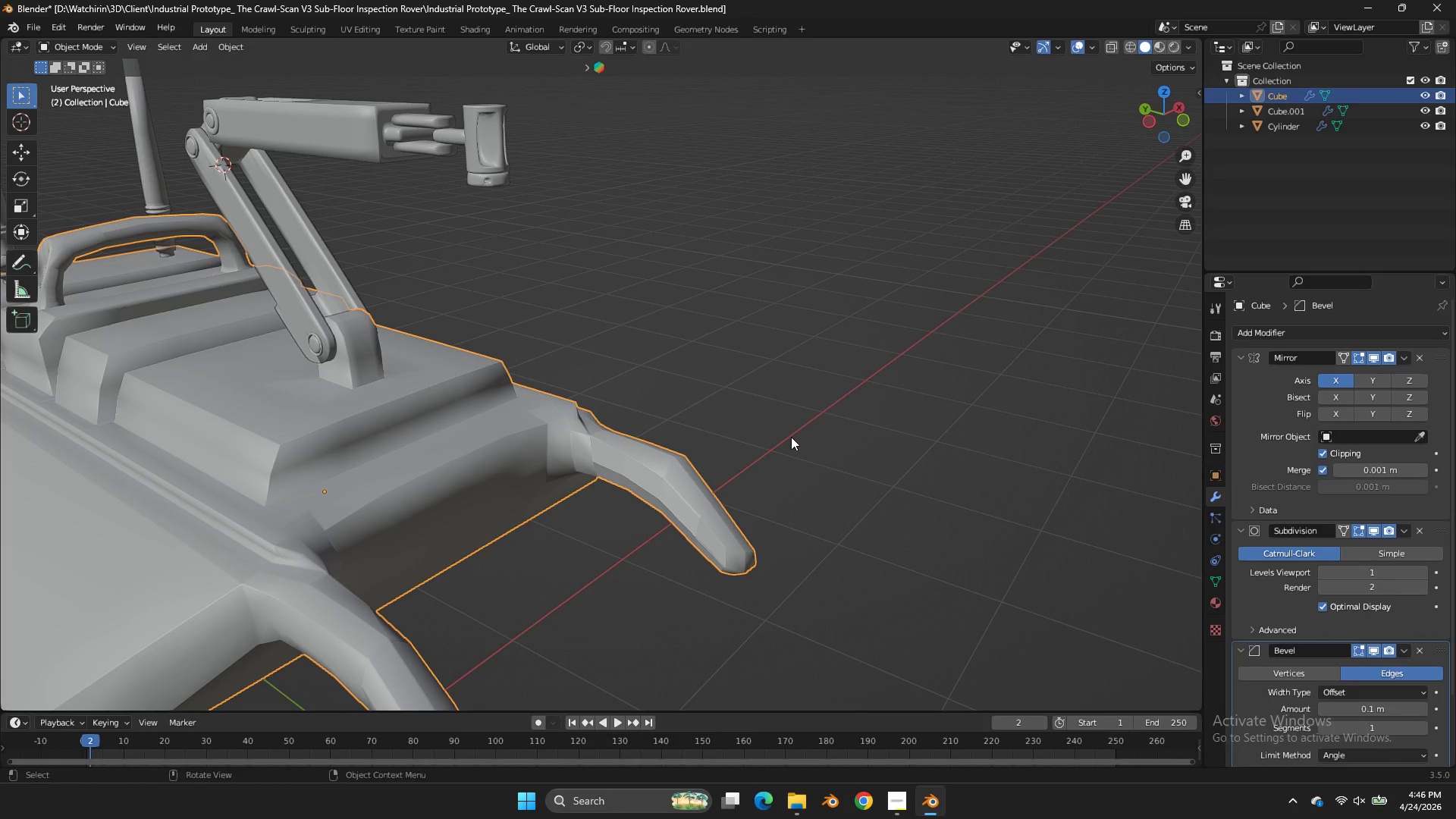 
scroll: coordinate [570, 521], scroll_direction: down, amount: 4.0
 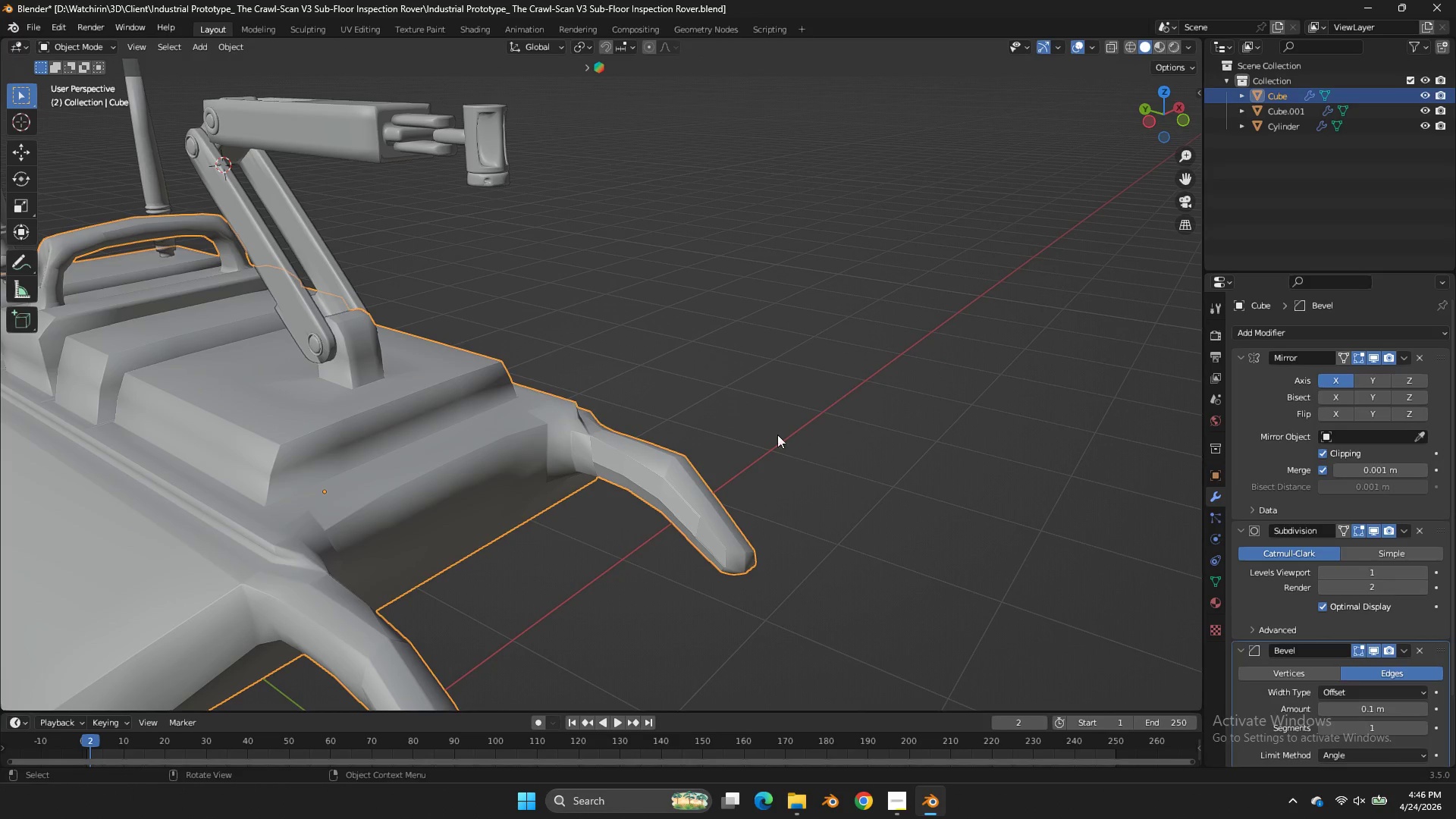 
right_click([694, 489])
 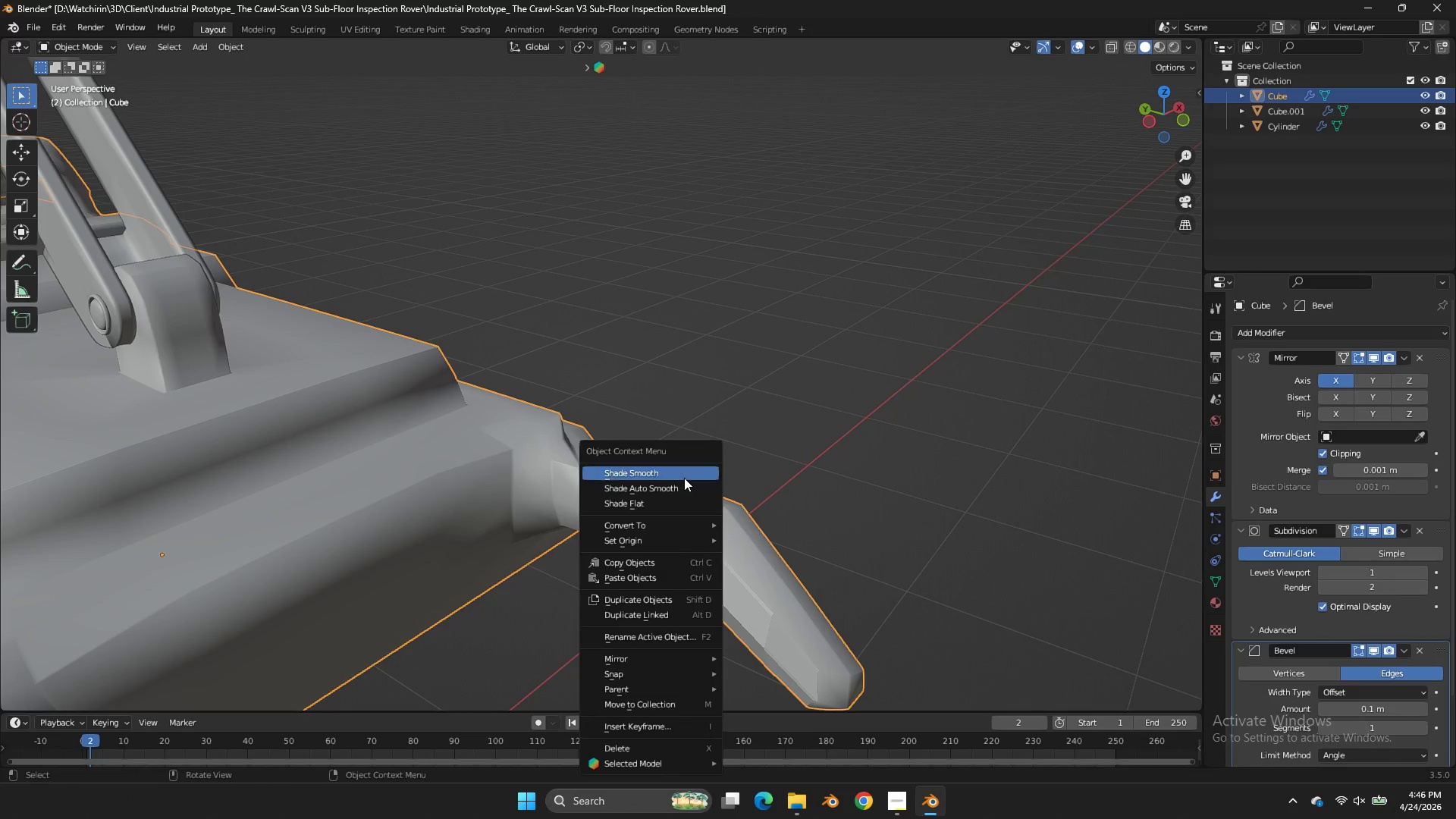 
scroll: coordinate [767, 435], scroll_direction: up, amount: 3.0
 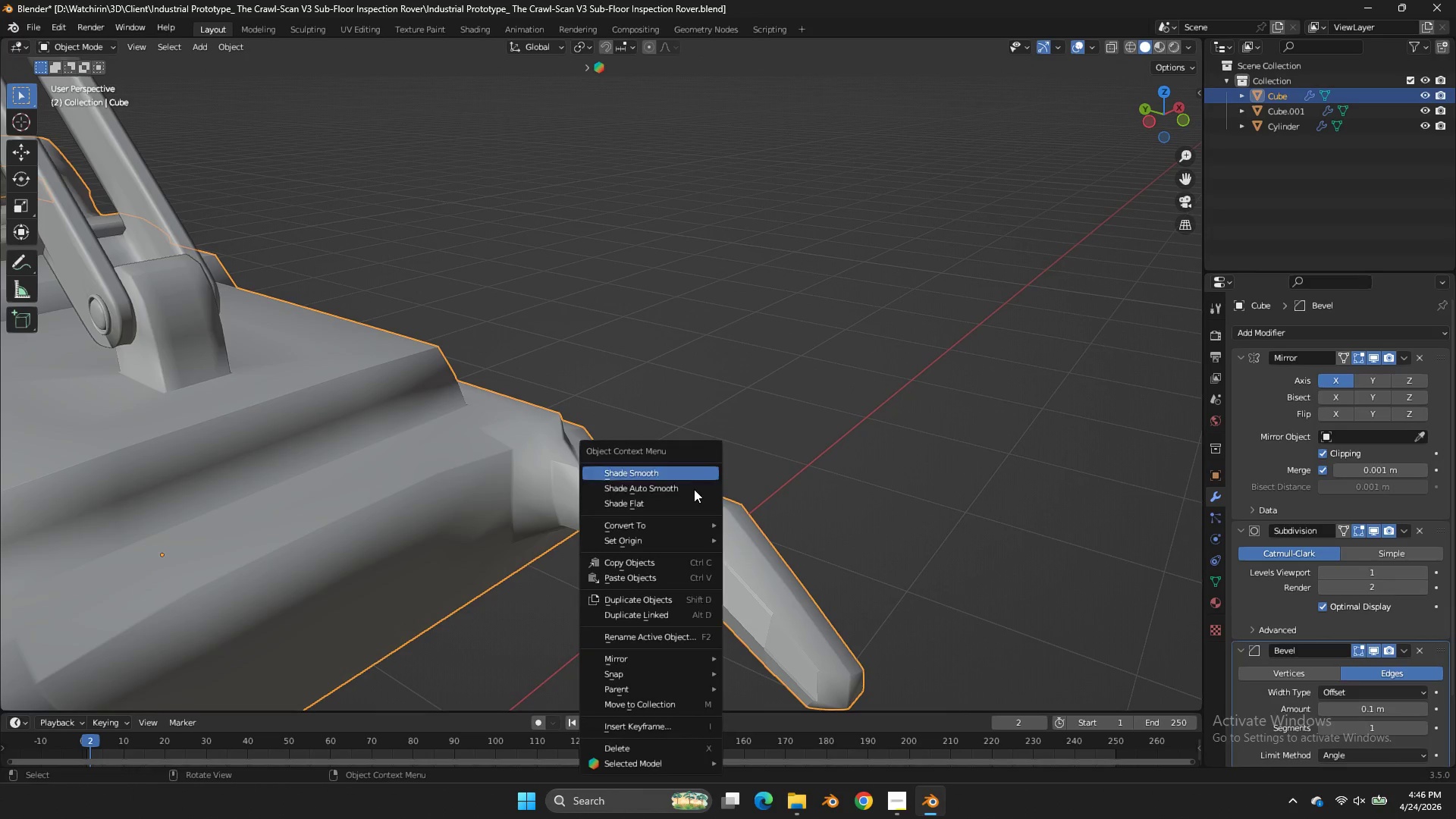 
left_click([684, 478])
 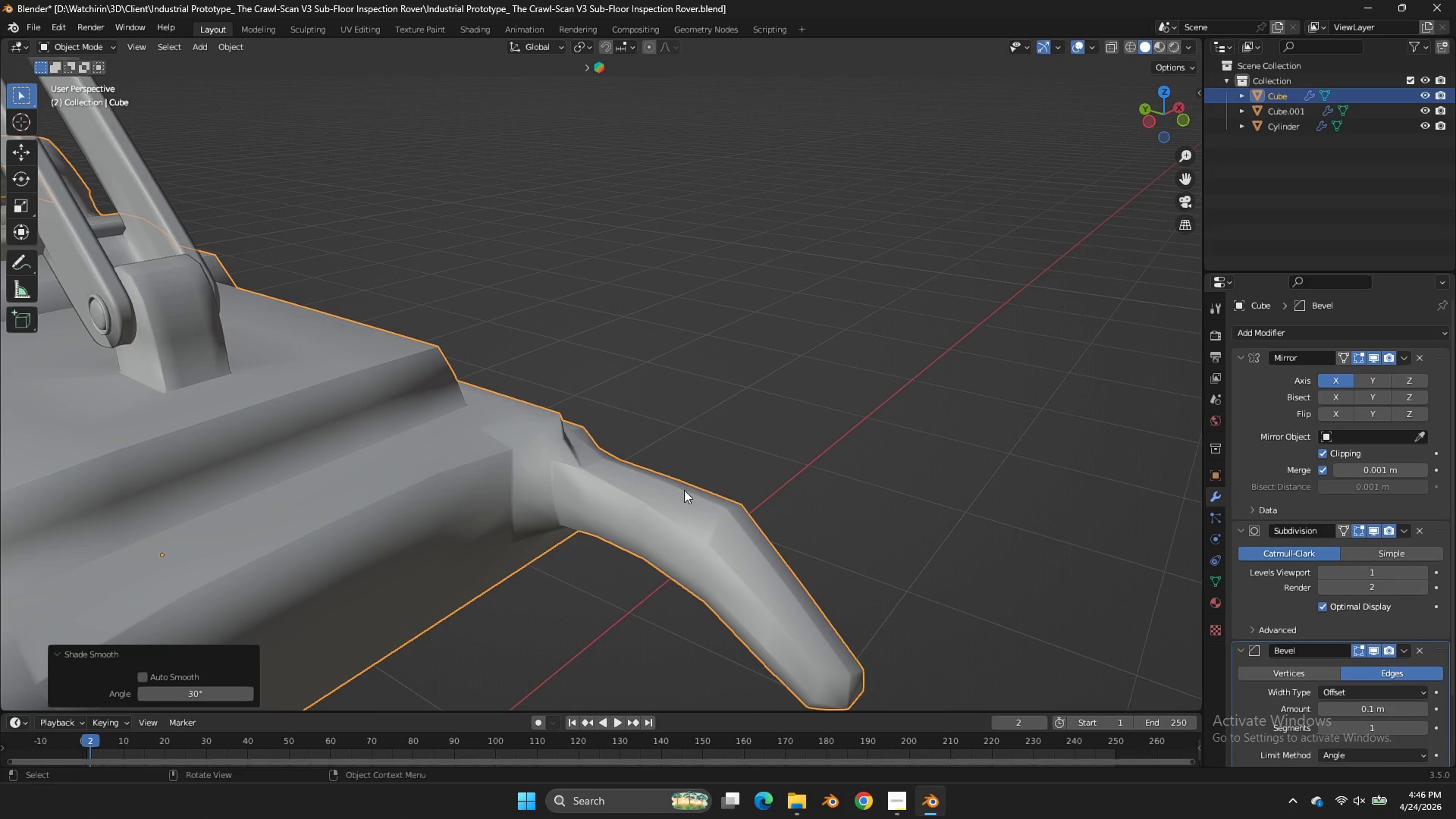 
right_click([684, 490])
 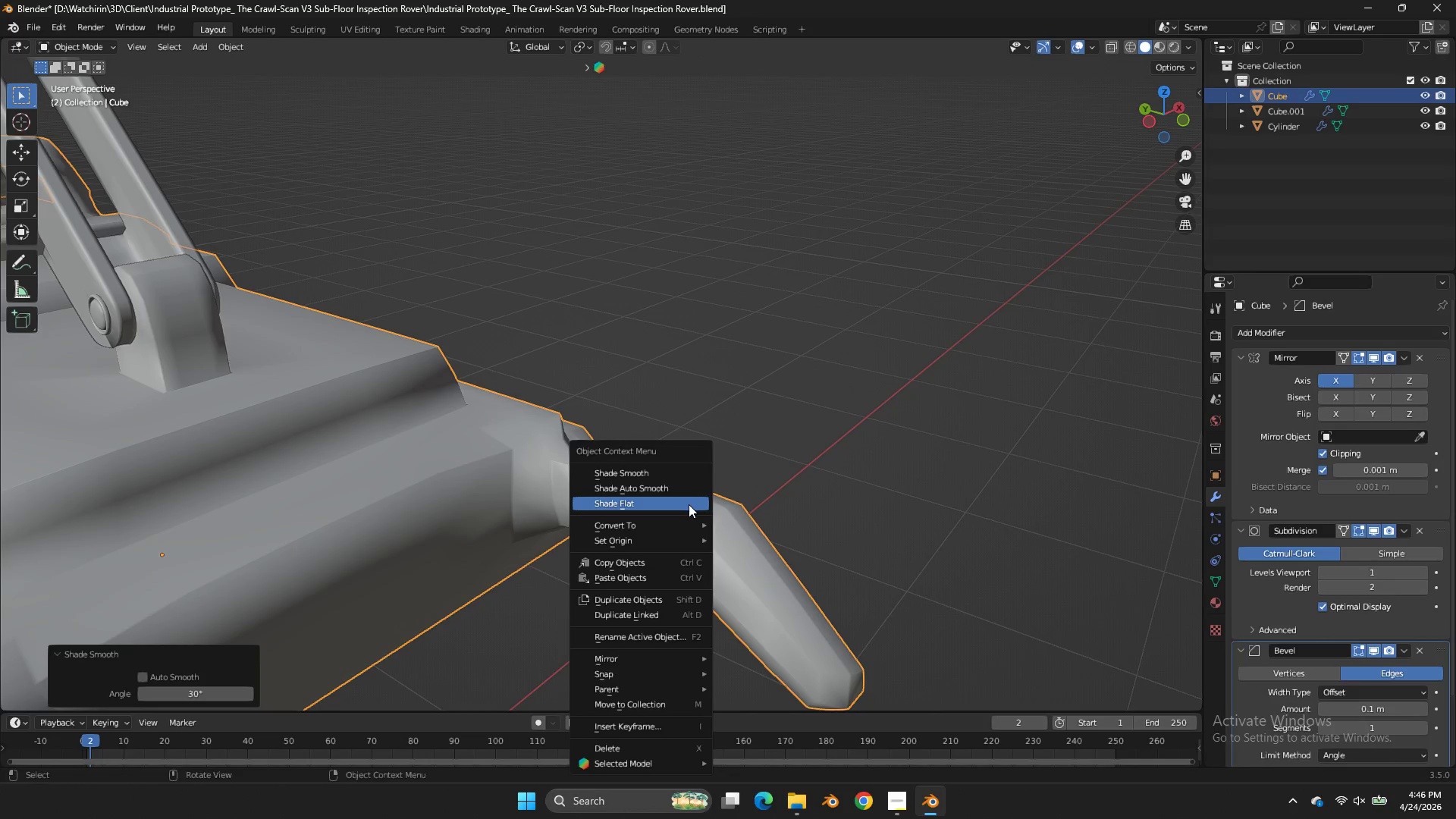 
left_click([689, 504])
 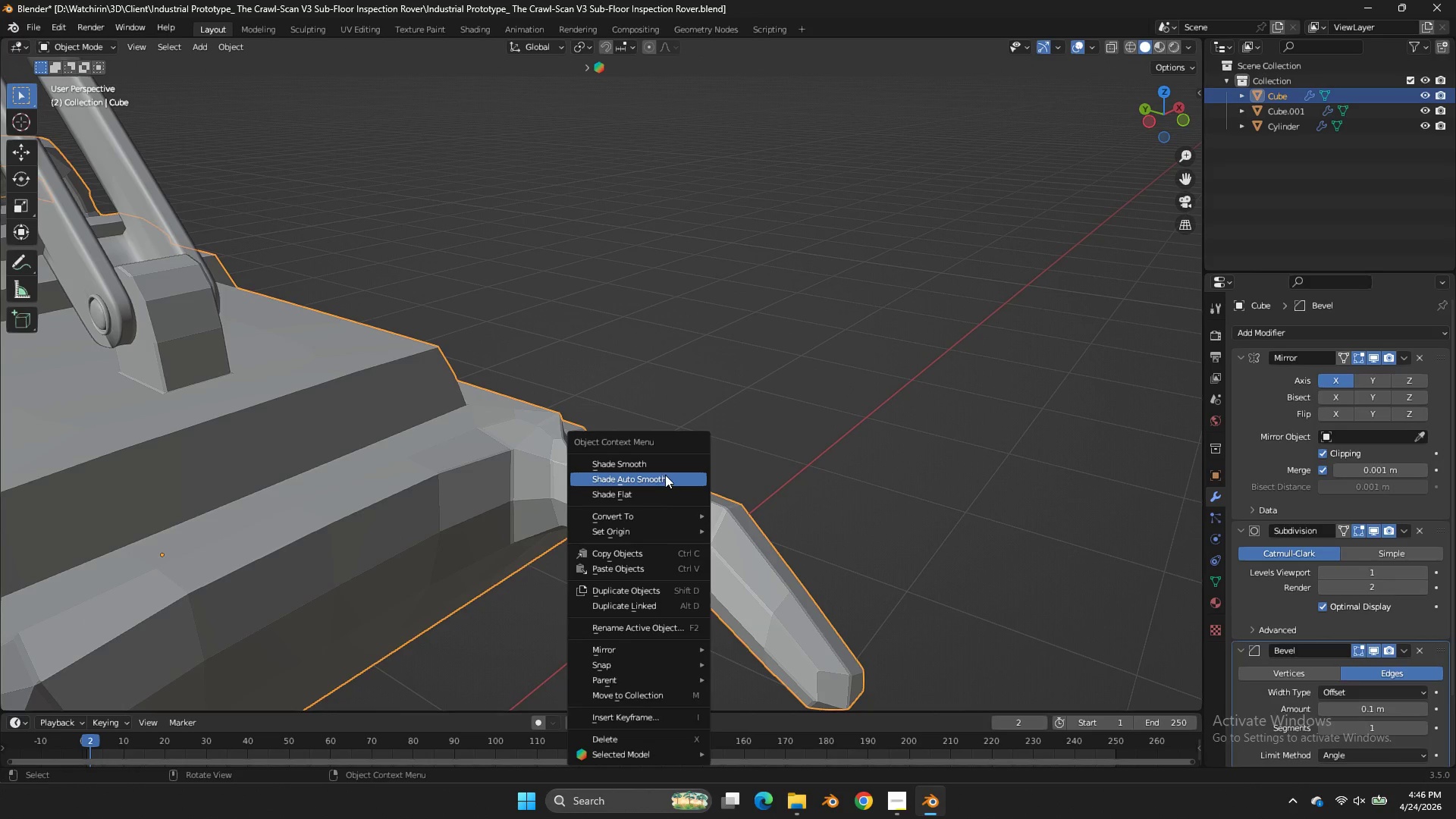 
left_click([665, 475])
 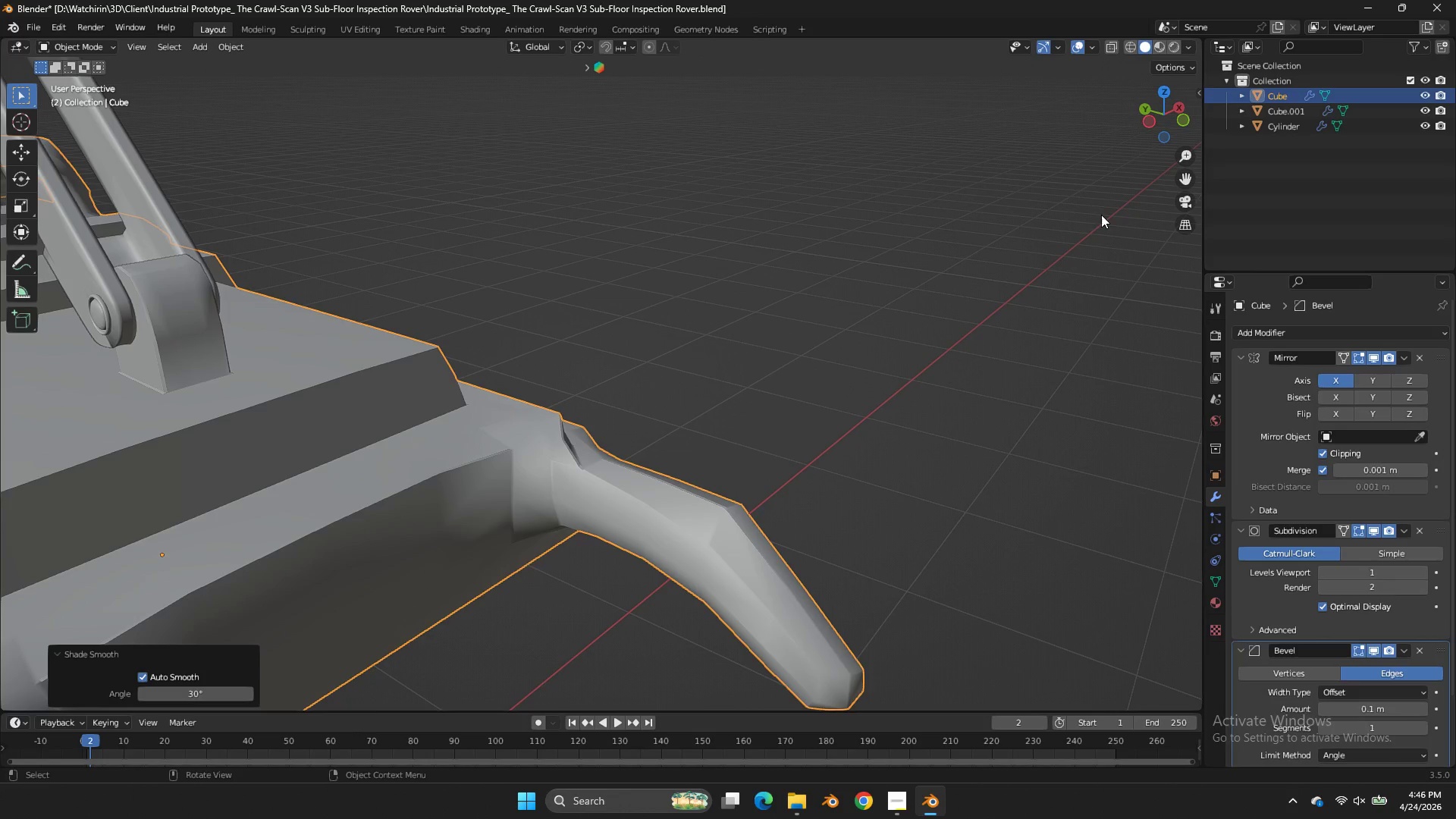 
key(Tab)
 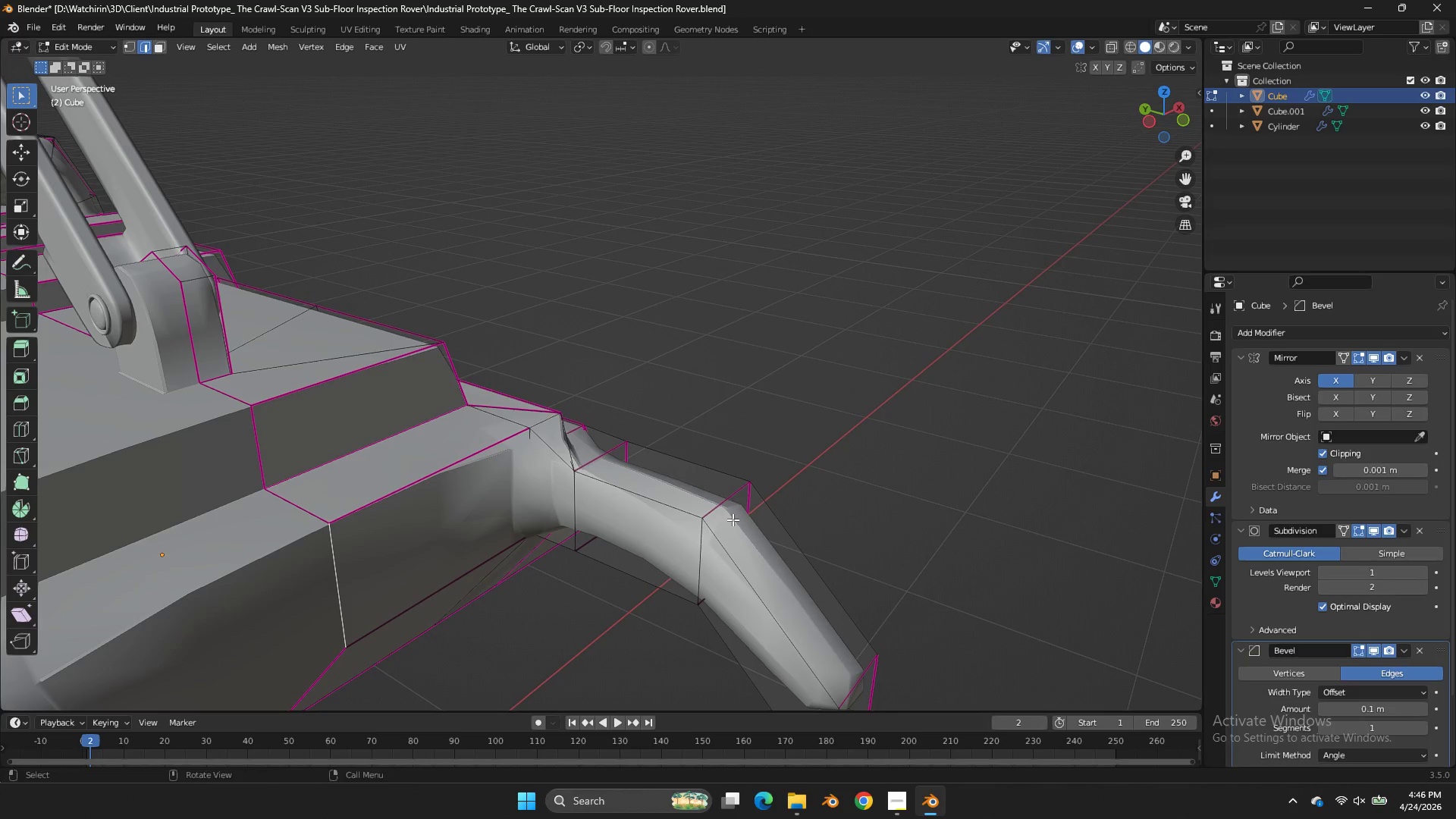 
hold_key(key=AltLeft, duration=0.59)
left_click([716, 500])
 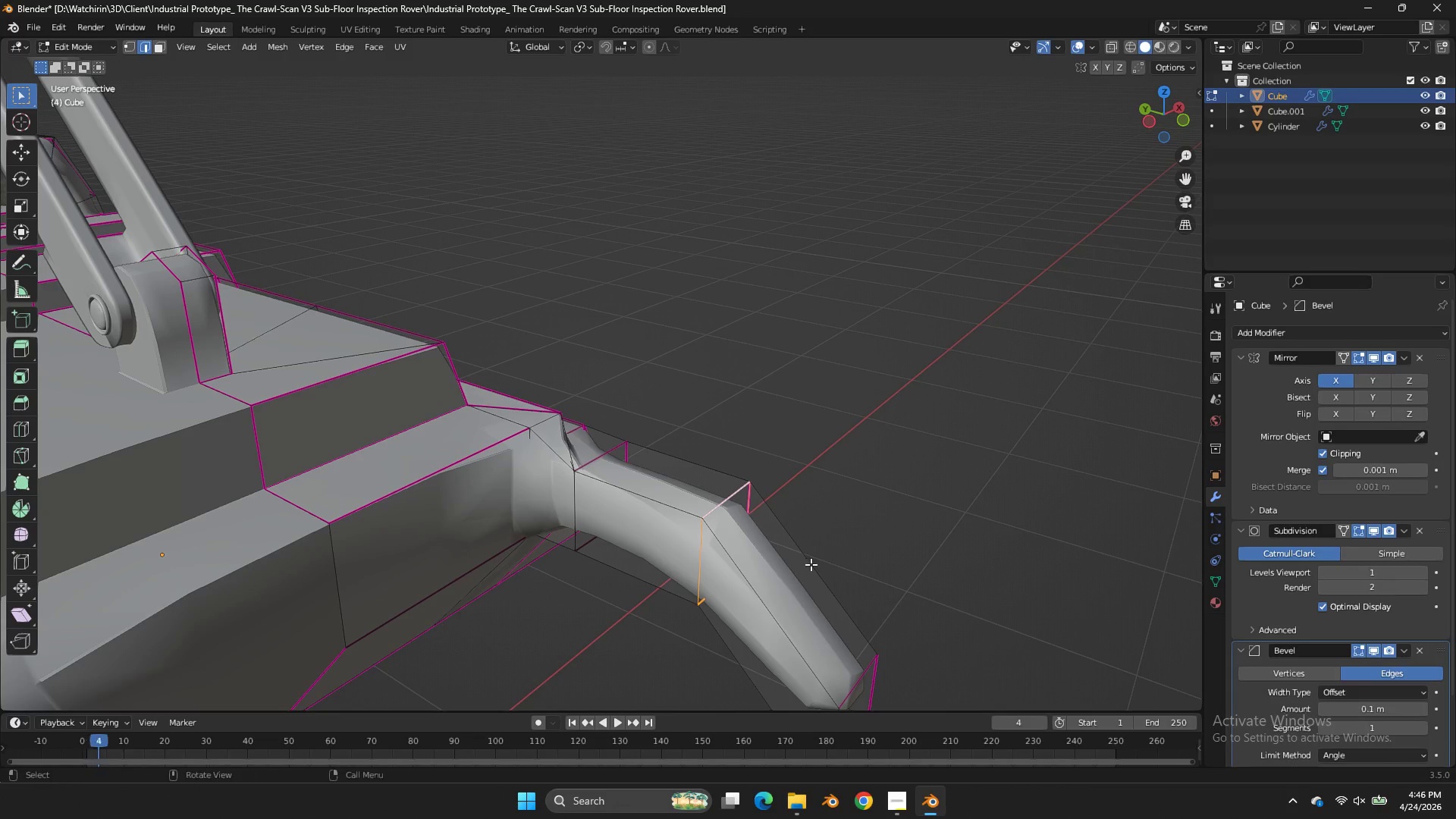 
key(Z)
 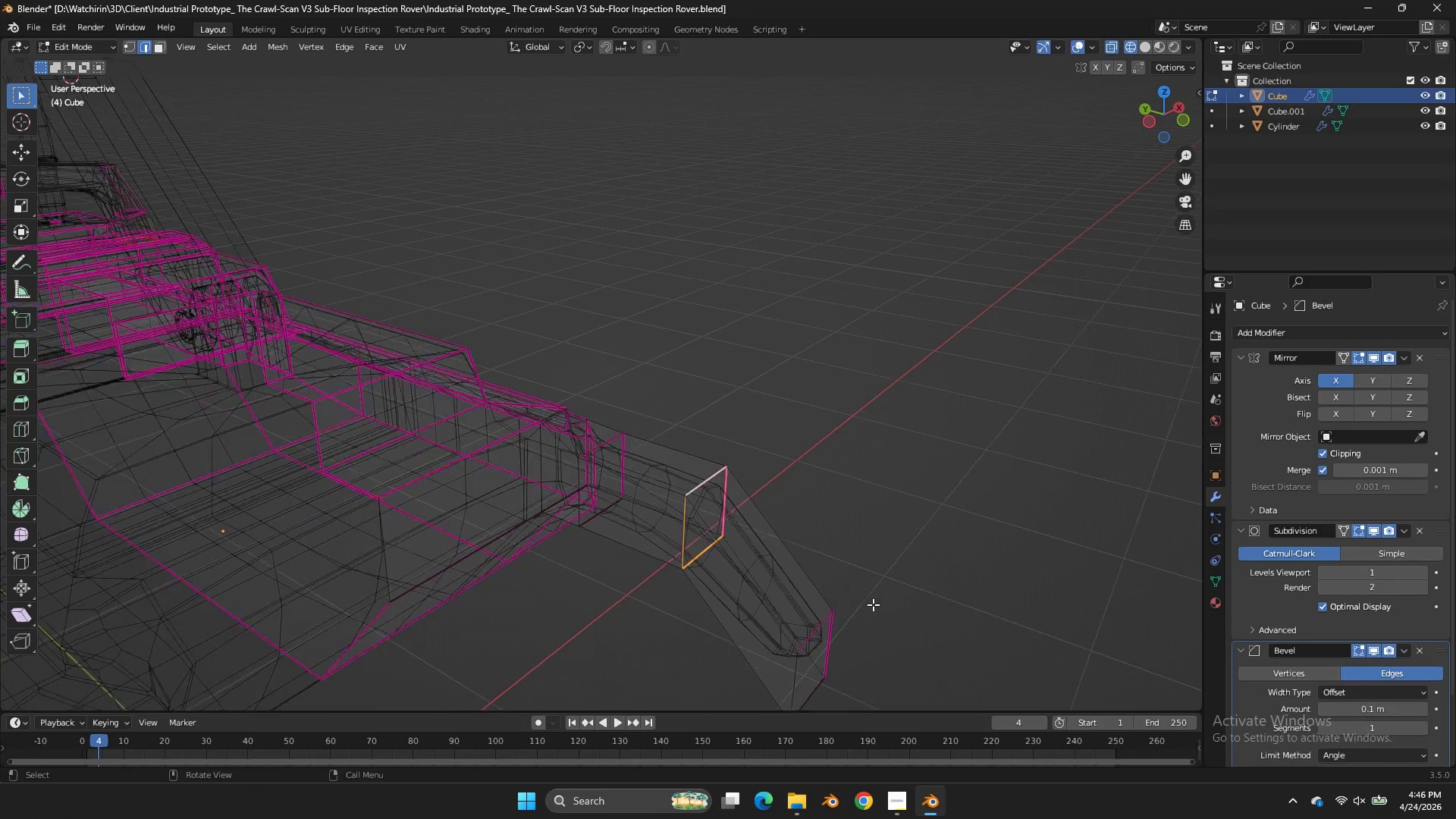 
scroll: coordinate [806, 557], scroll_direction: down, amount: 2.0
 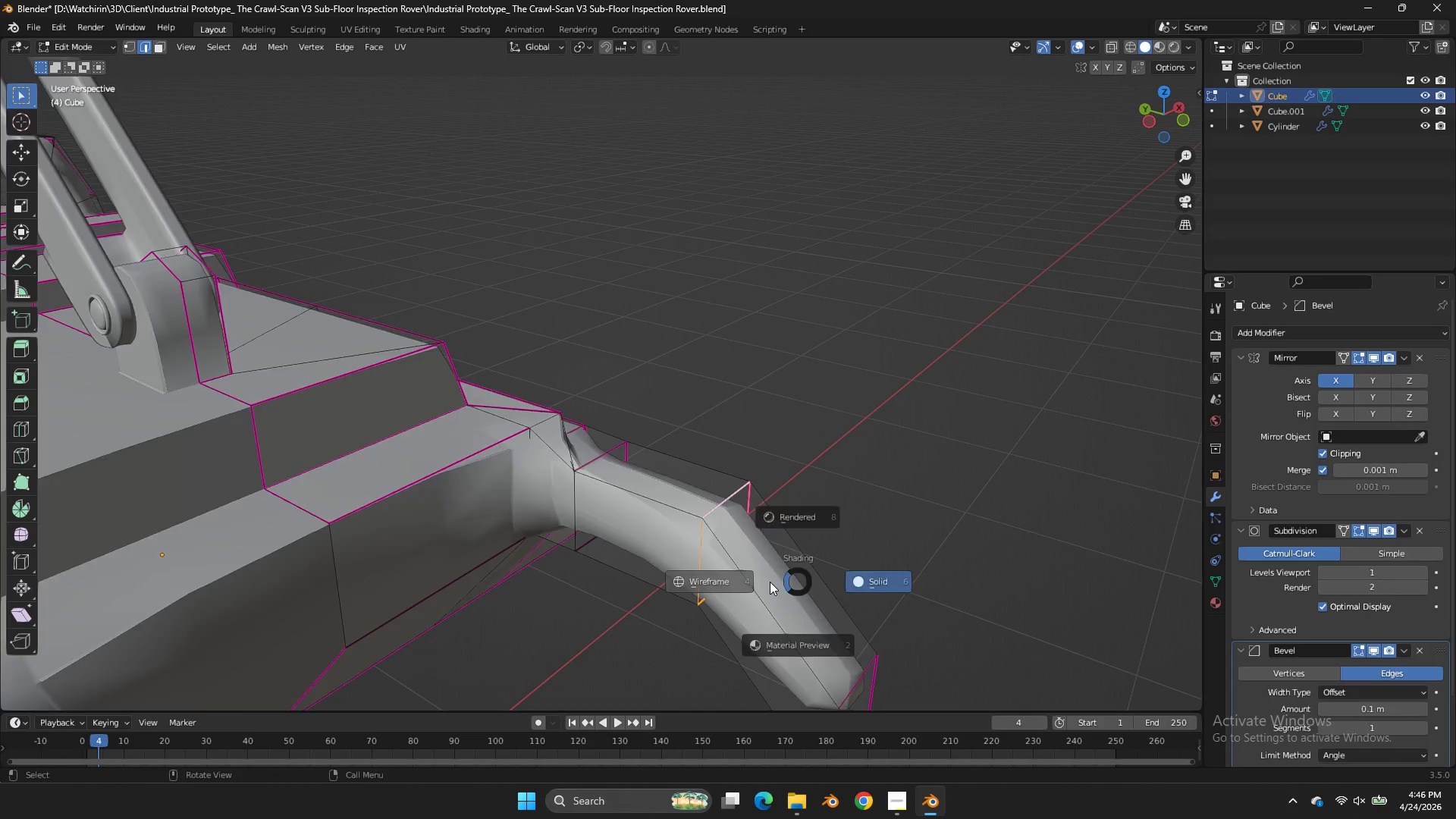 
left_click_drag(start_coordinate=[845, 563], to_coordinate=[724, 660])
 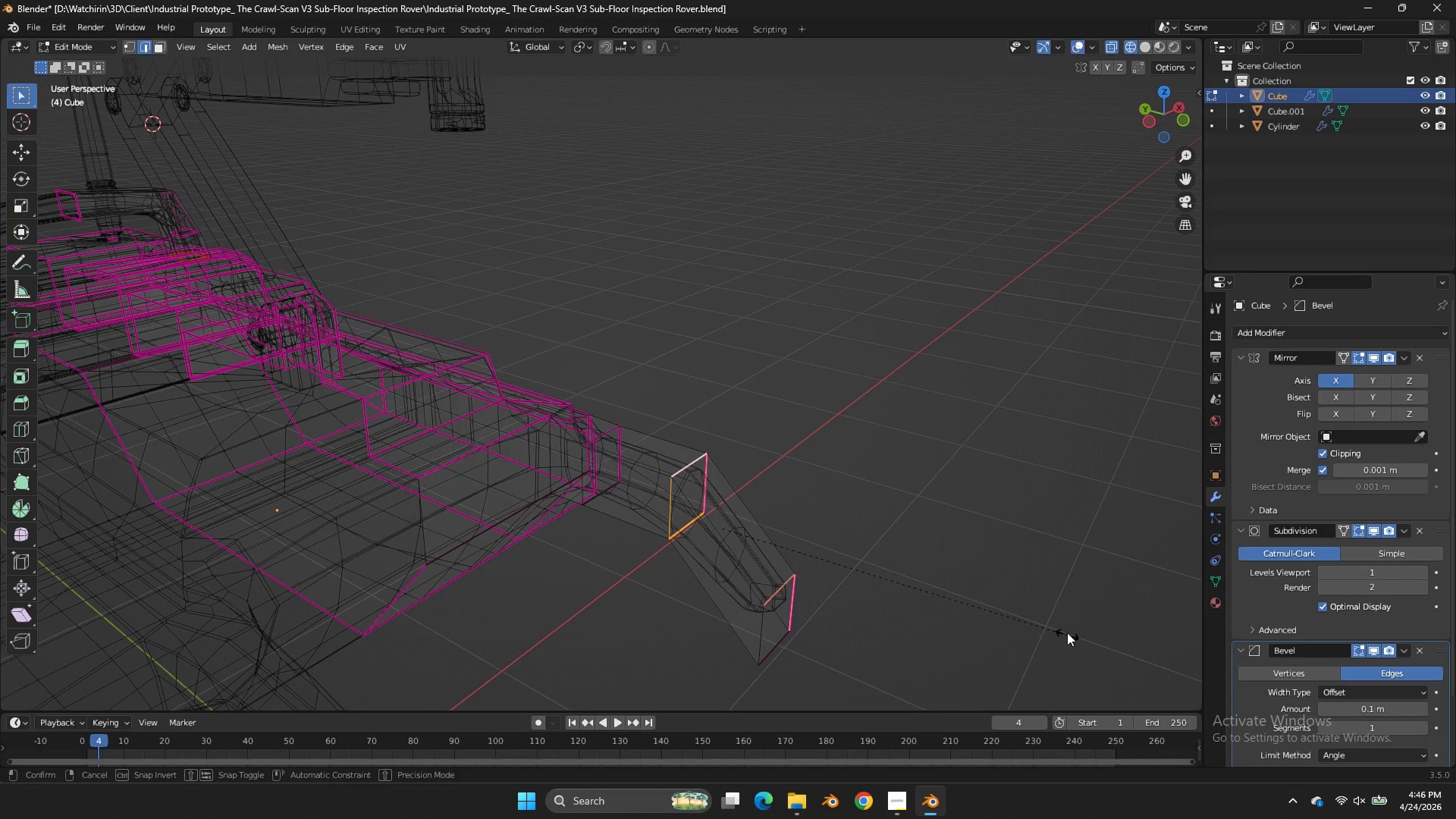 
scroll: coordinate [873, 604], scroll_direction: down, amount: 2.0
 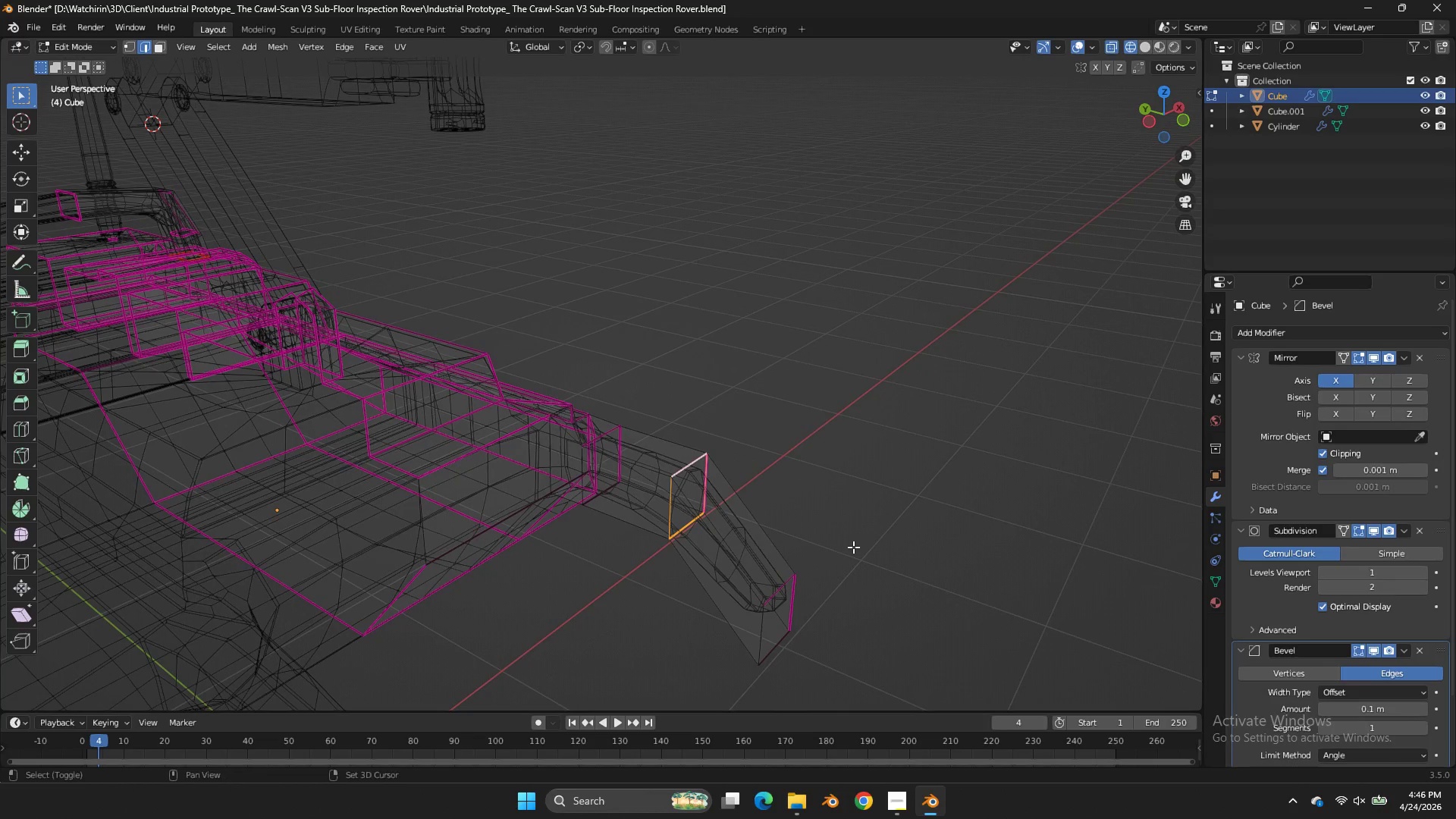 
key(Shift+E)
 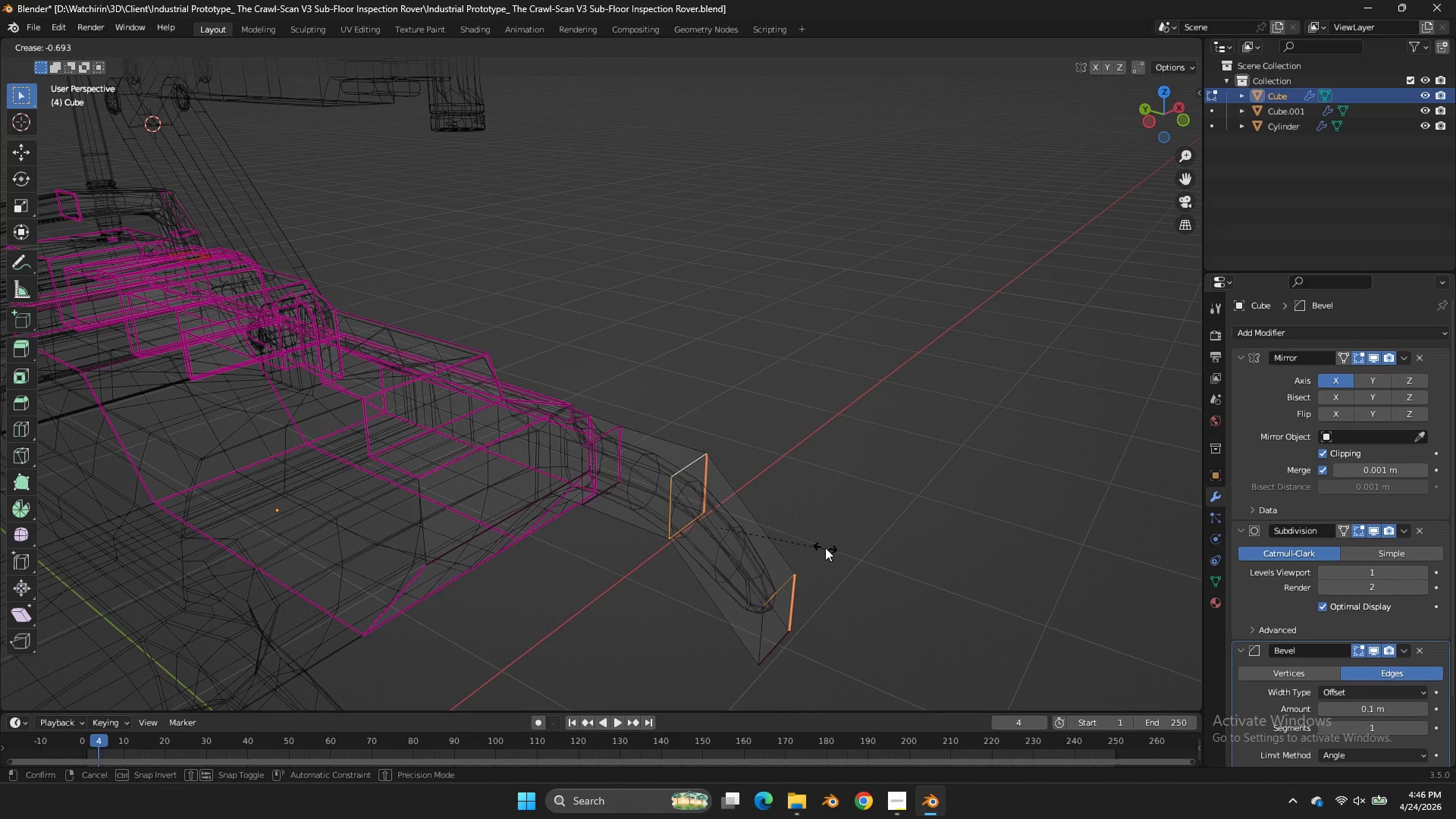 
left_click([825, 548])
 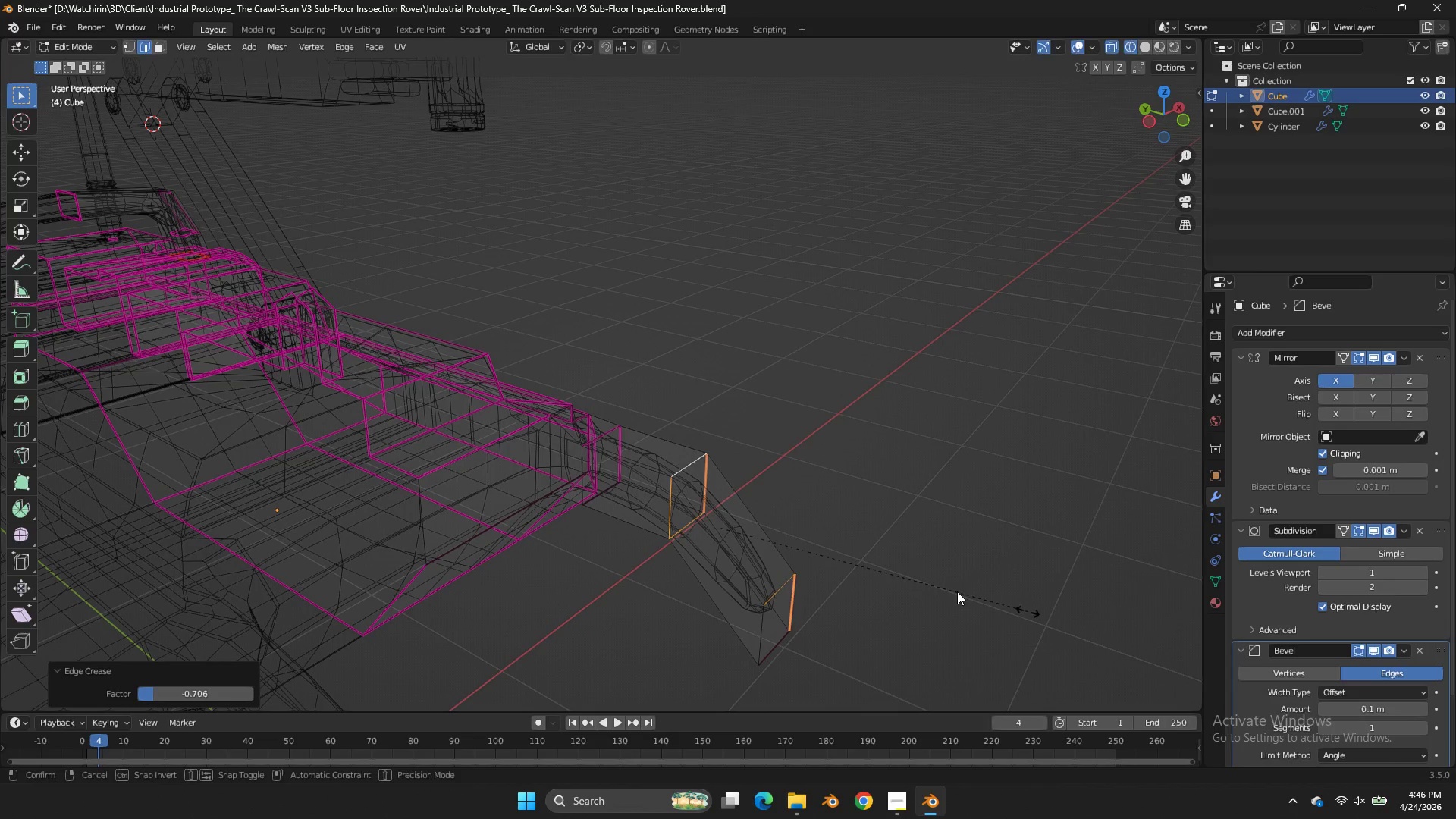 
key(Shift+E)
 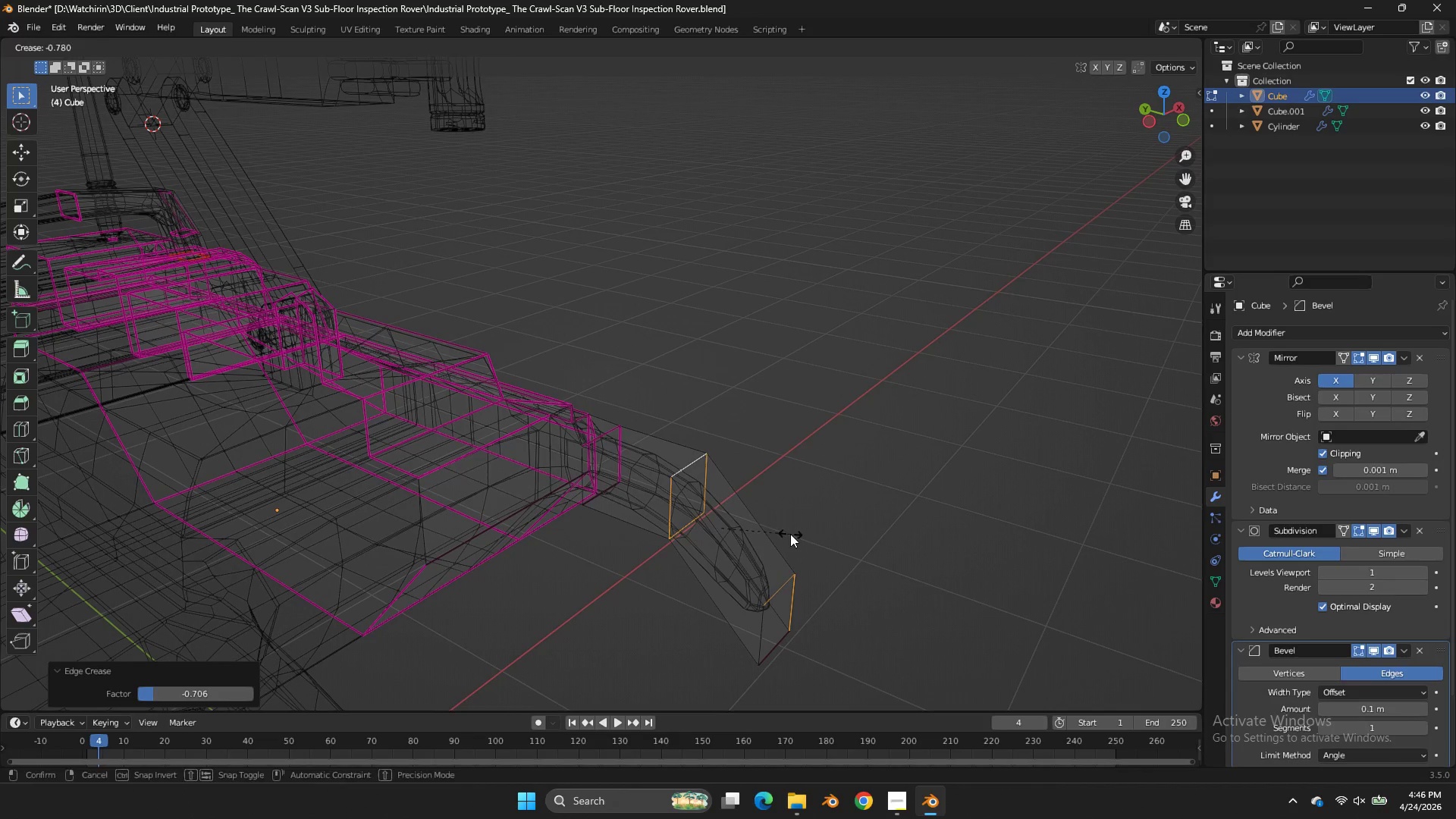 
left_click([790, 534])
 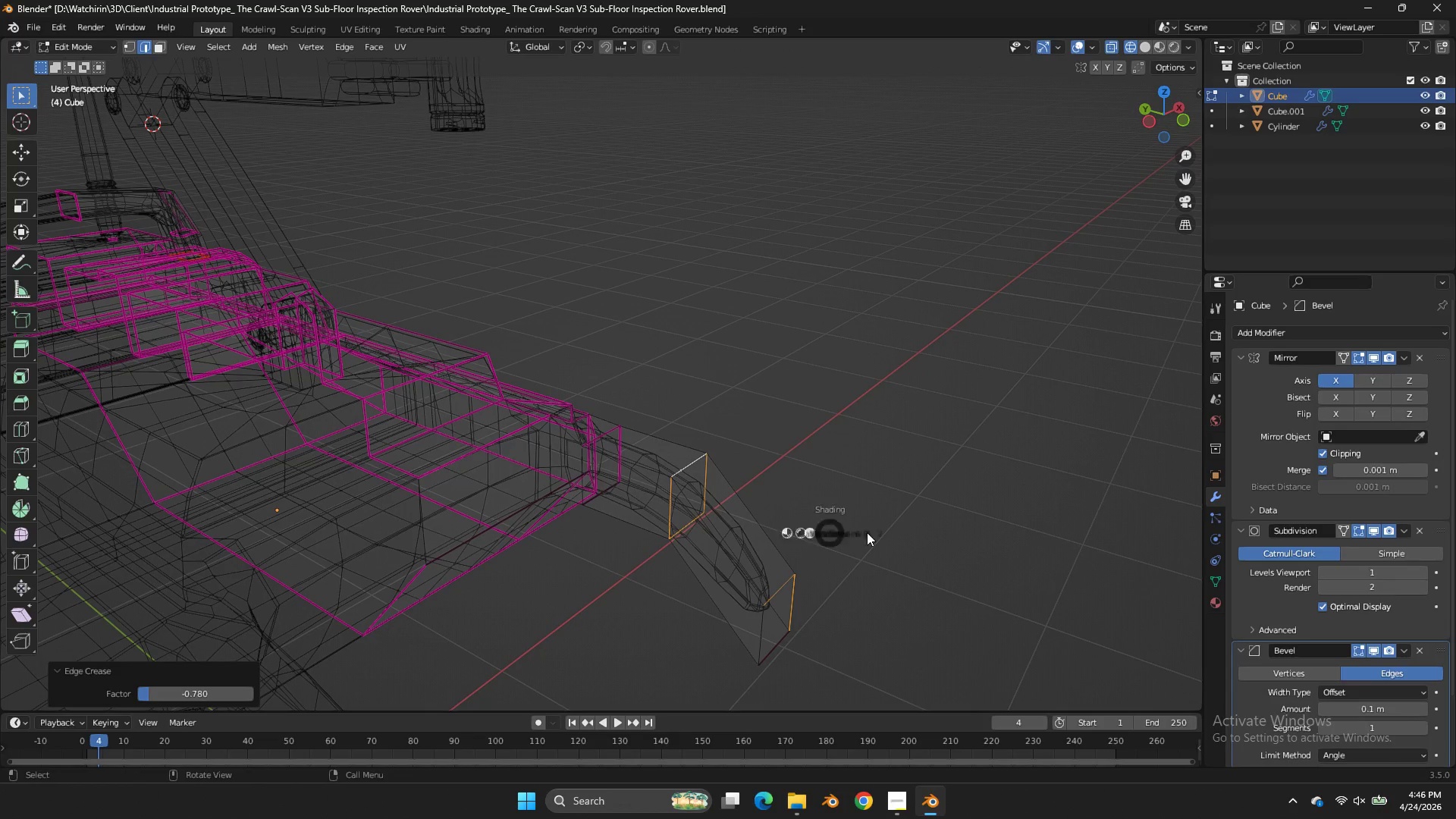 
type(z)
key(Tab)
key(Tab)
type(zzE)
 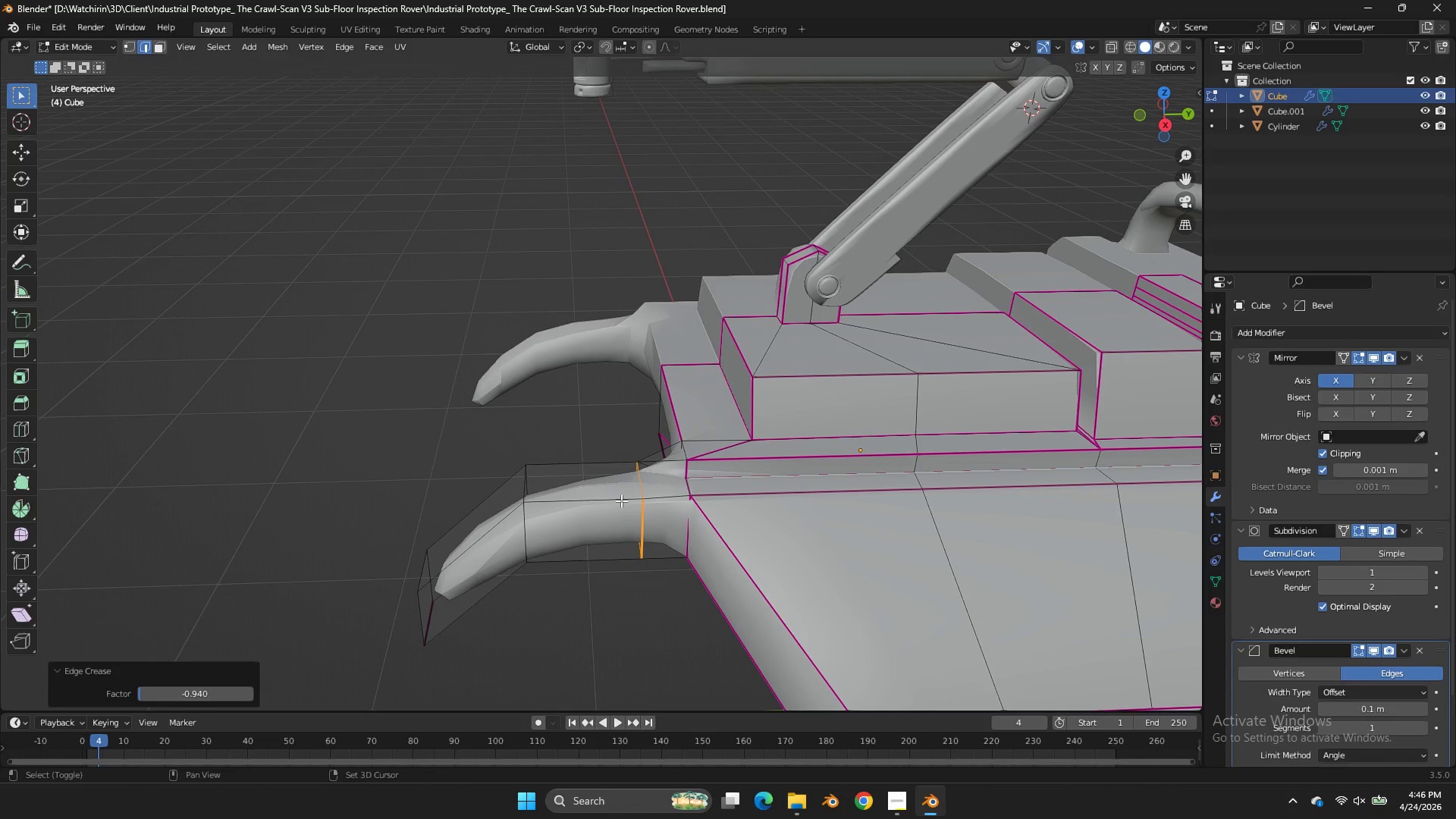 
left_click_drag(start_coordinate=[1163, 107], to_coordinate=[939, 74])
 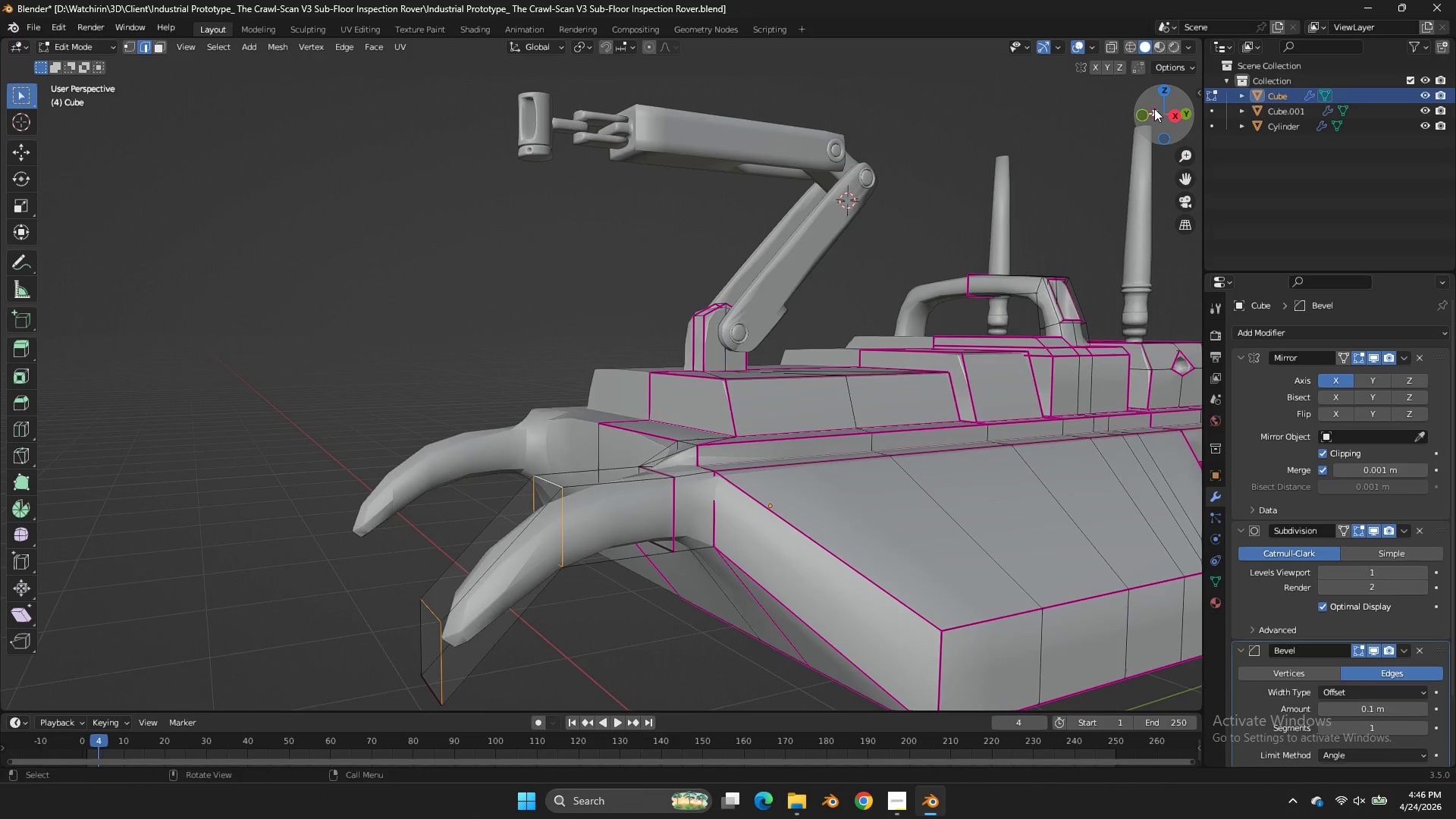 
left_click_drag(start_coordinate=[1156, 107], to_coordinate=[1106, 155])
 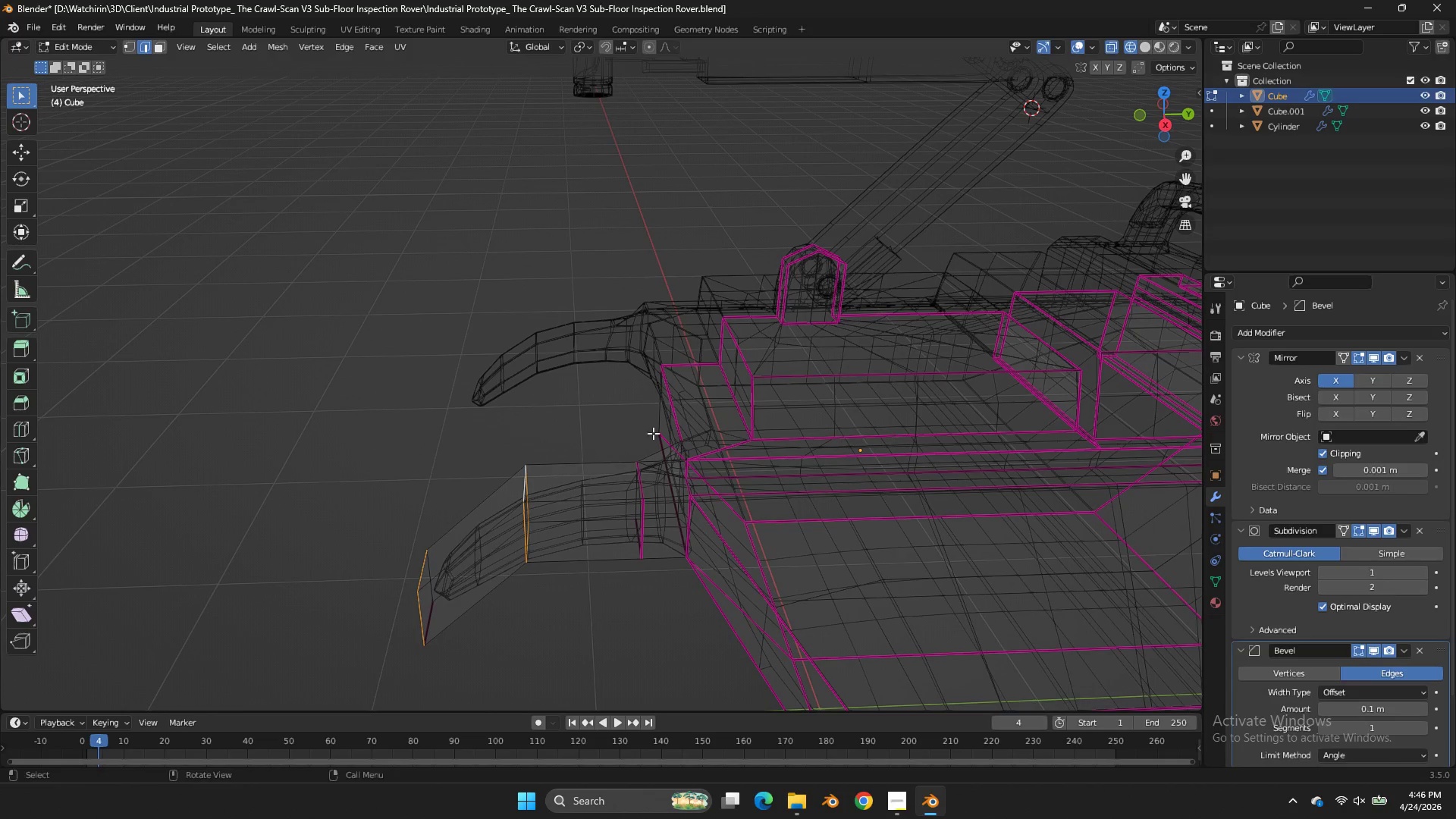 
left_click_drag(start_coordinate=[656, 437], to_coordinate=[579, 595])
 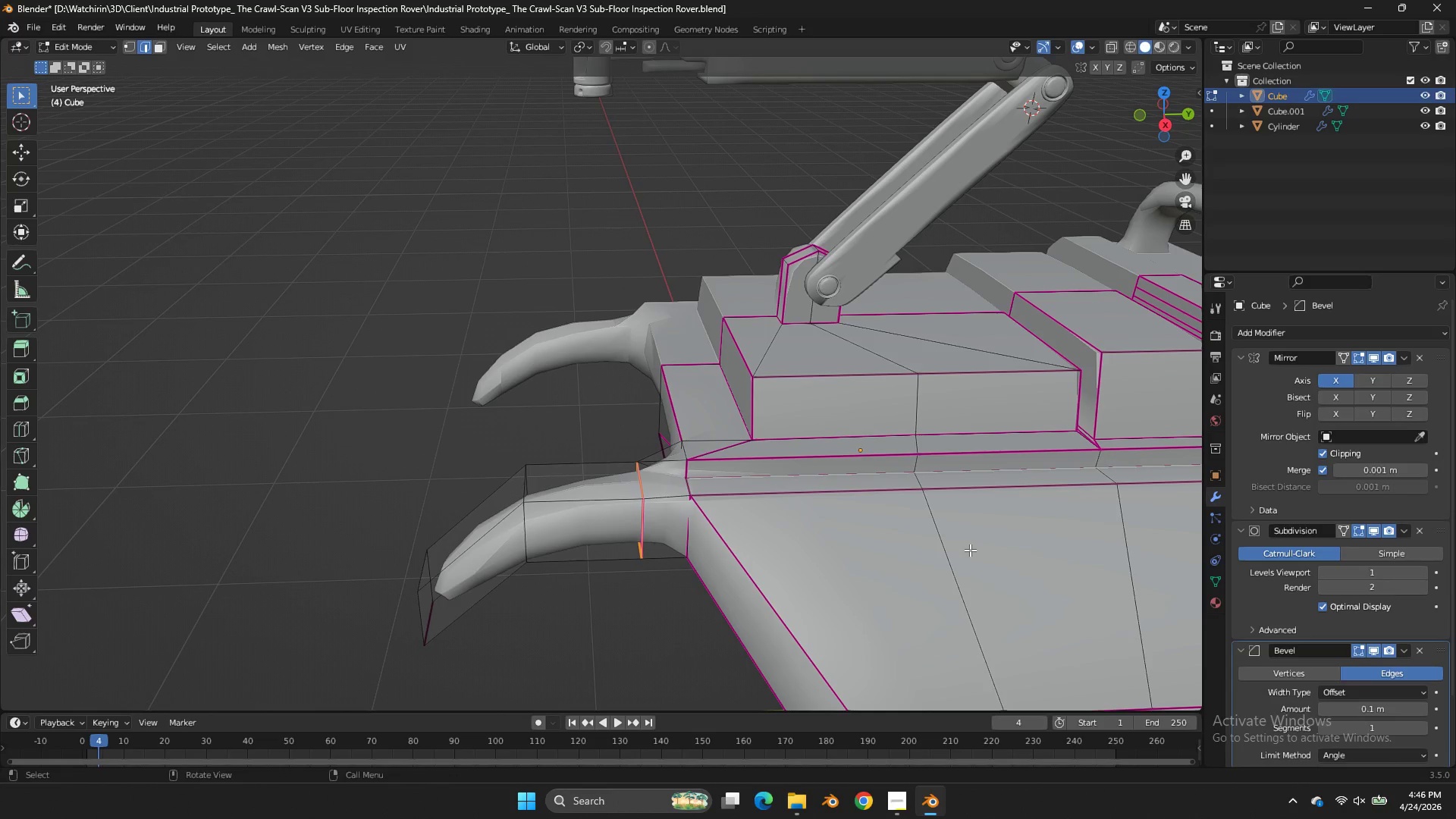 
left_click([621, 500])
 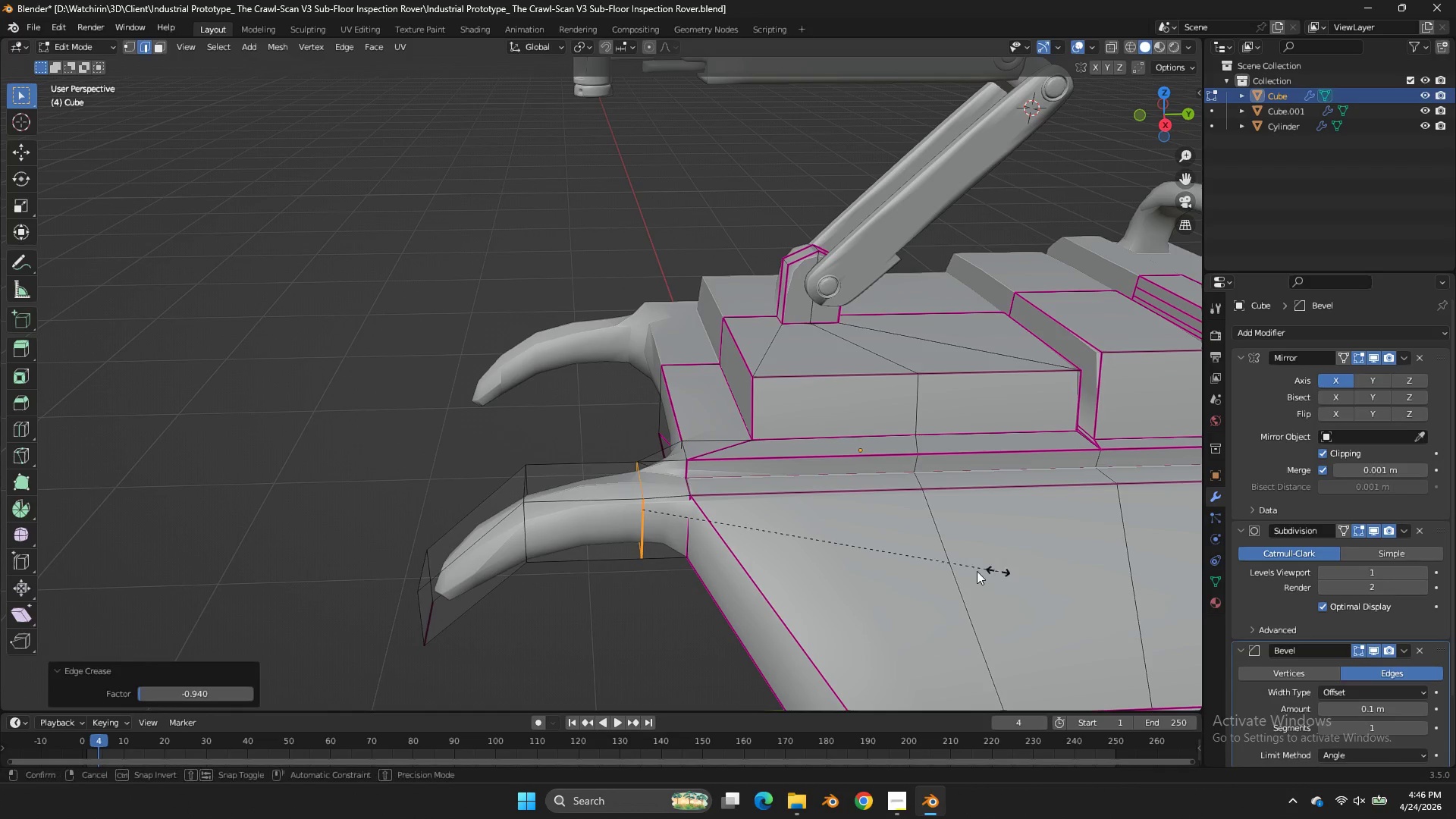 
key(Shift+E)
 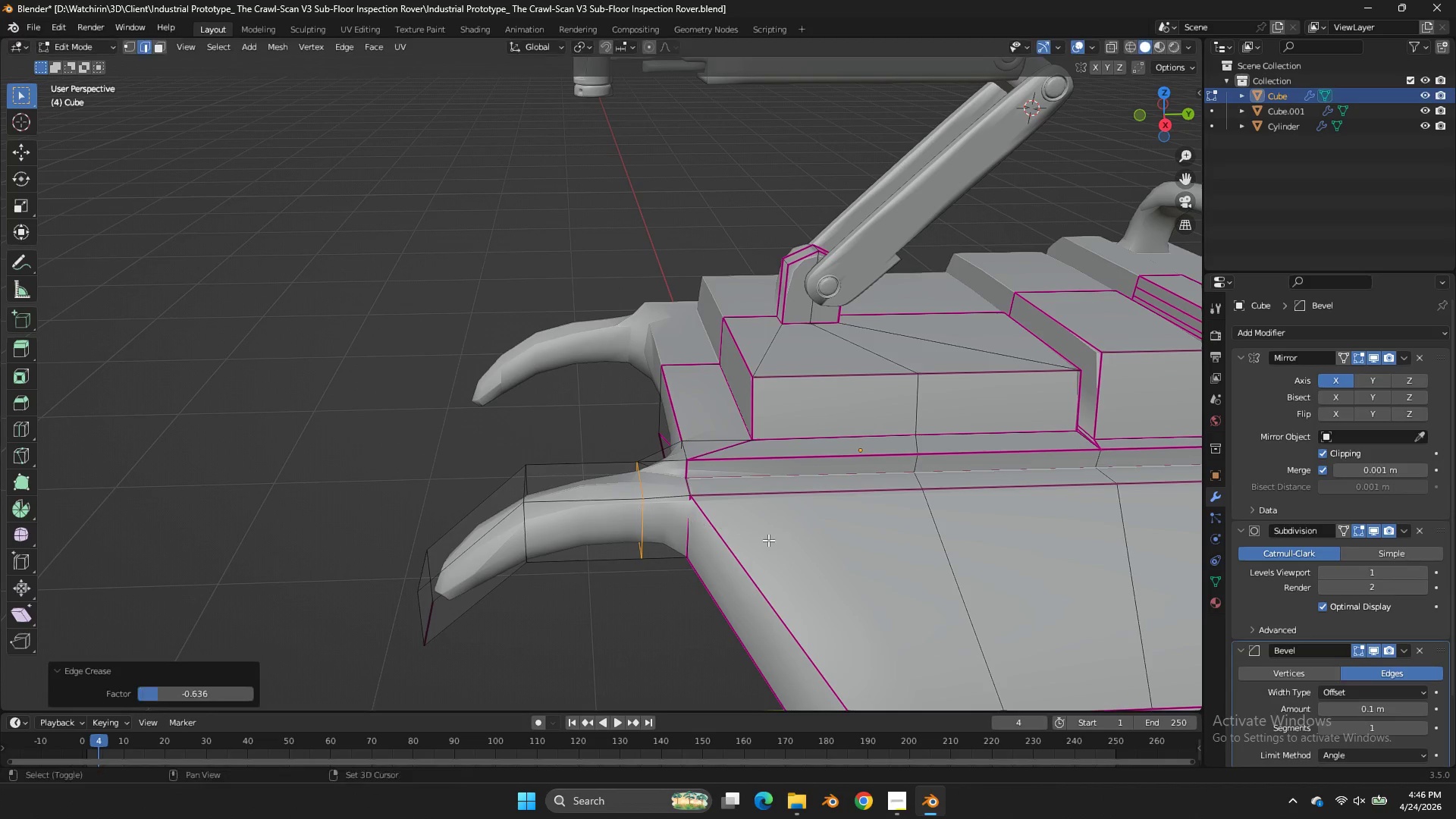 
left_click_drag(start_coordinate=[768, 540], to_coordinate=[766, 531])
 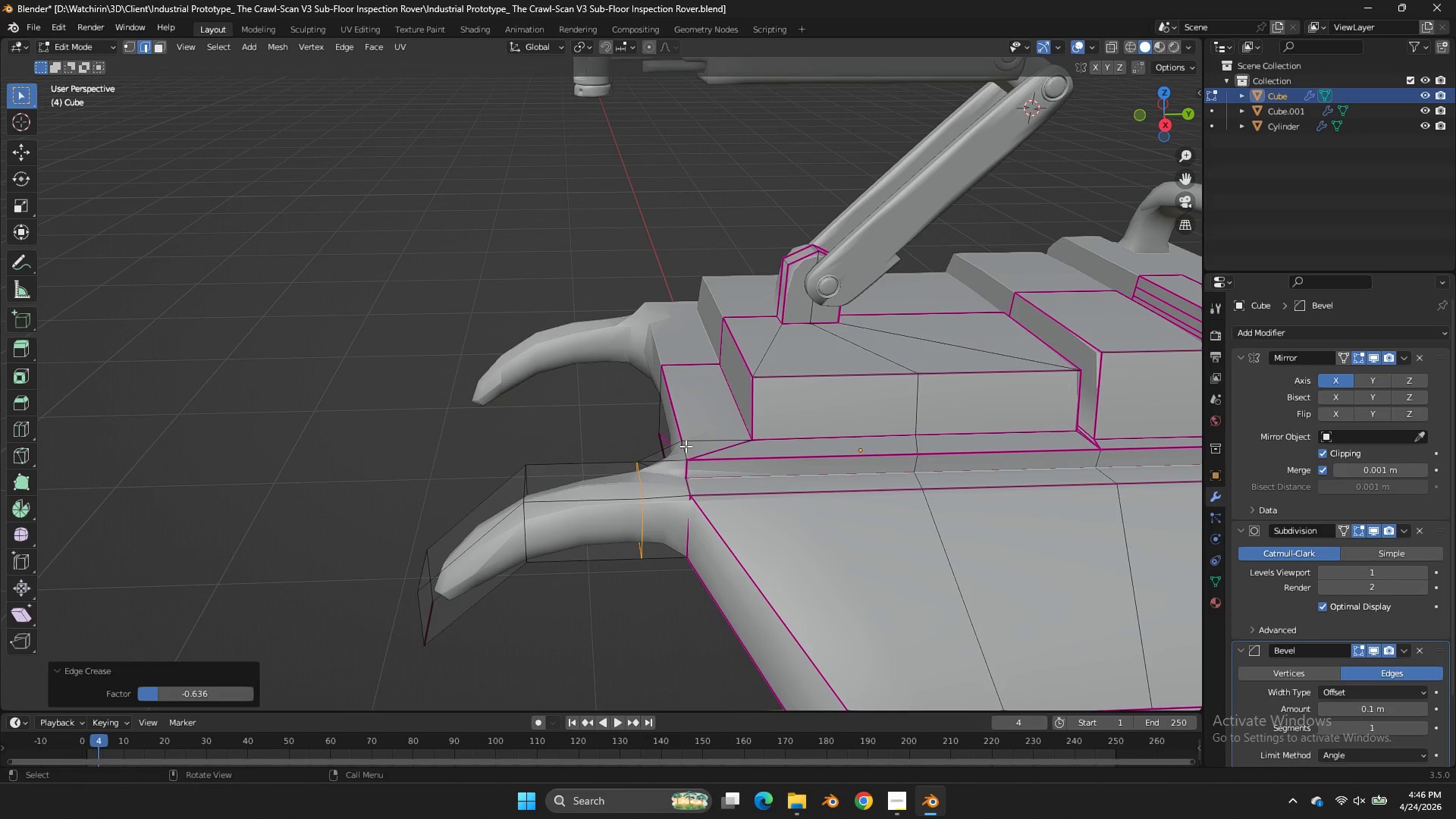 
hold_key(key=AltLeft, duration=0.61)
left_click([688, 446])
 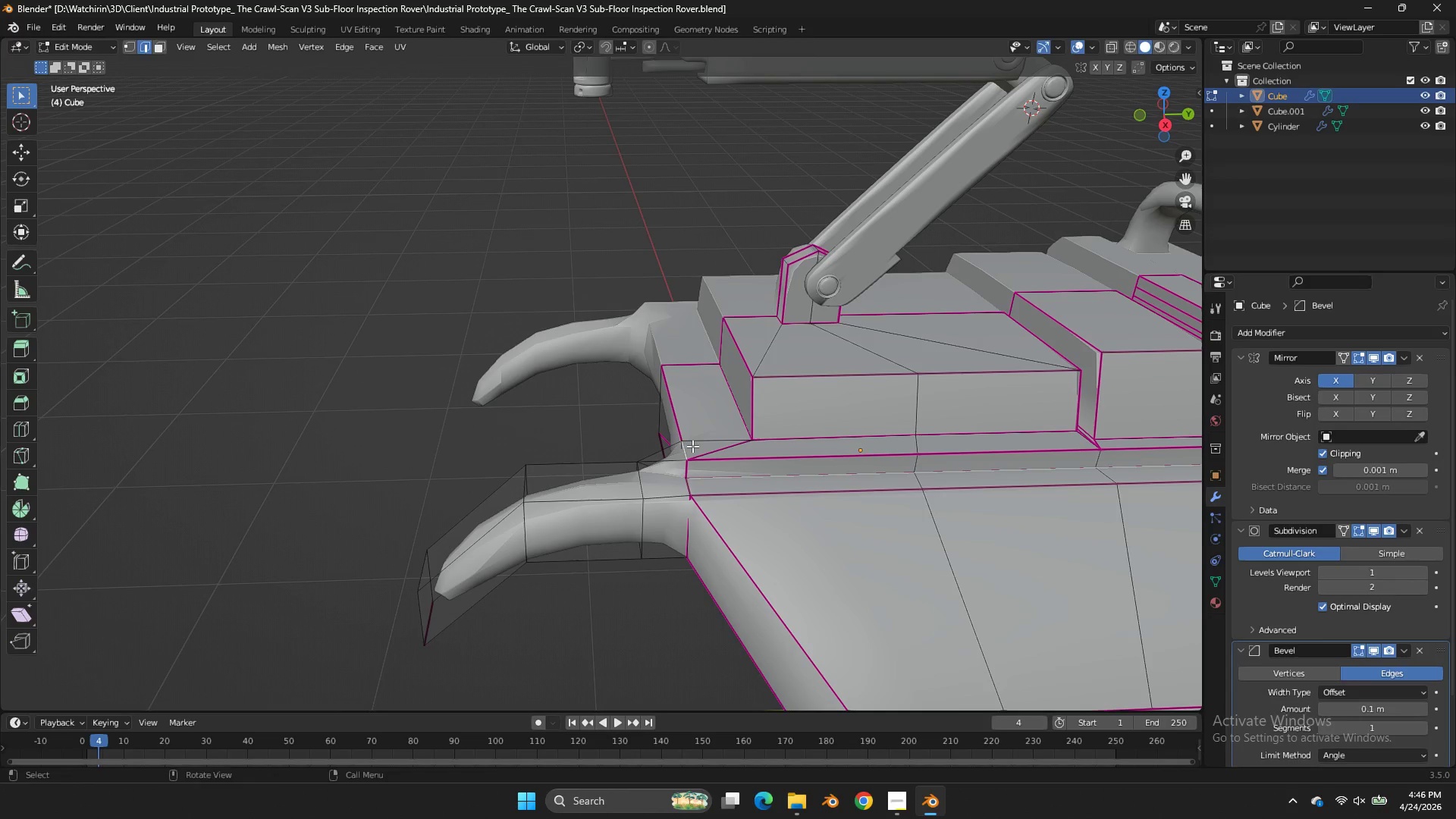 
type(Ez)
 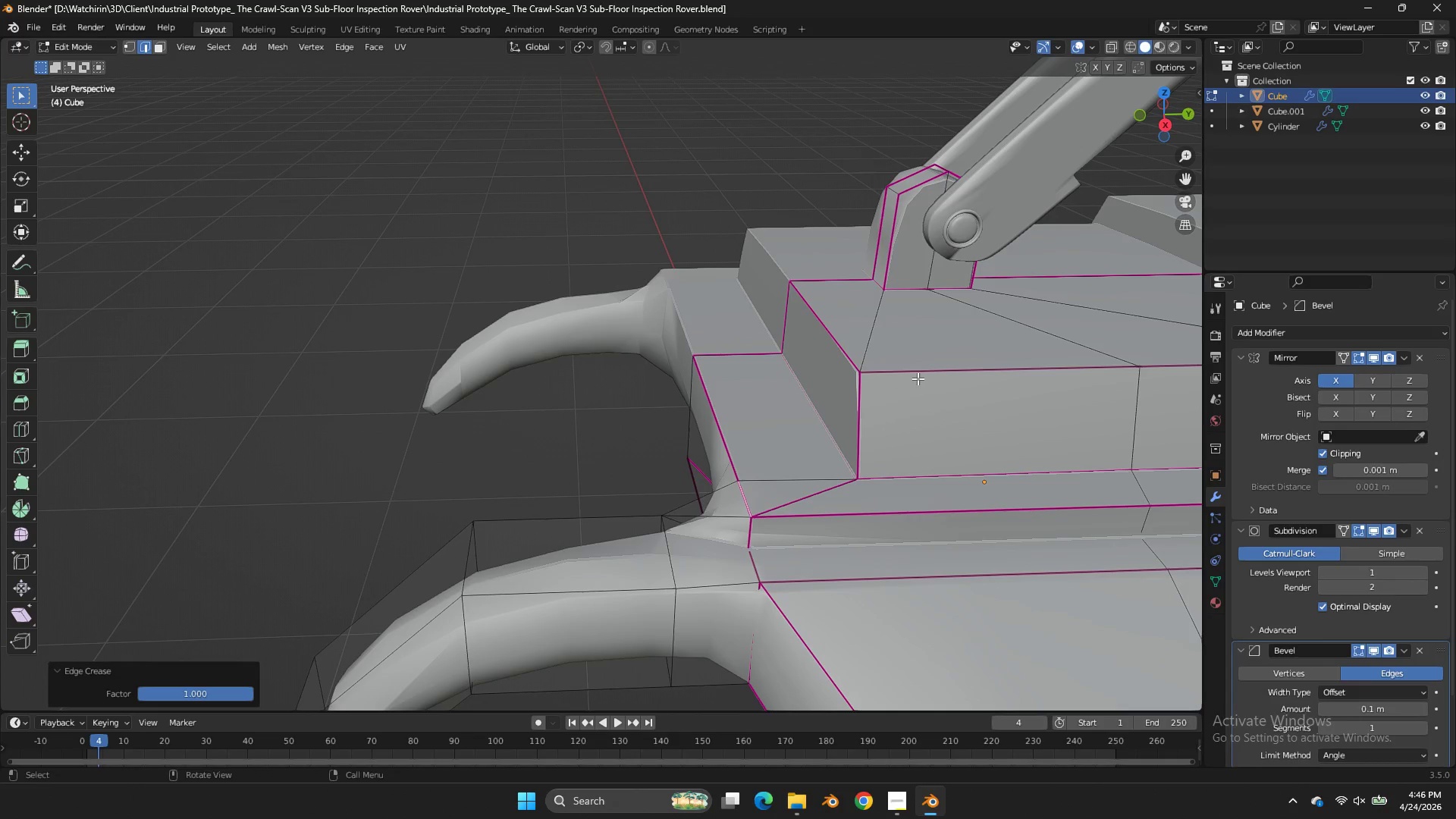 
left_click_drag(start_coordinate=[461, 482], to_coordinate=[471, 480])
 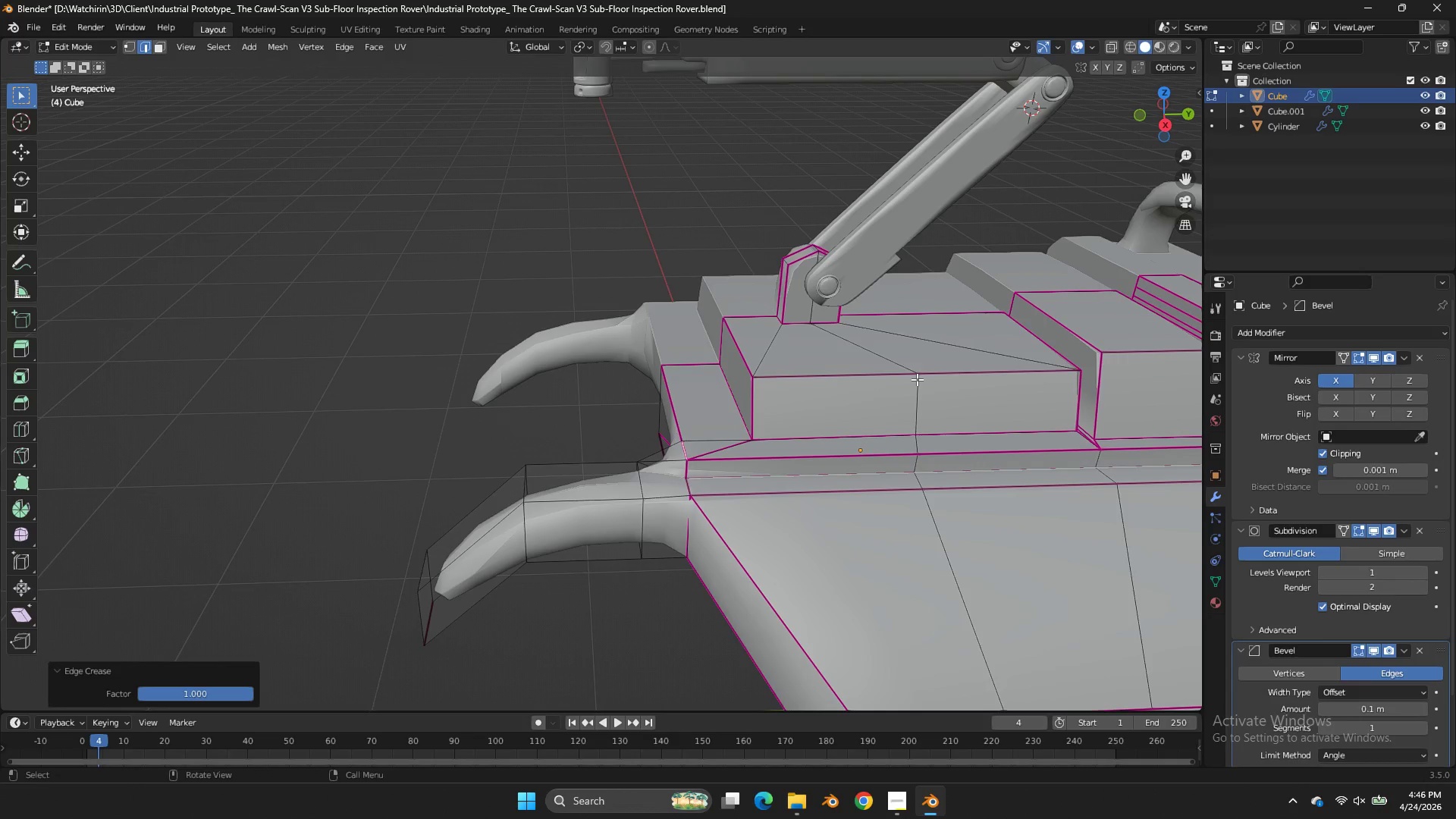 
scroll: coordinate [917, 379], scroll_direction: up, amount: 3.0
 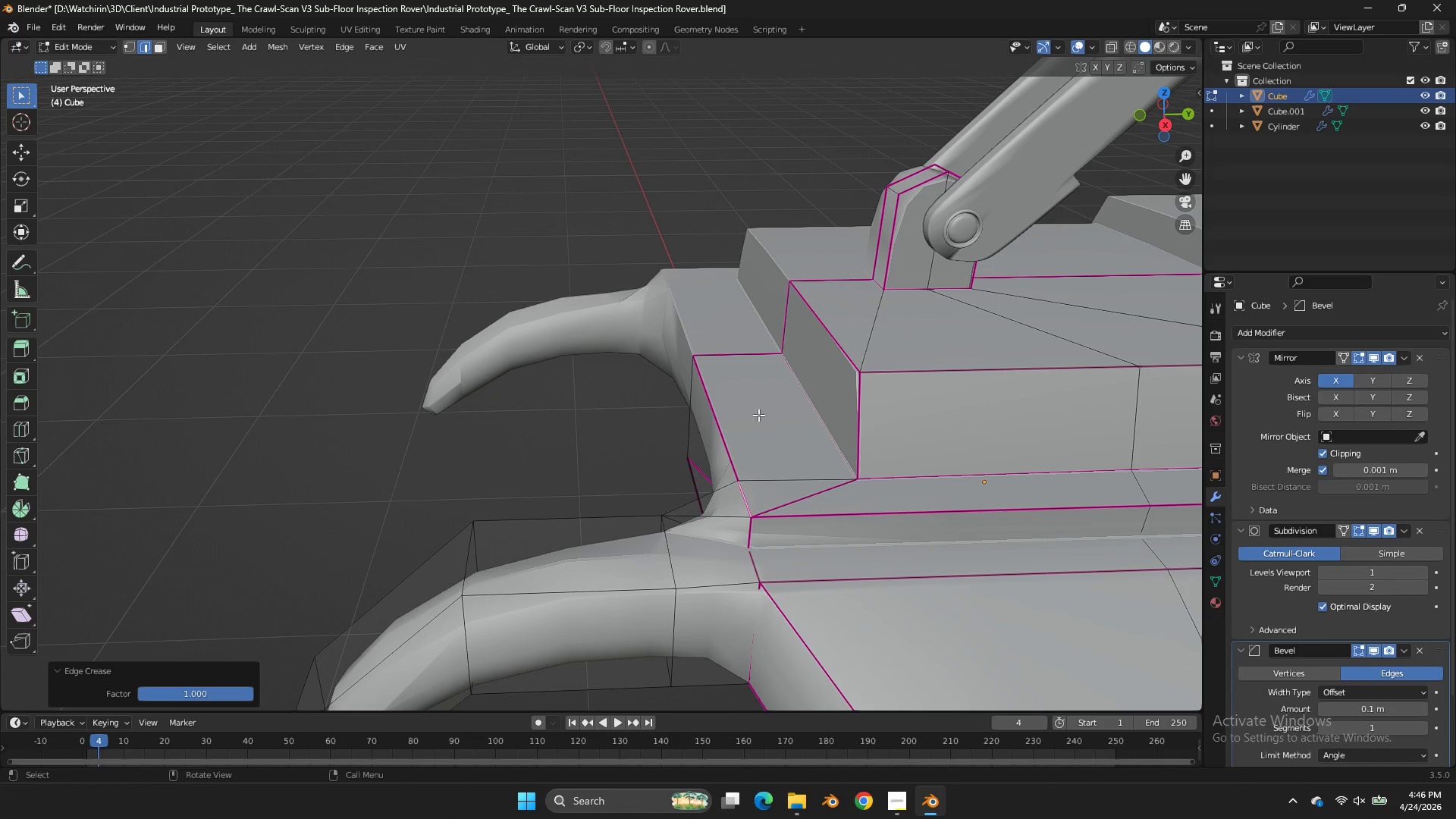 
left_click([714, 411])
 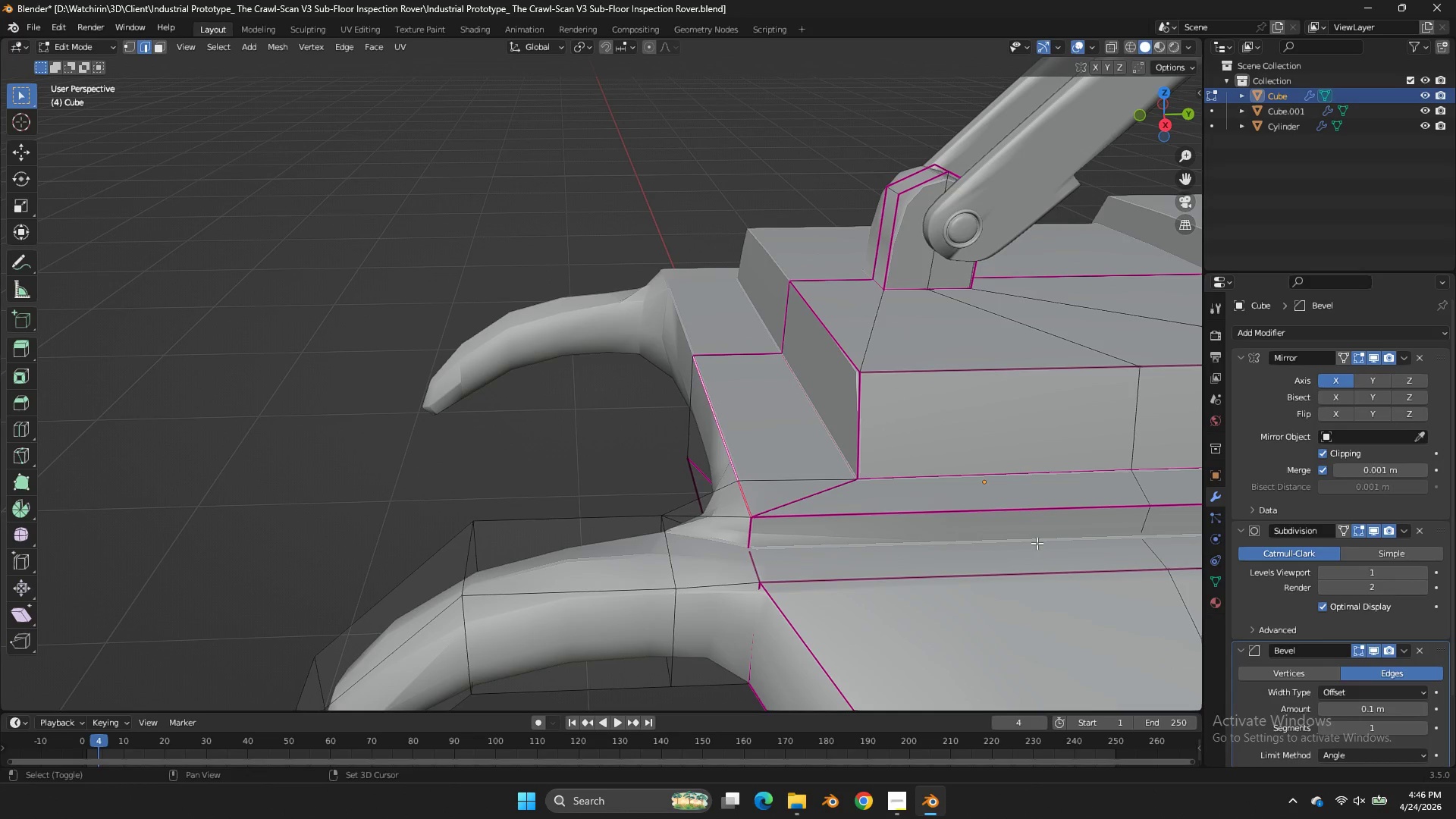 
key(Shift+E)
 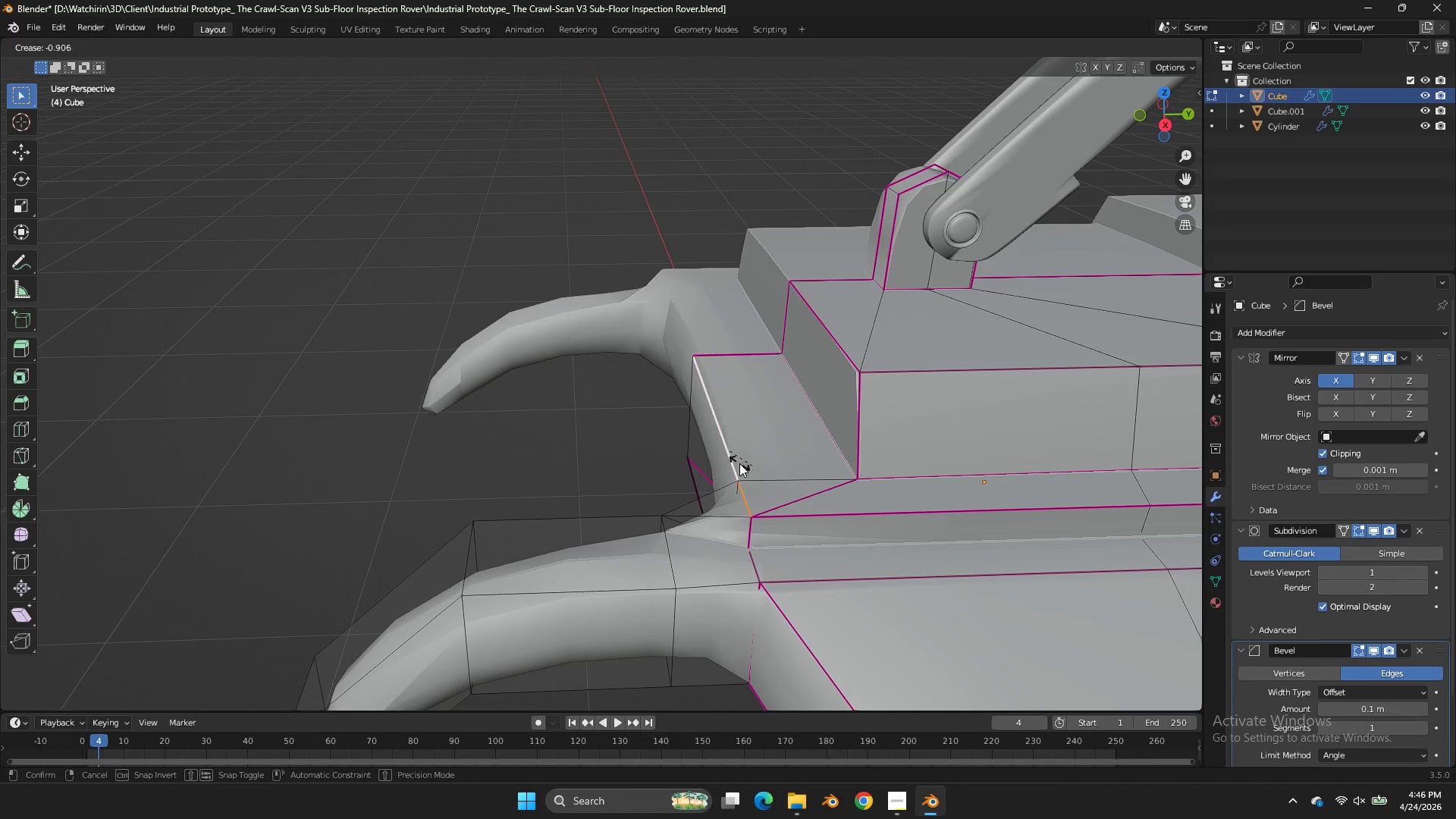 
left_click([739, 463])
 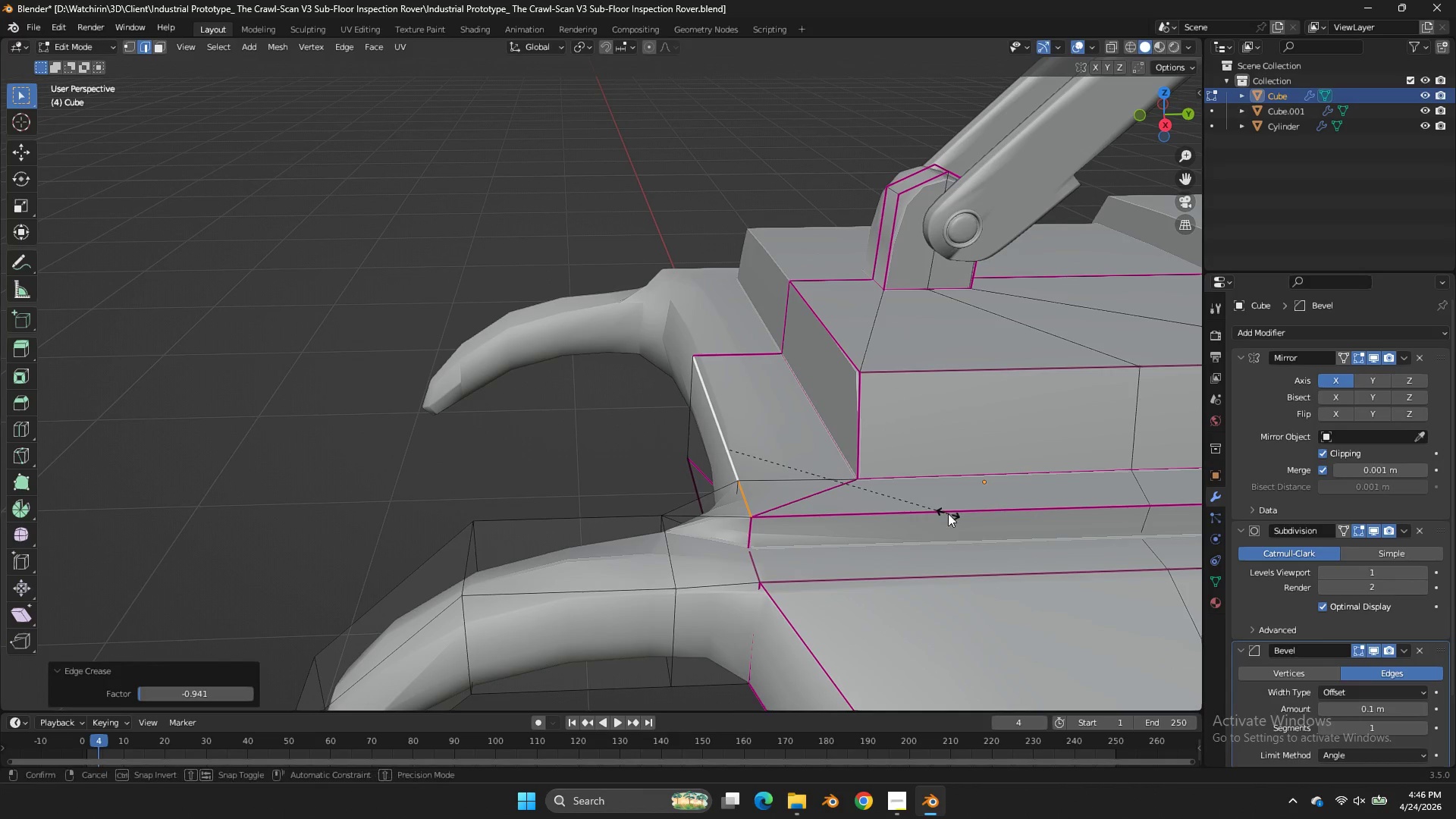 
key(Shift+E)
 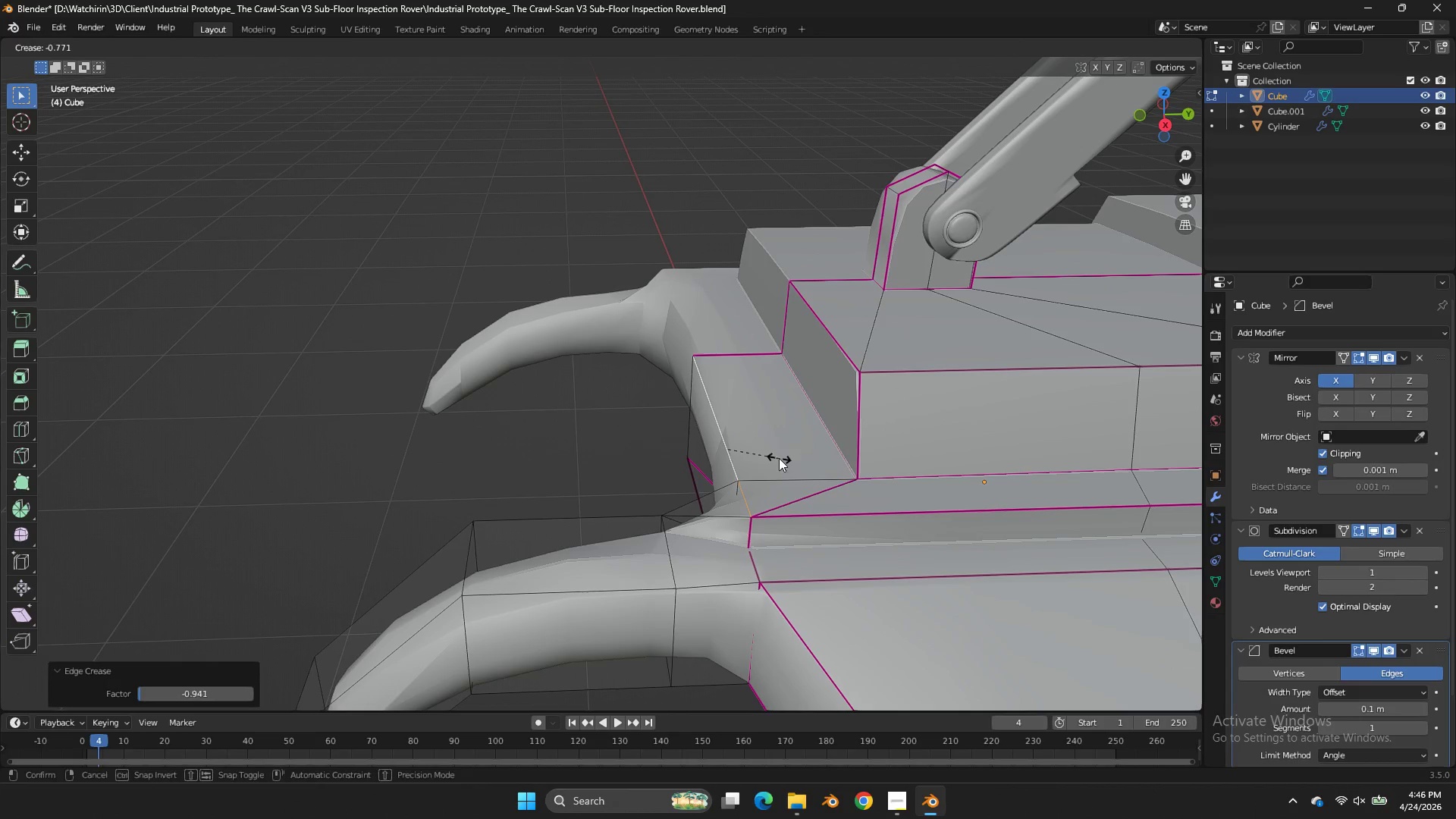 
left_click([779, 458])
 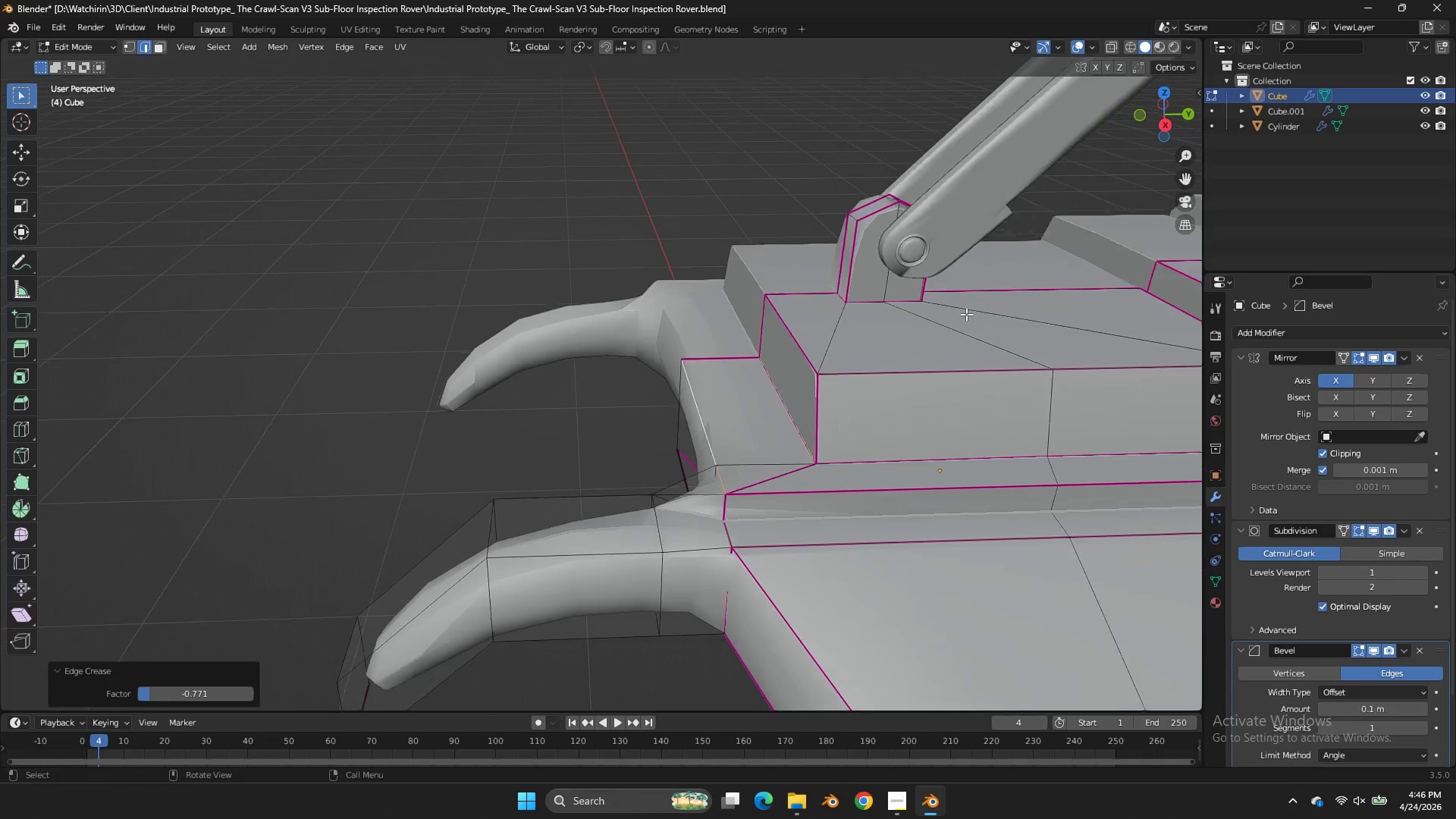 
scroll: coordinate [966, 314], scroll_direction: down, amount: 6.0
 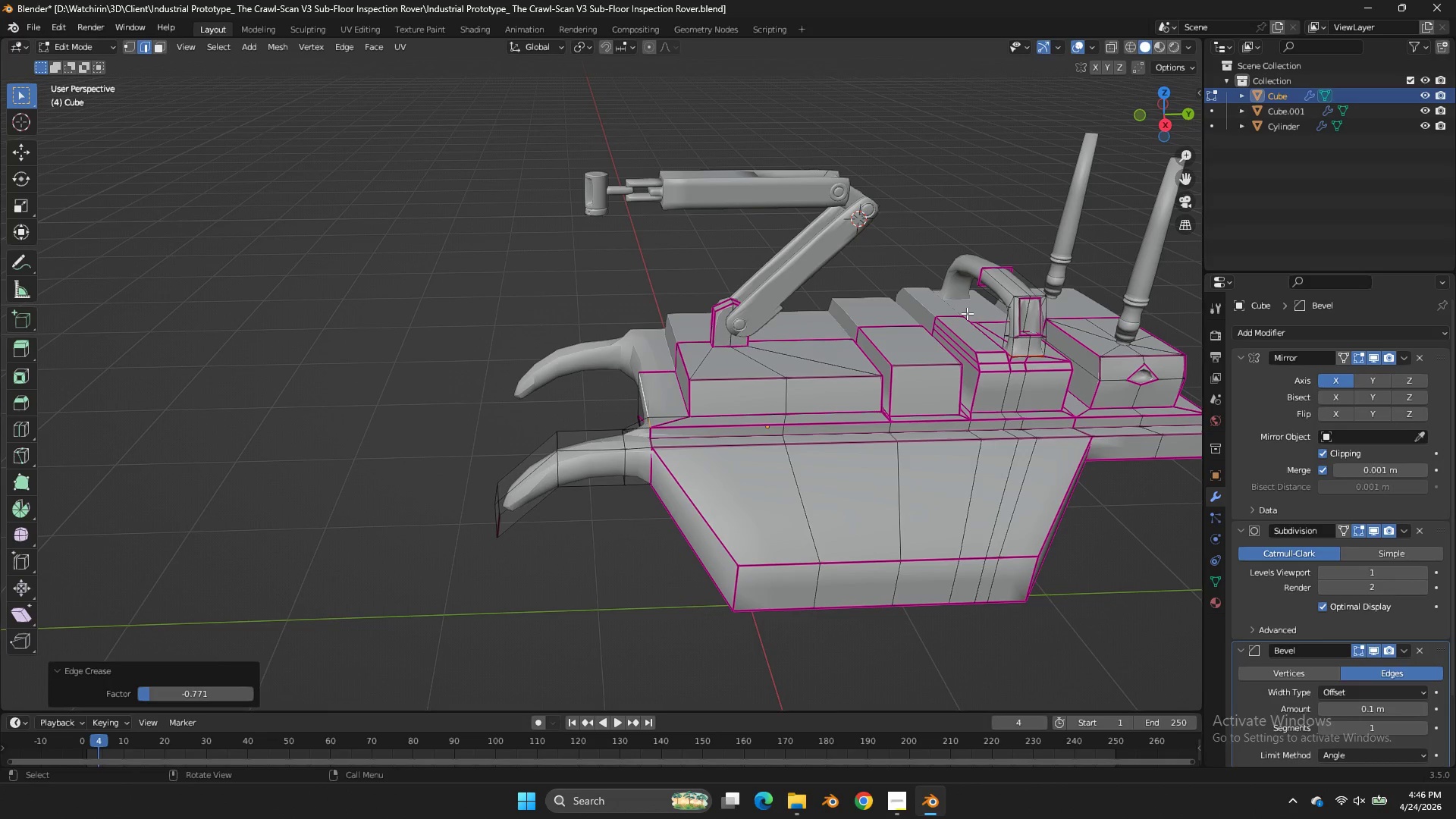 
scroll: coordinate [877, 295], scroll_direction: up, amount: 5.0
 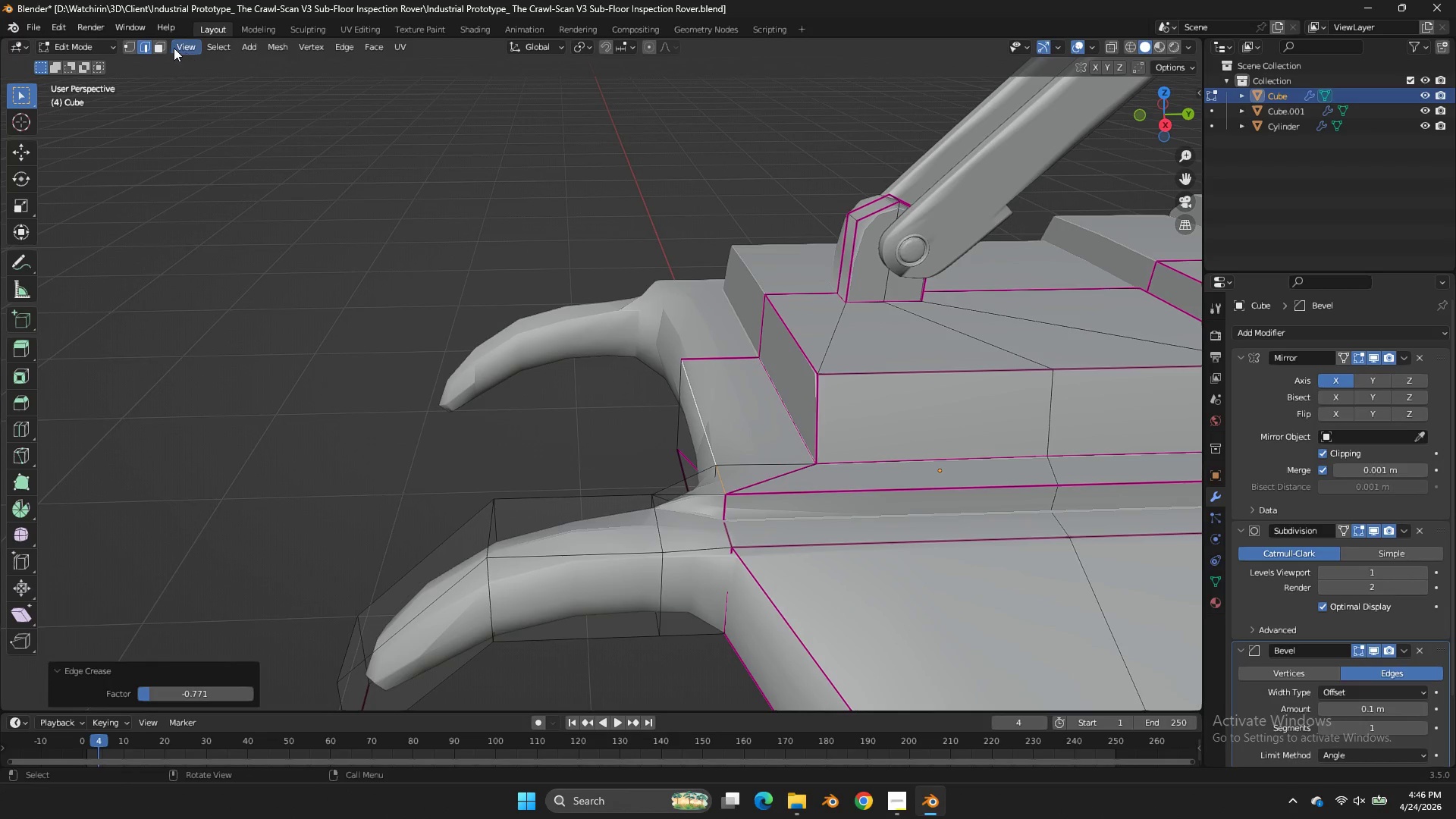 
left_click([166, 46])
 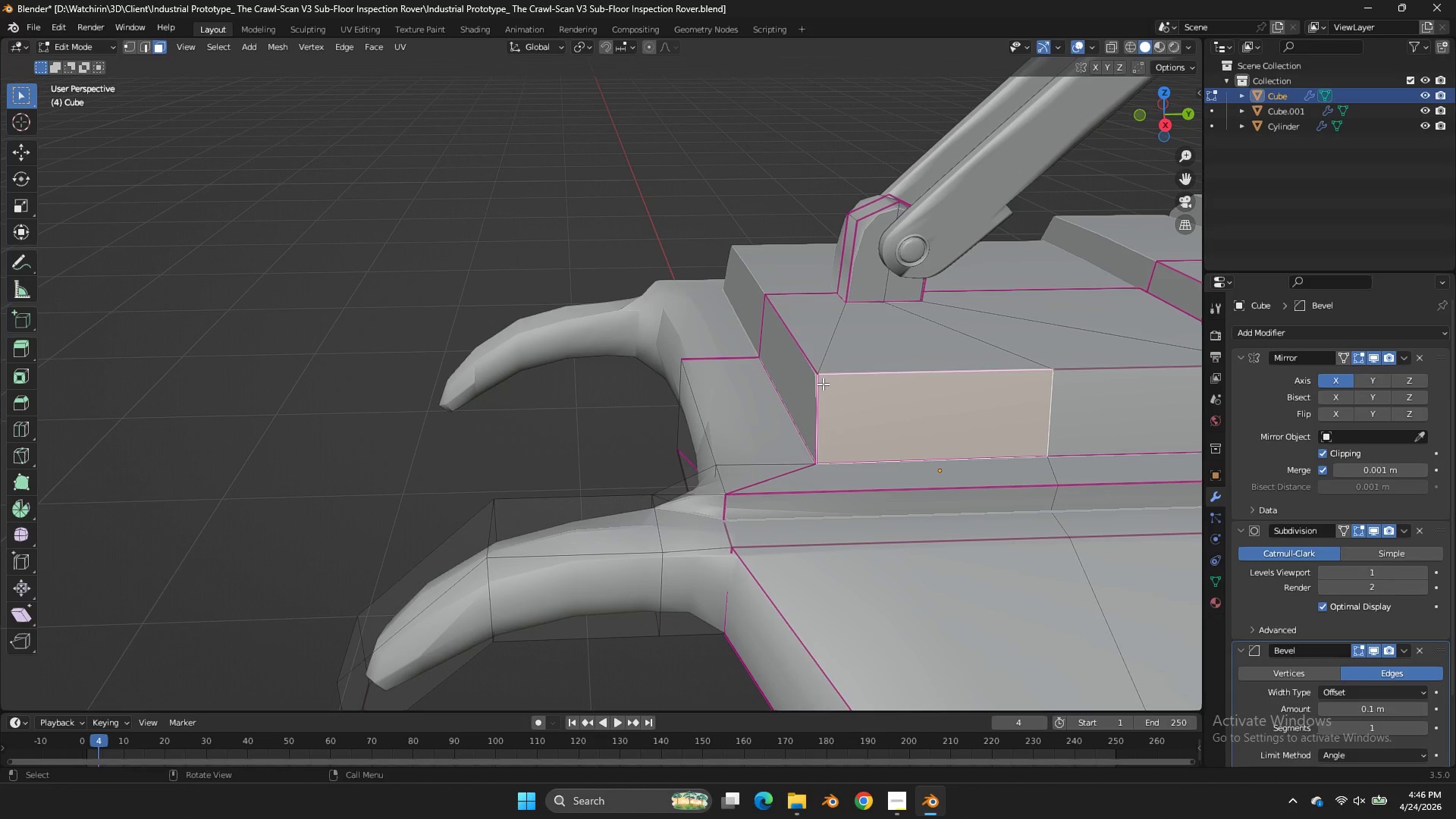 
double_click([806, 382])
 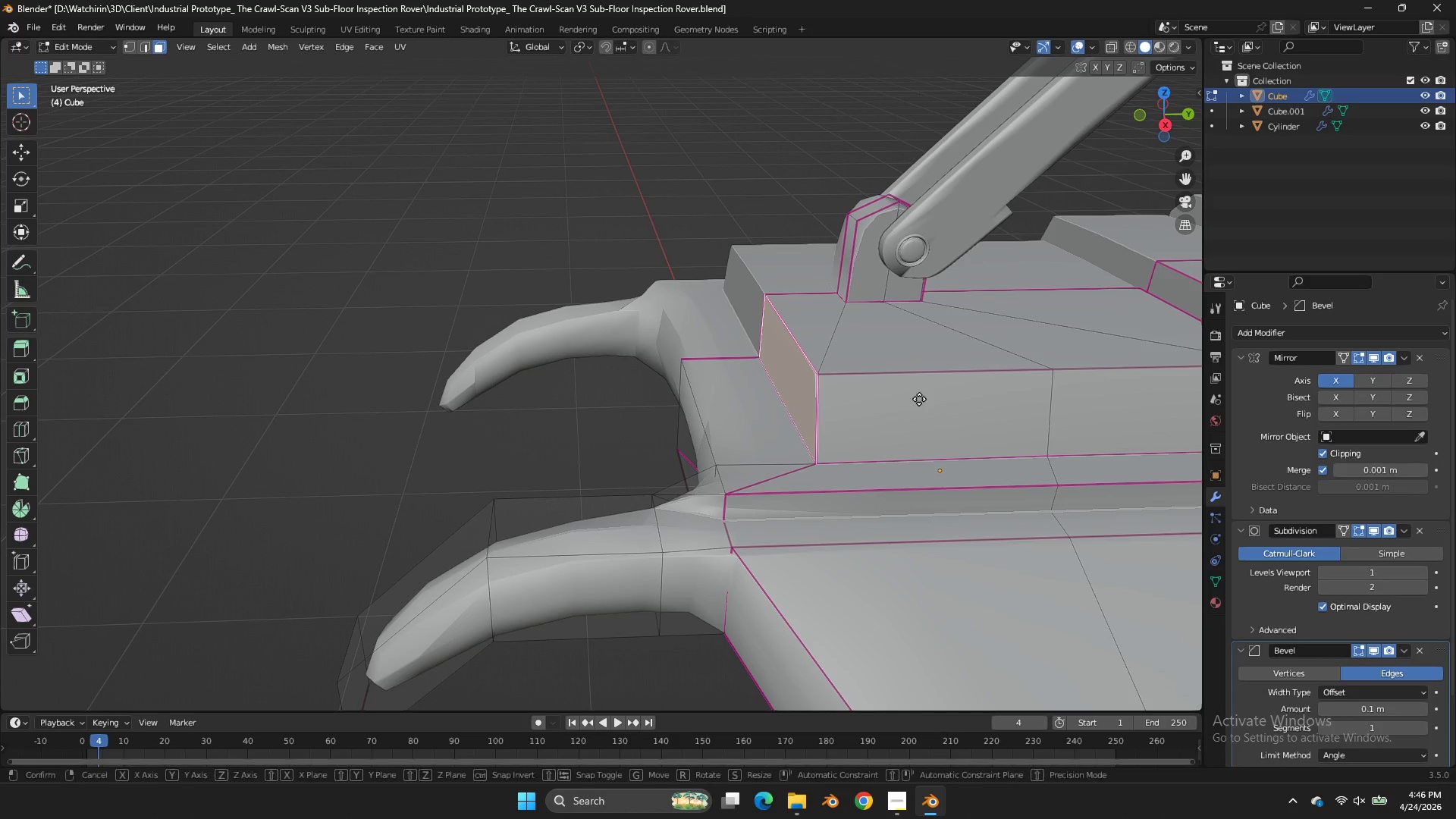 
type(gy)
 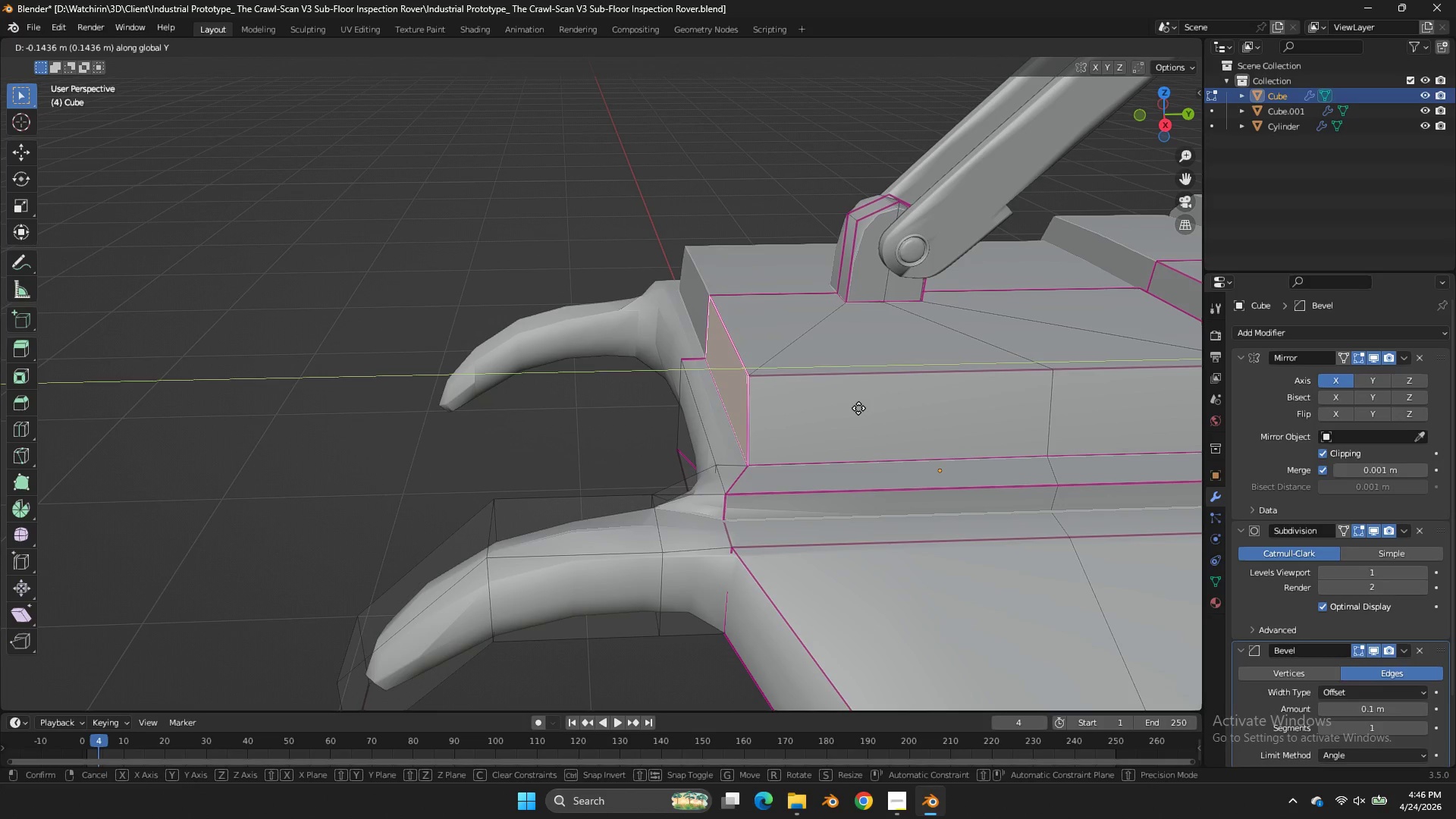 
left_click([858, 408])
 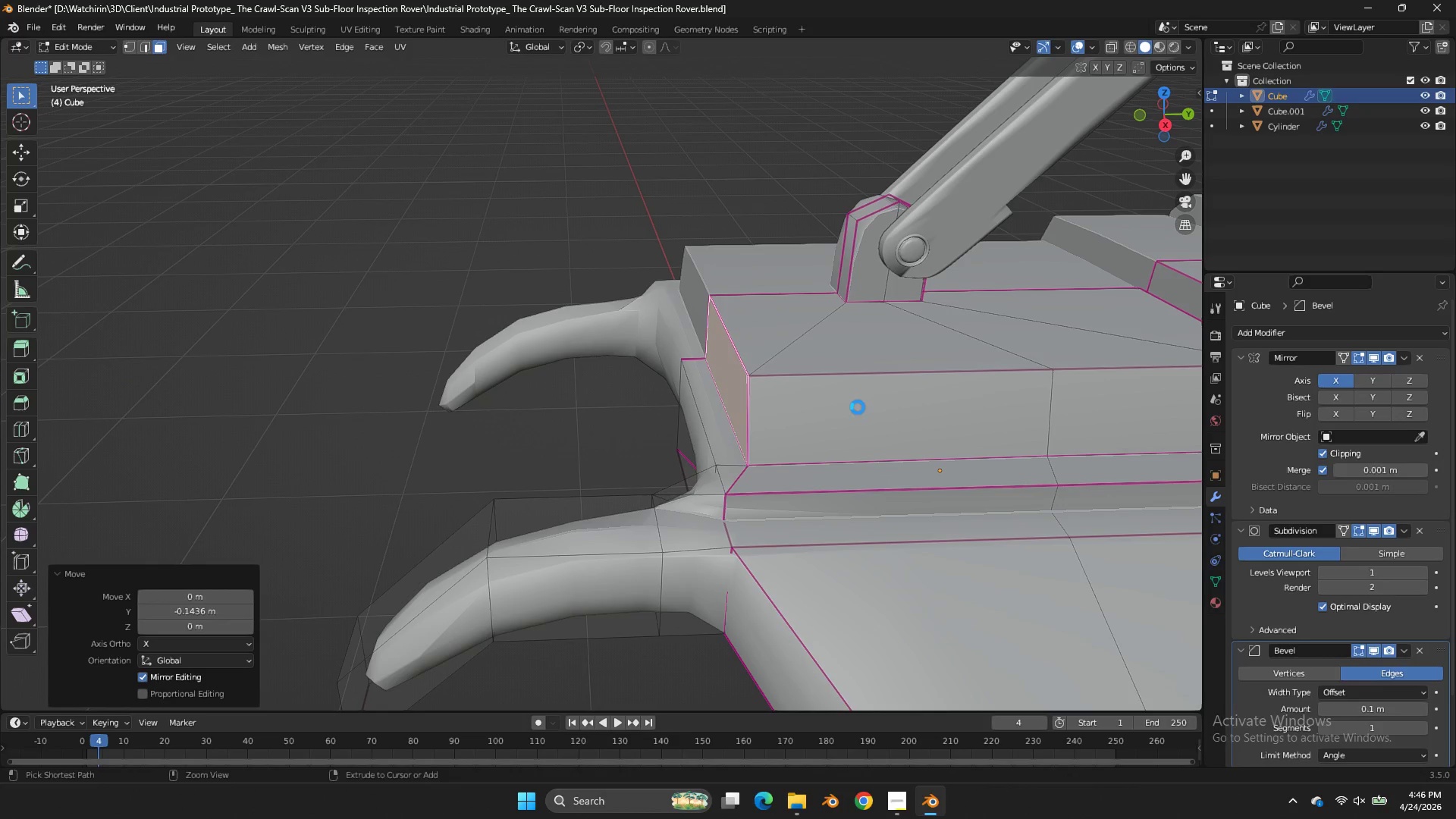 
key(Control+ControlLeft)
 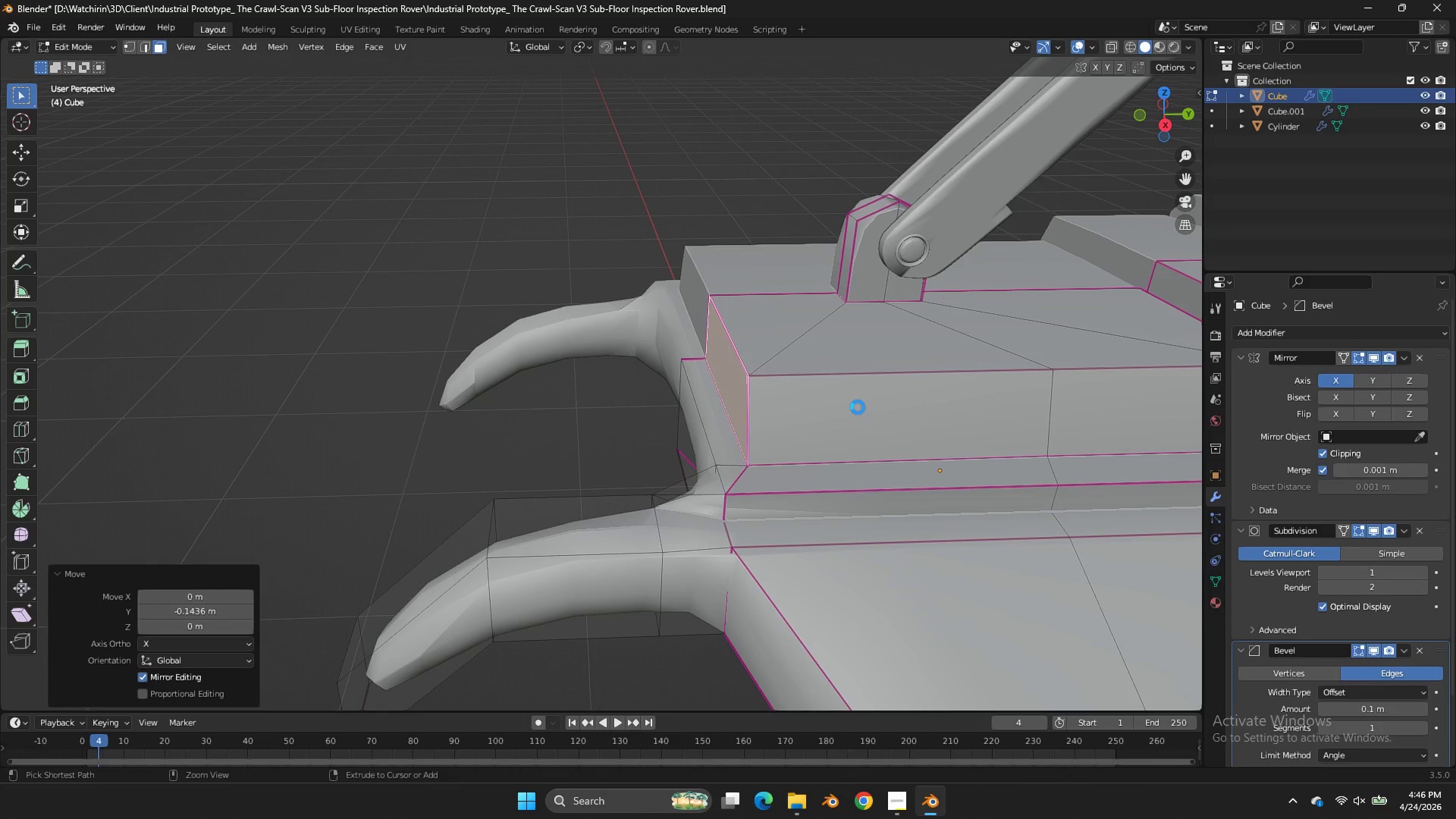 
key(Control+S)
 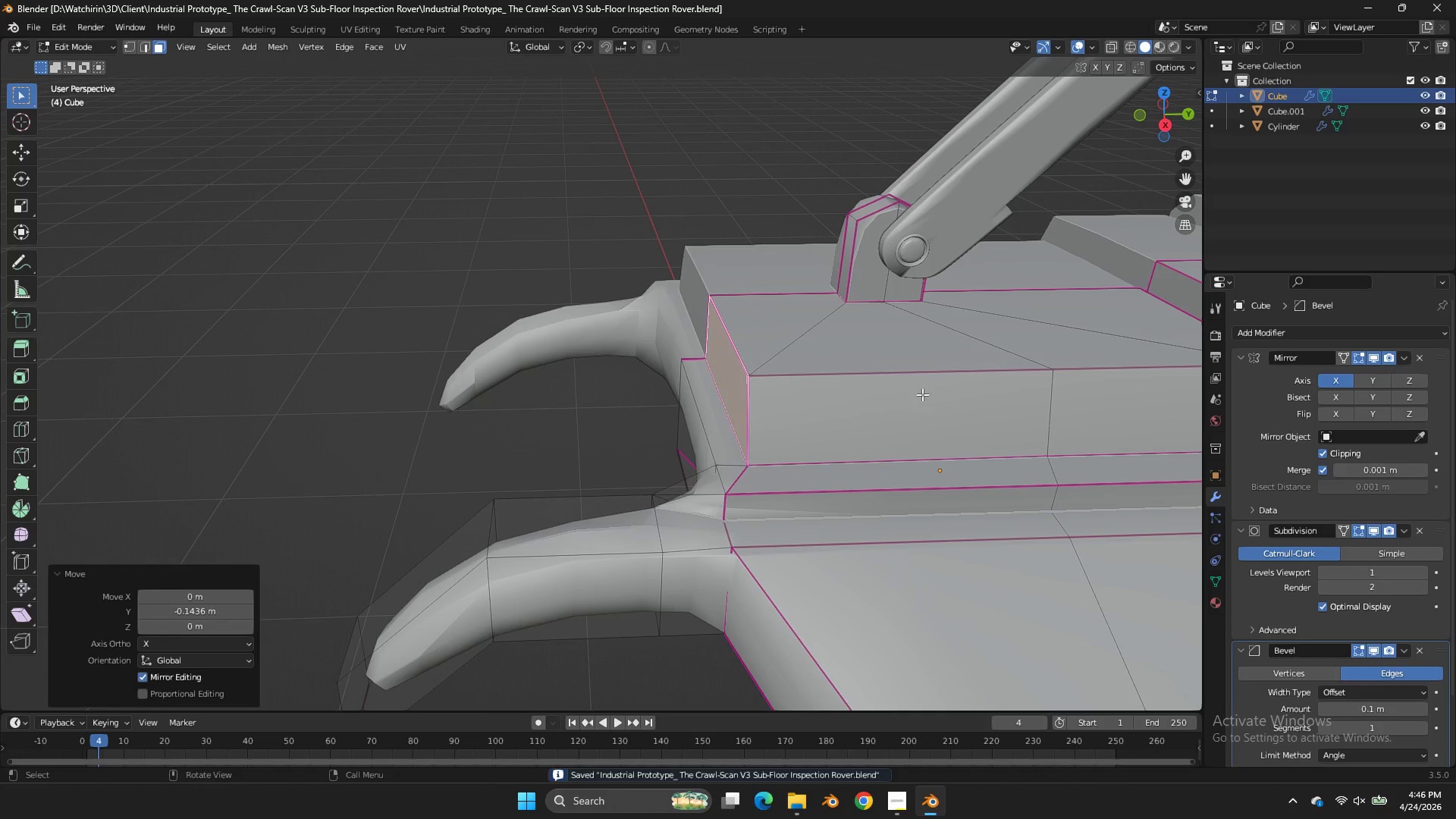 
key(Z)
 